 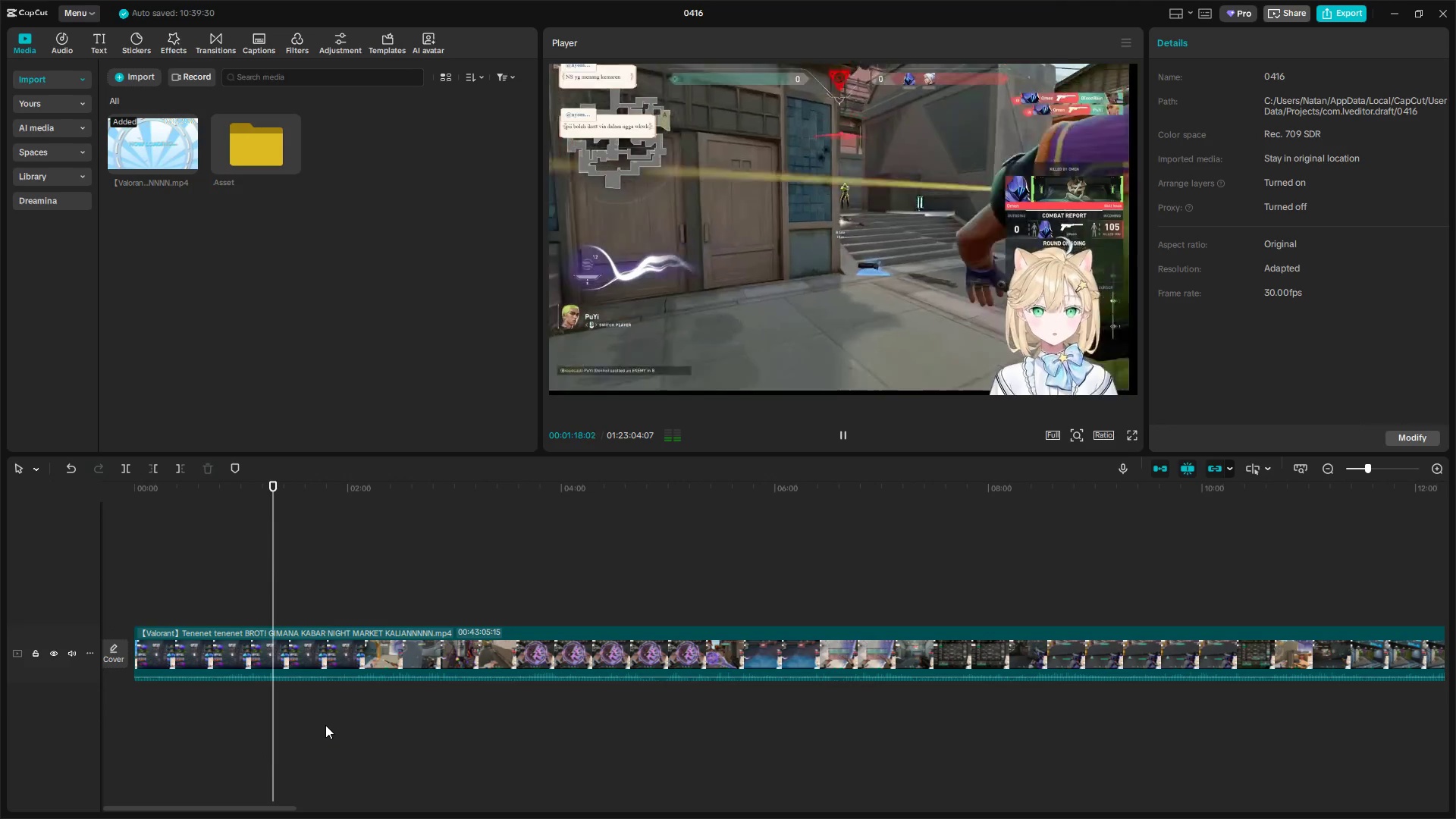 
hold_key(key=ControlLeft, duration=0.62)
 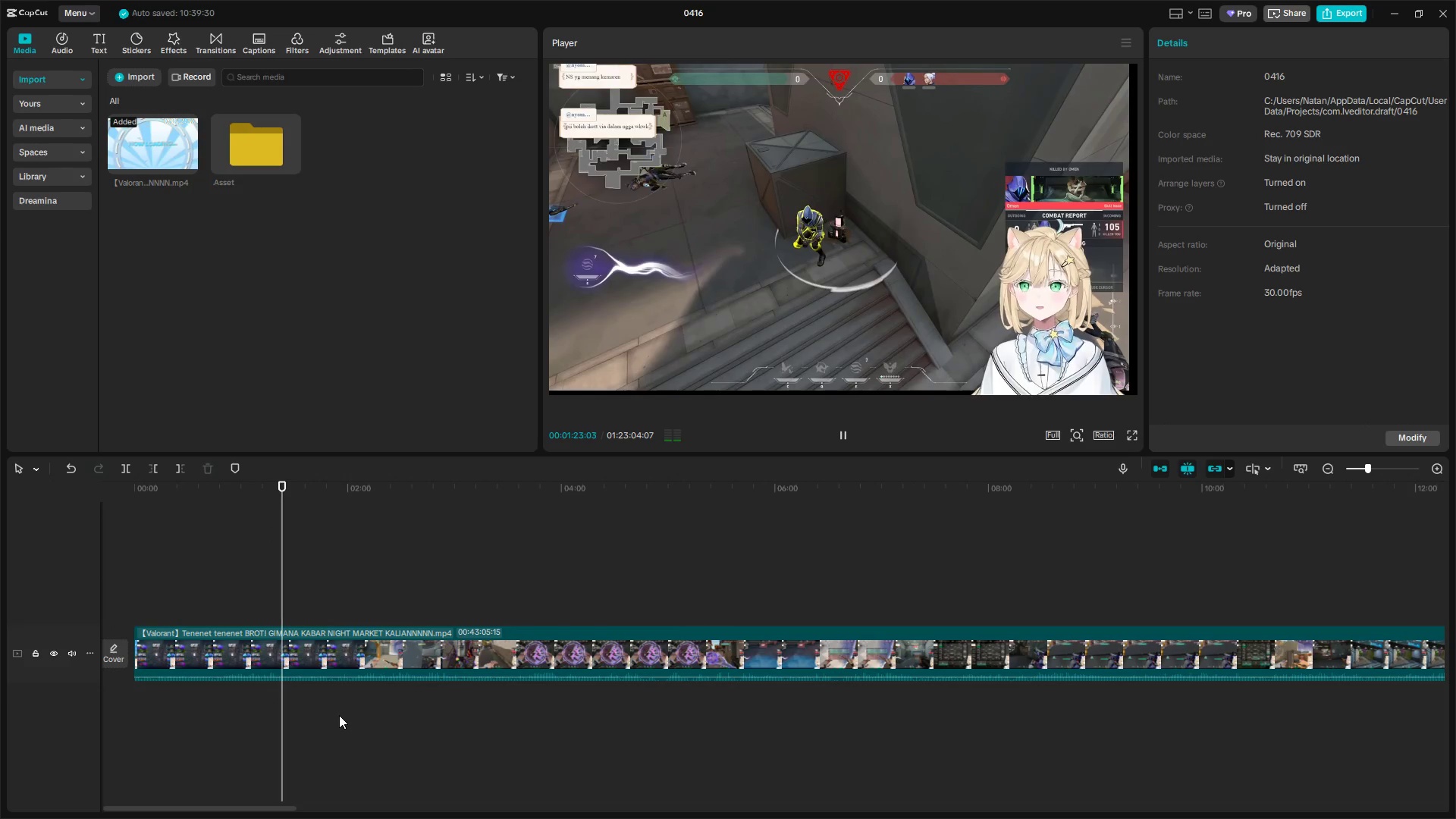 
key(Space)
 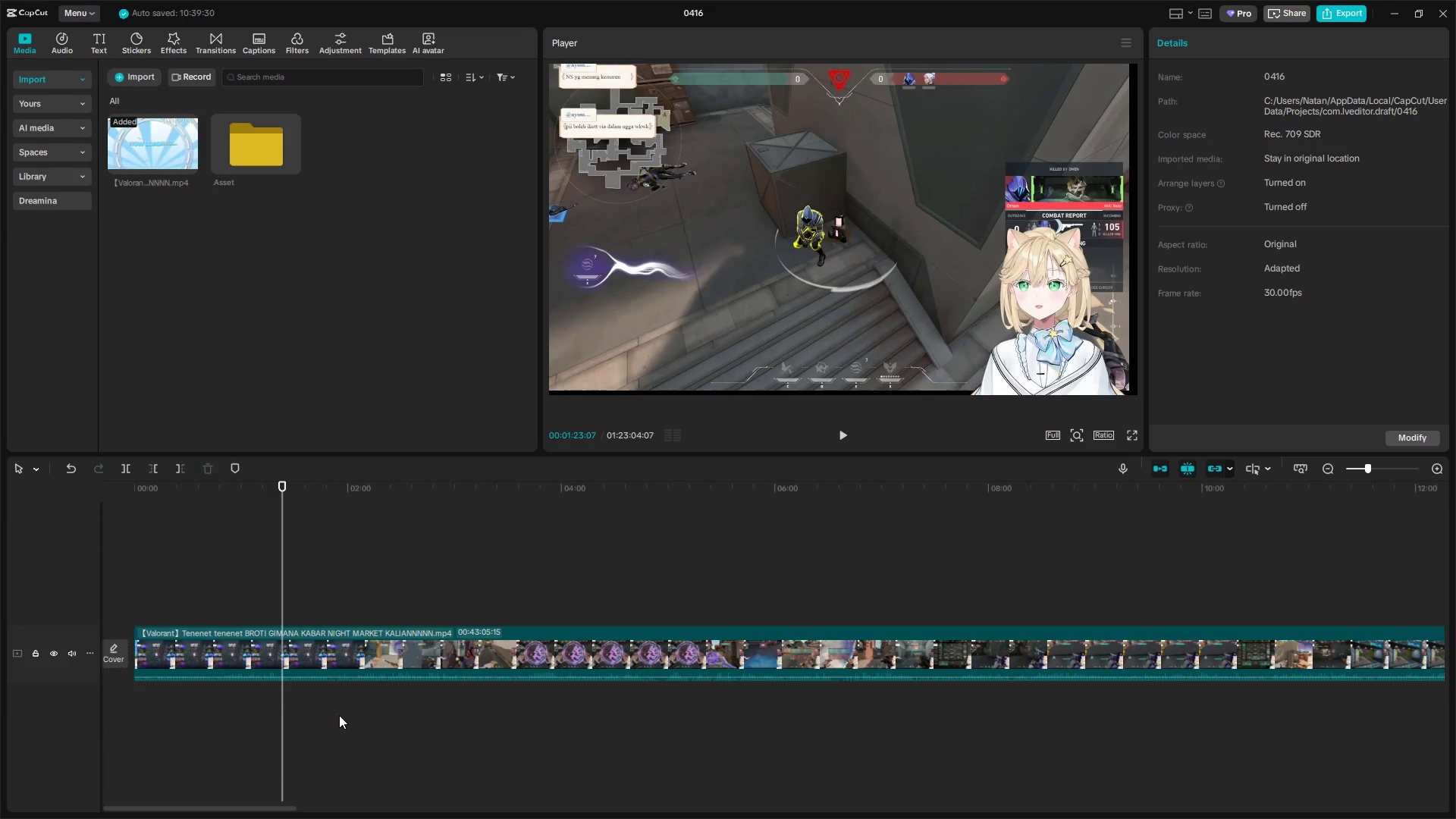 
key(Shift+E)
 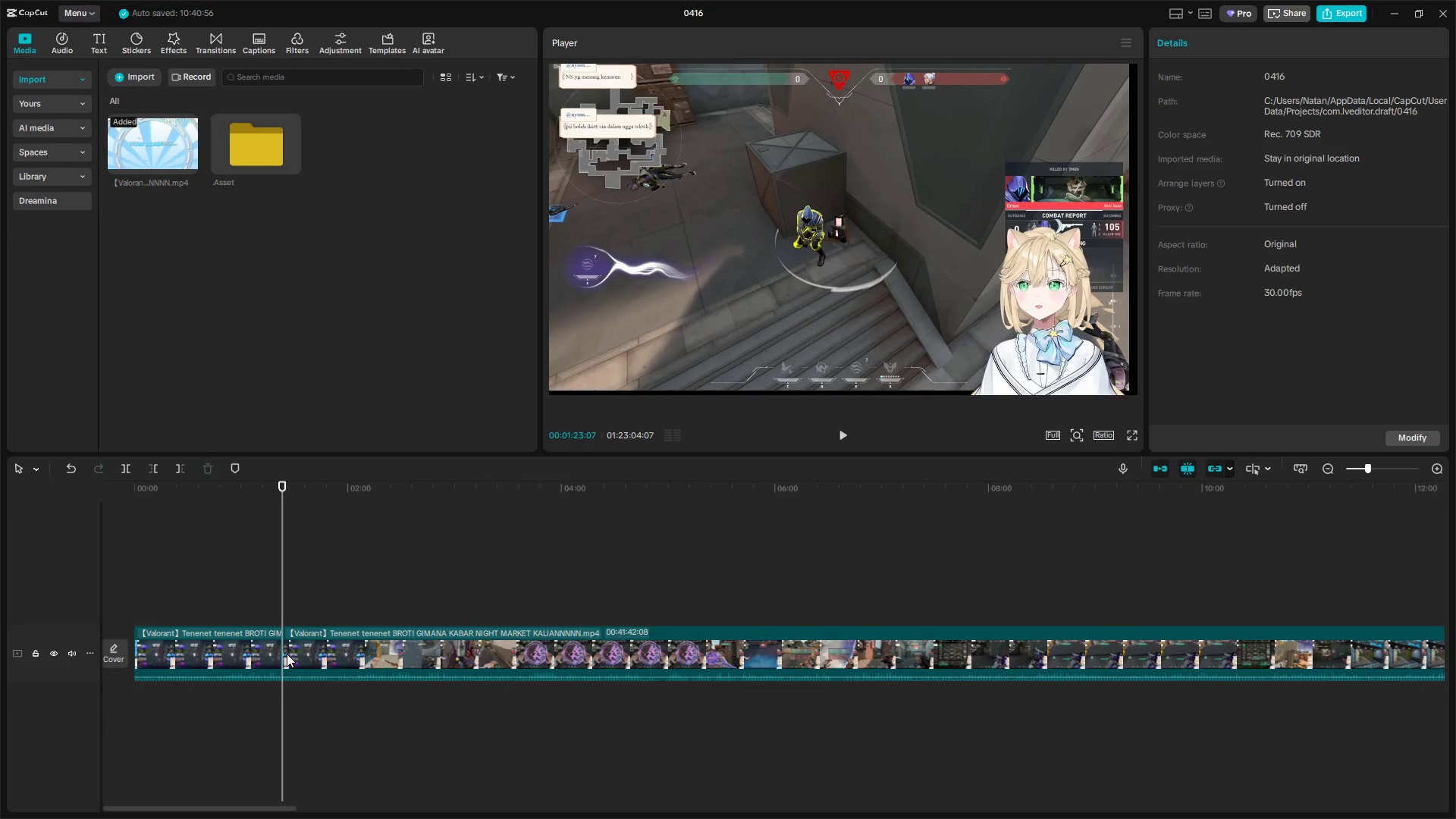 
key(Space)
 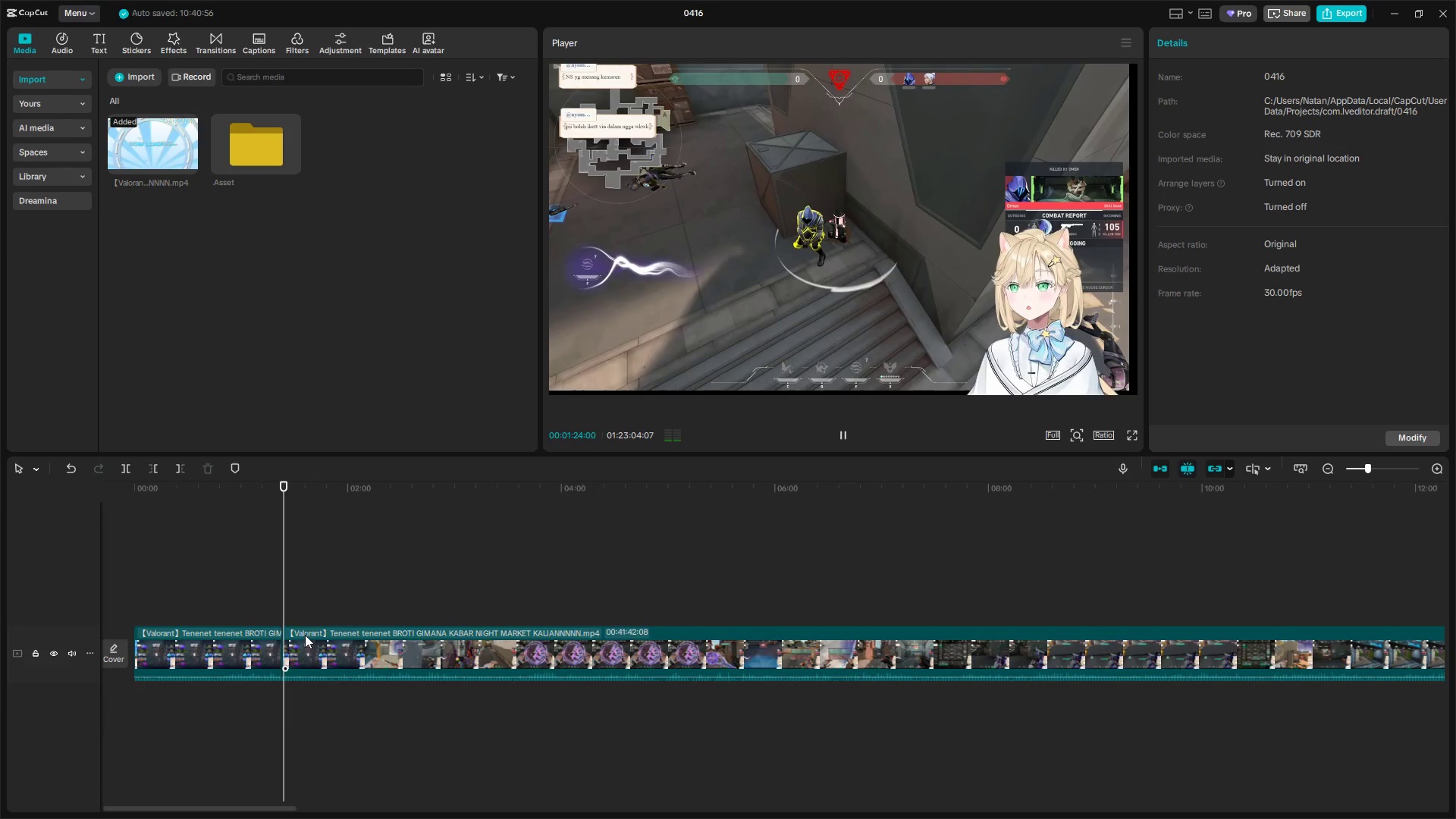 
left_click([295, 609])
 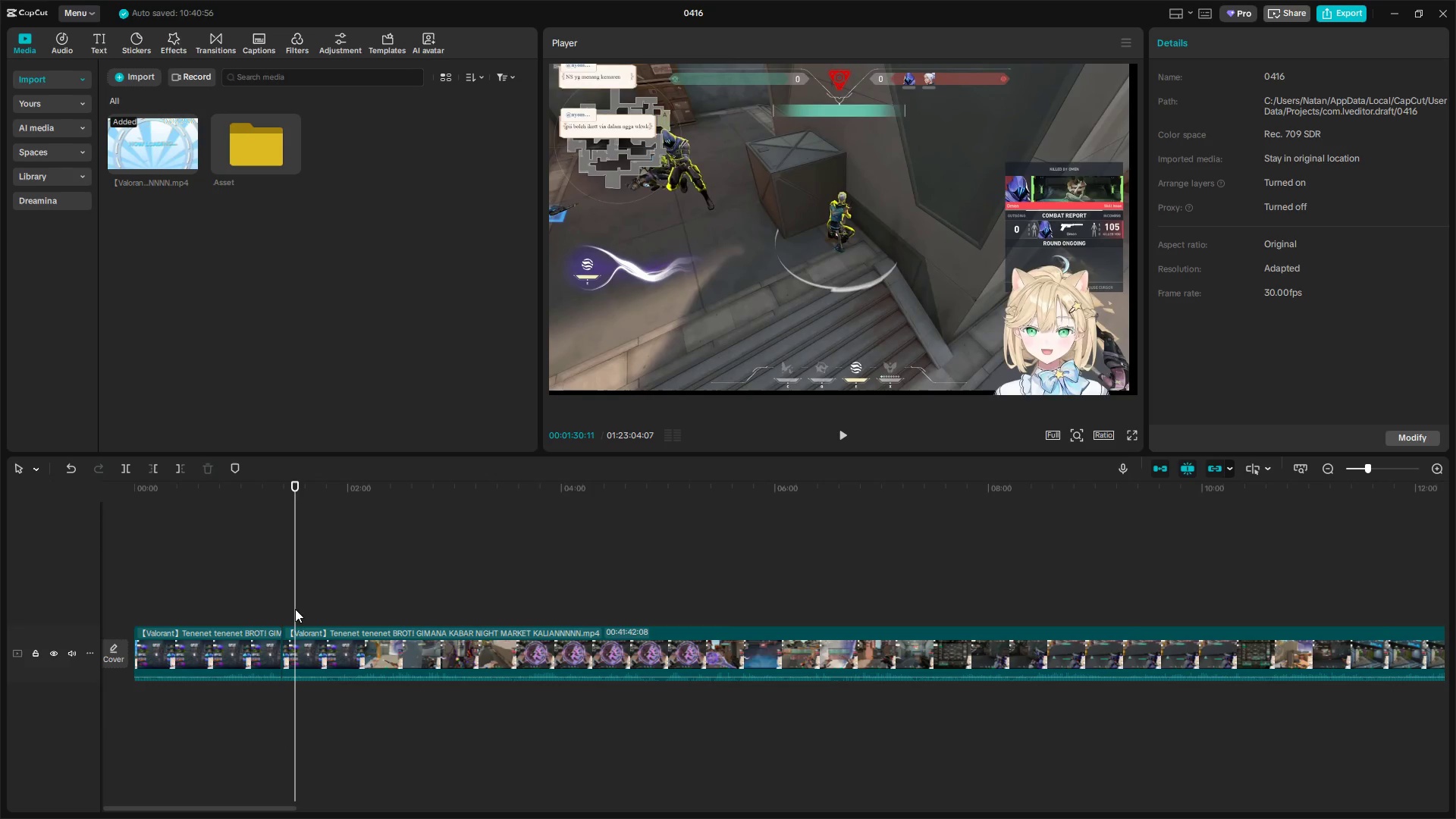 
left_click_drag(start_coordinate=[295, 609], to_coordinate=[347, 610])
 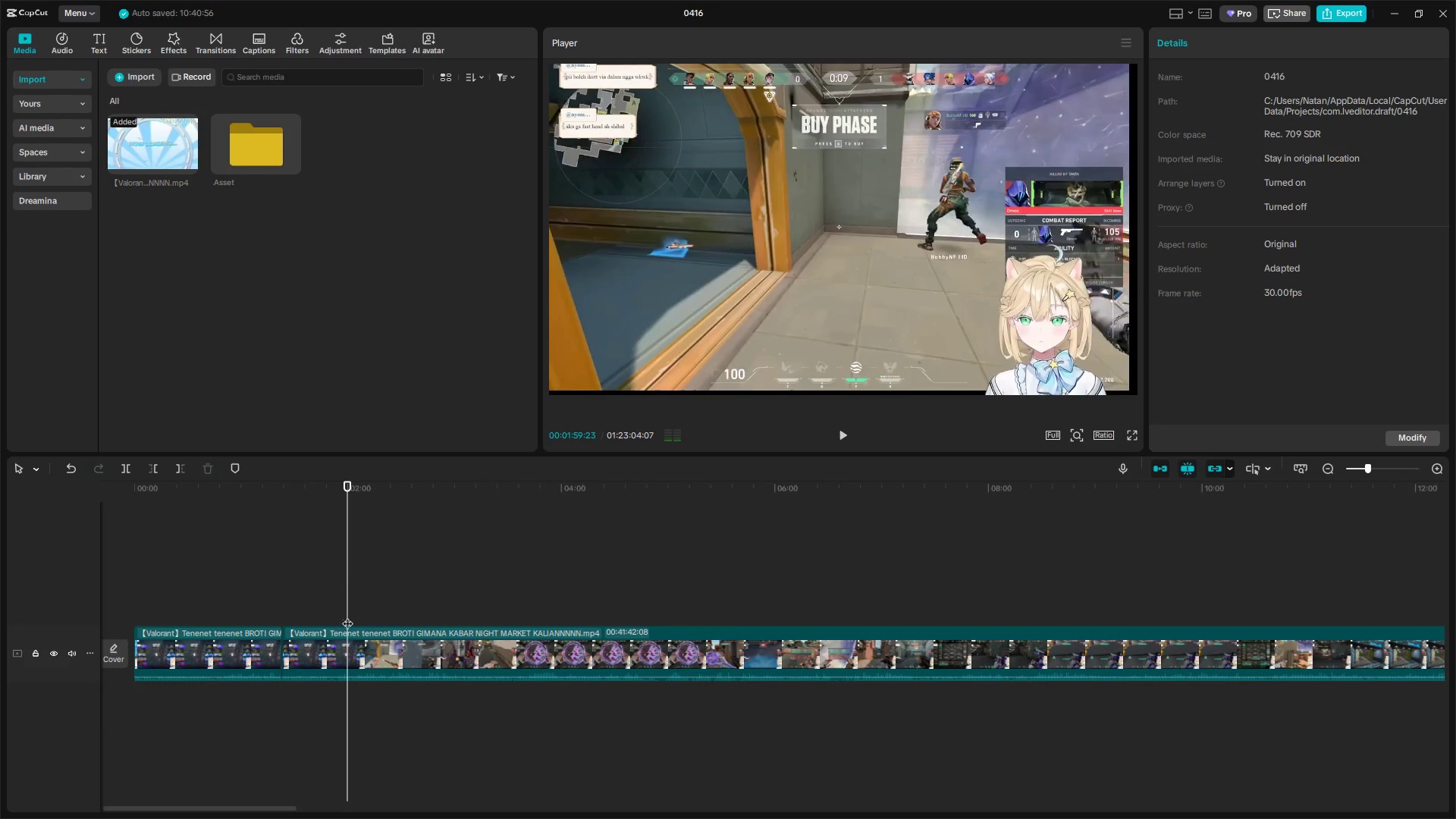 
key(Control+Z)
 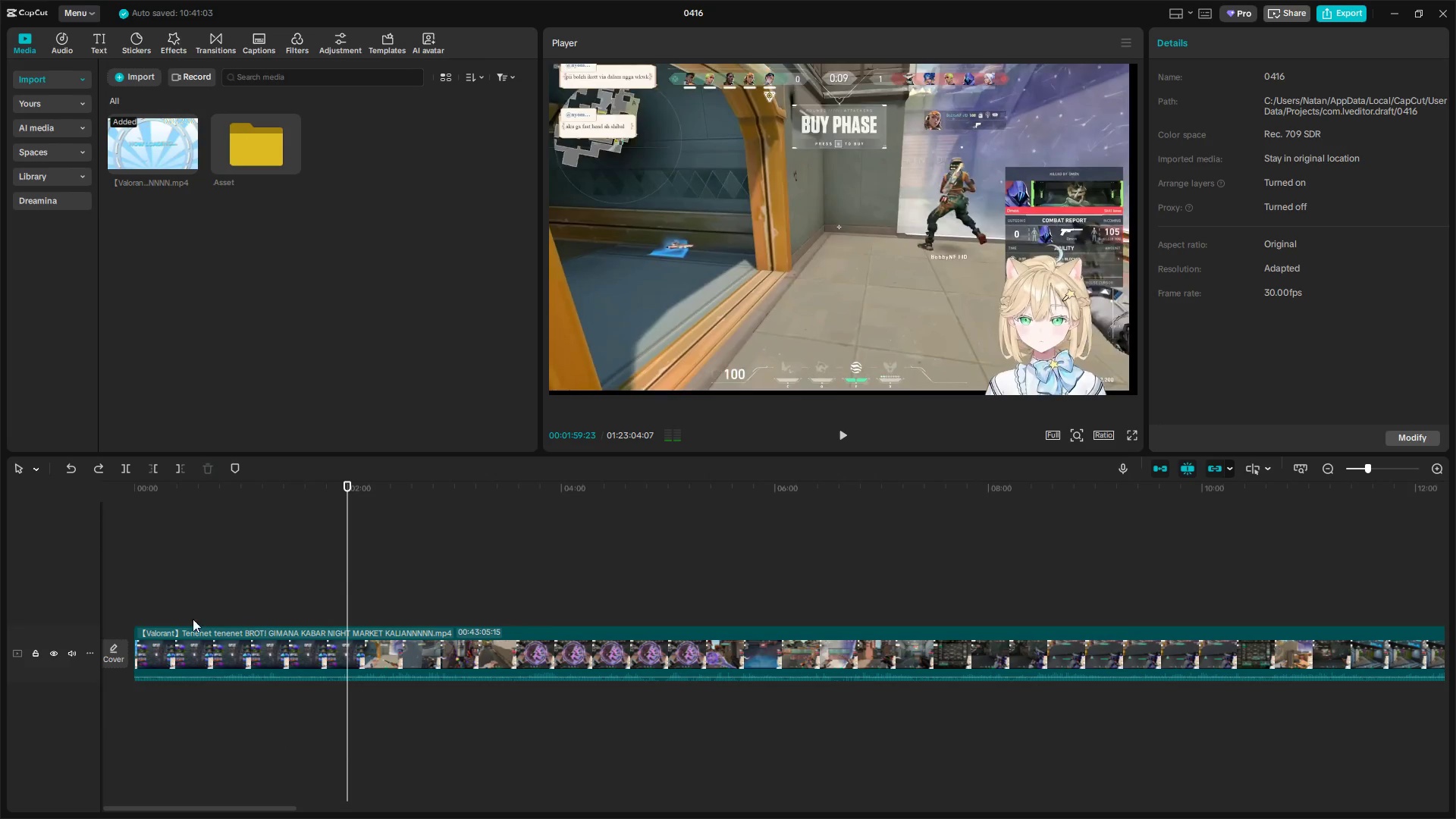 
left_click([177, 615])
 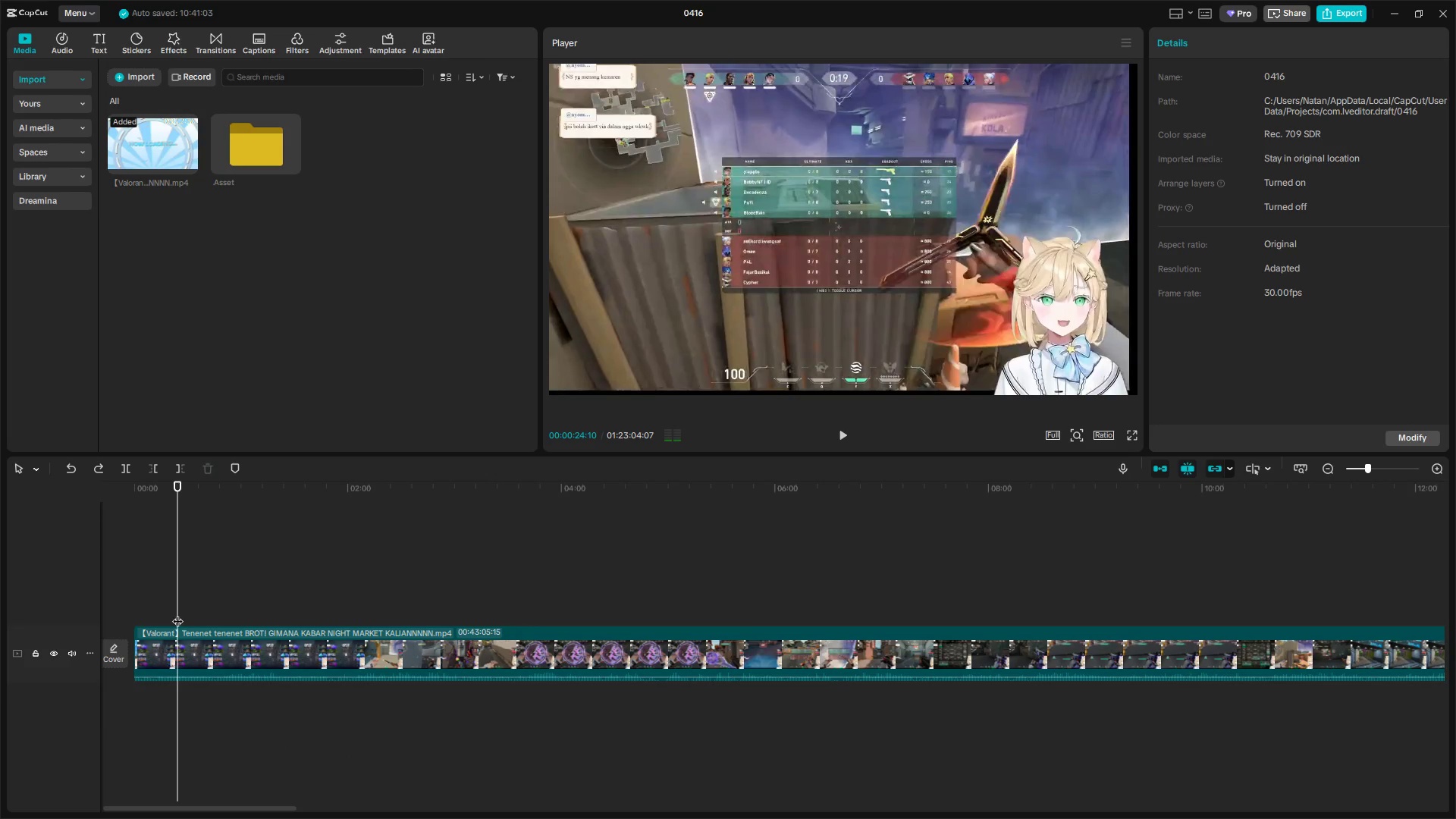 
left_click_drag(start_coordinate=[176, 613], to_coordinate=[385, 631])
 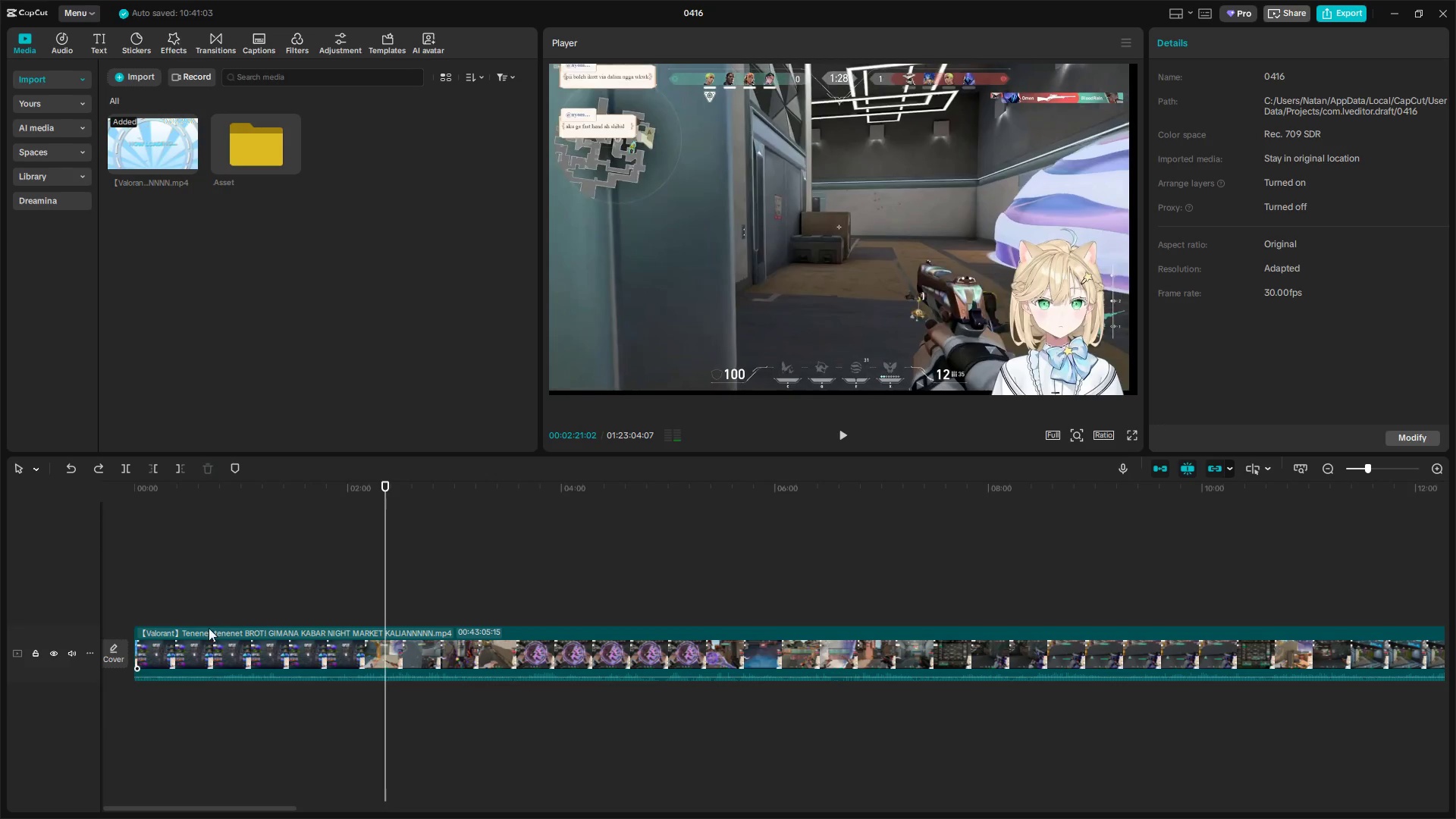 
left_click([164, 612])
 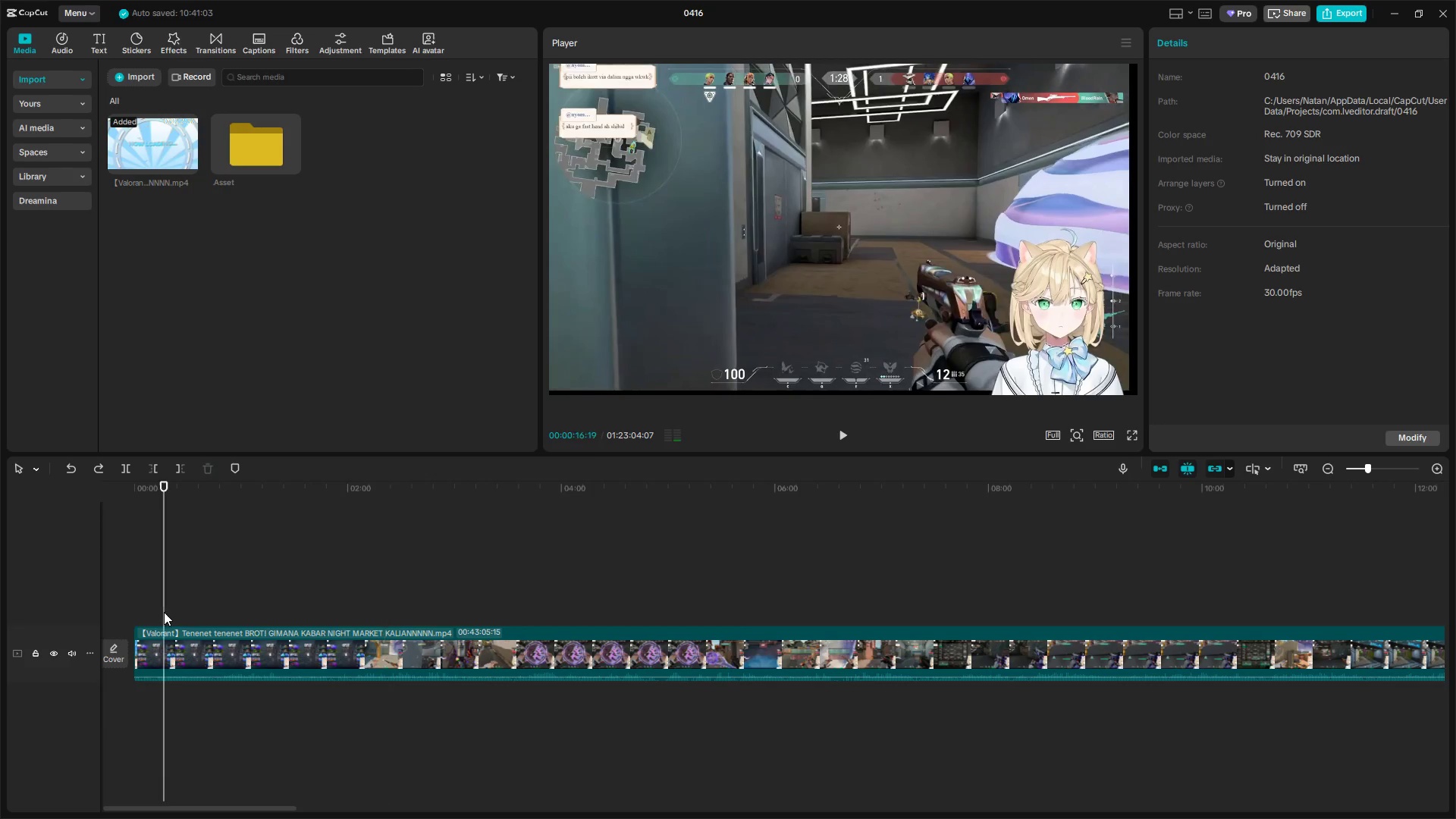 
left_click_drag(start_coordinate=[164, 612], to_coordinate=[89, 610])
 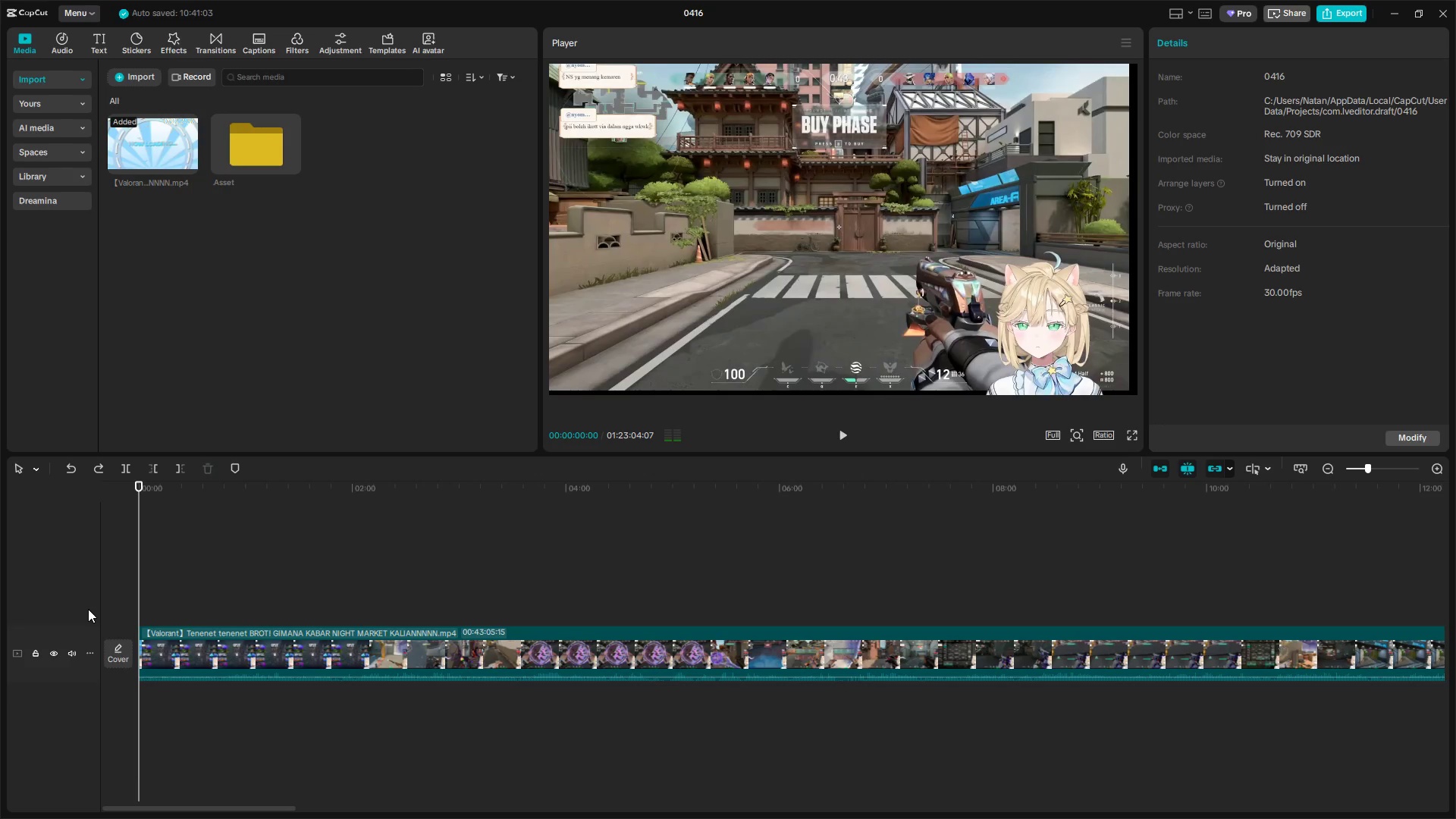 
key(Space)
 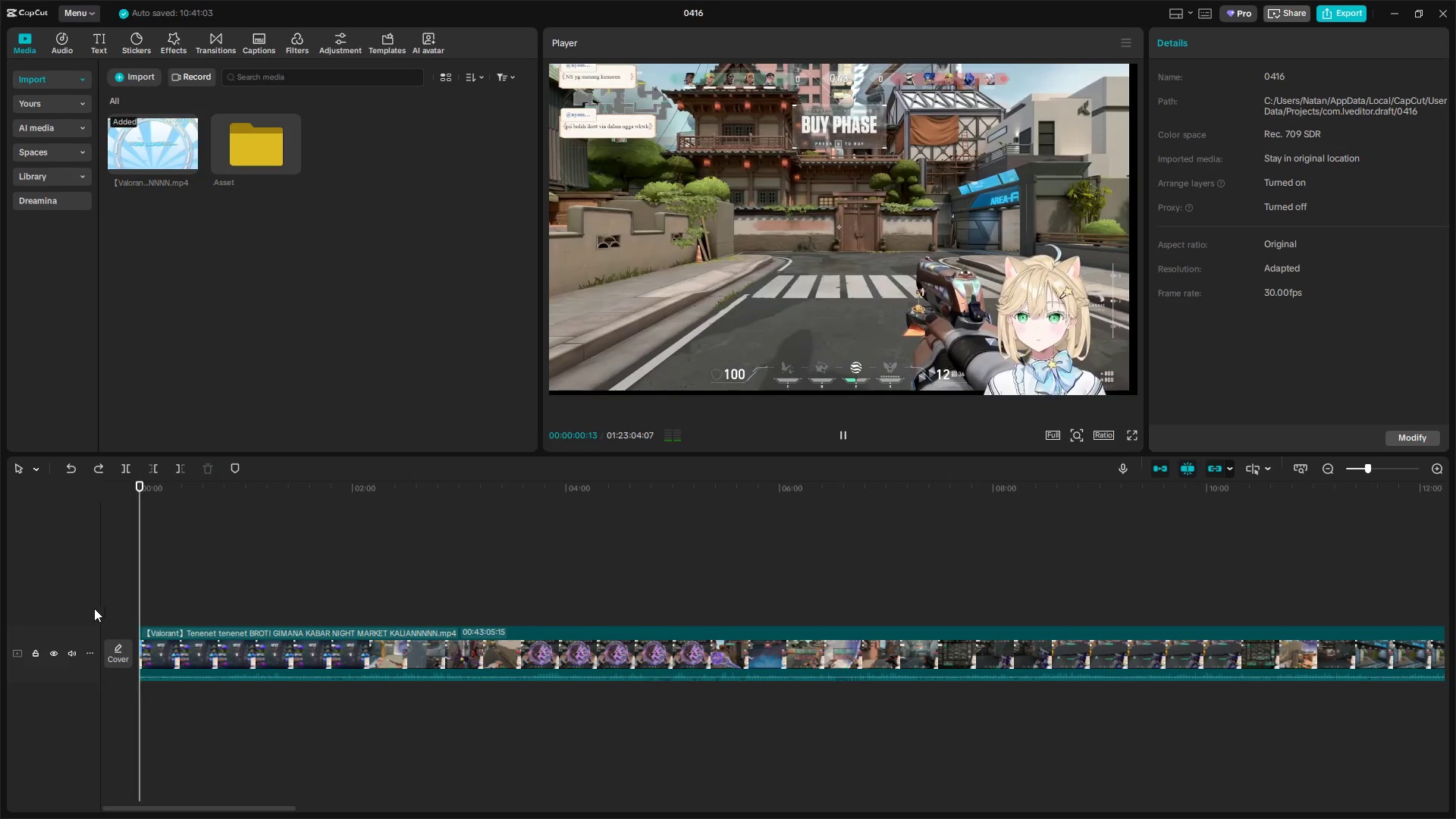 
key(Space)
 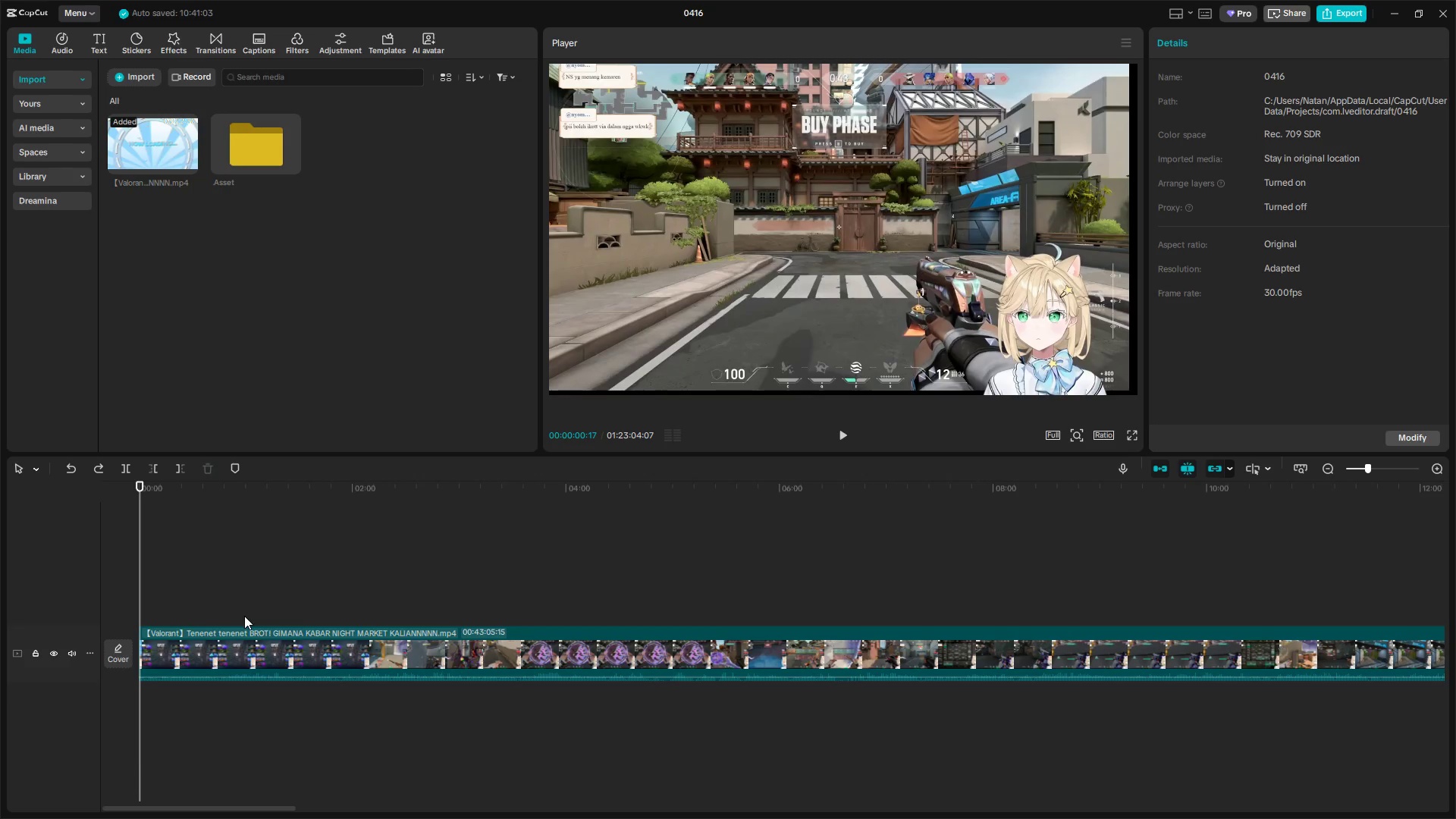 
left_click([273, 610])
 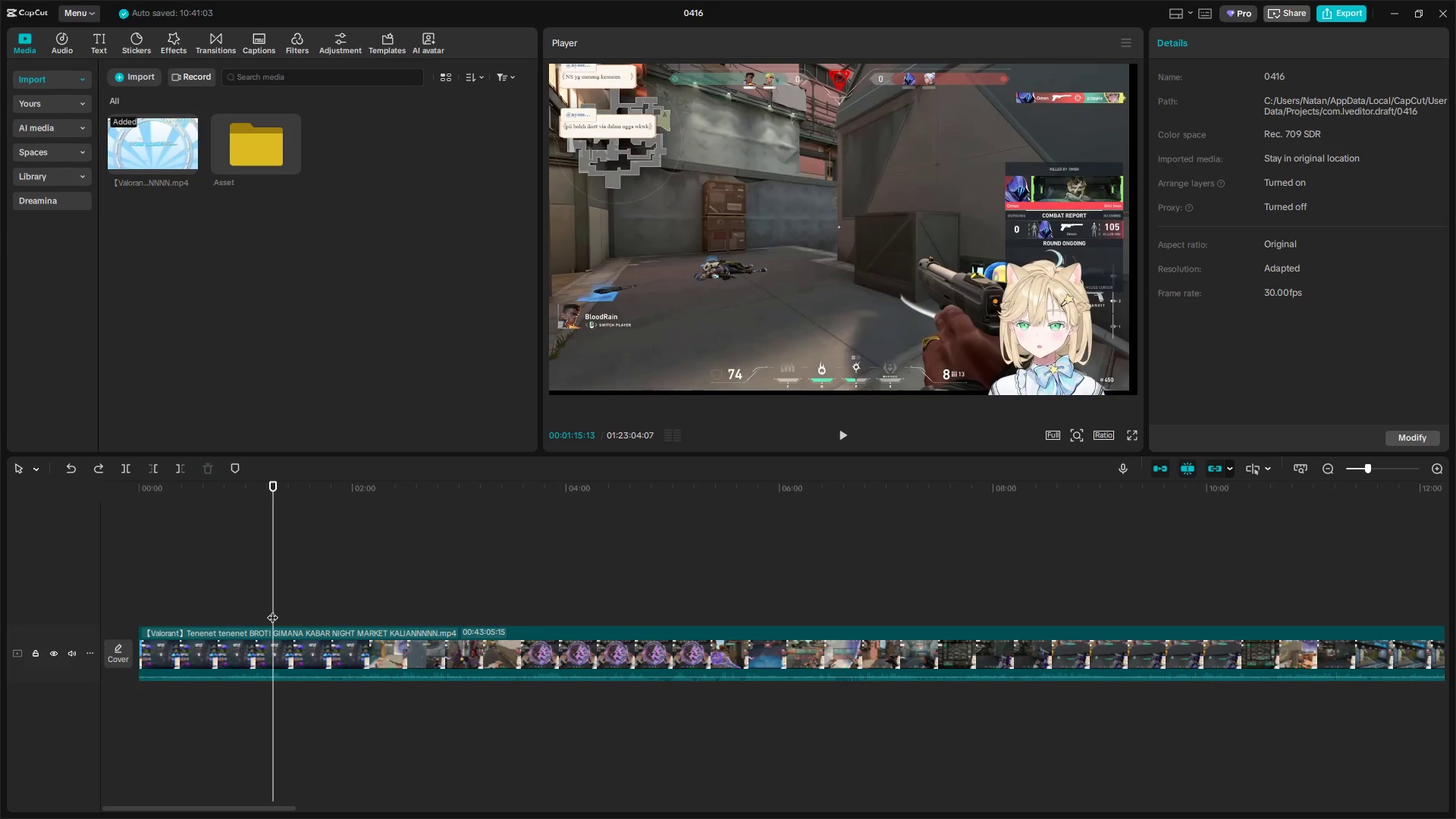 
left_click_drag(start_coordinate=[272, 610], to_coordinate=[134, 615])
 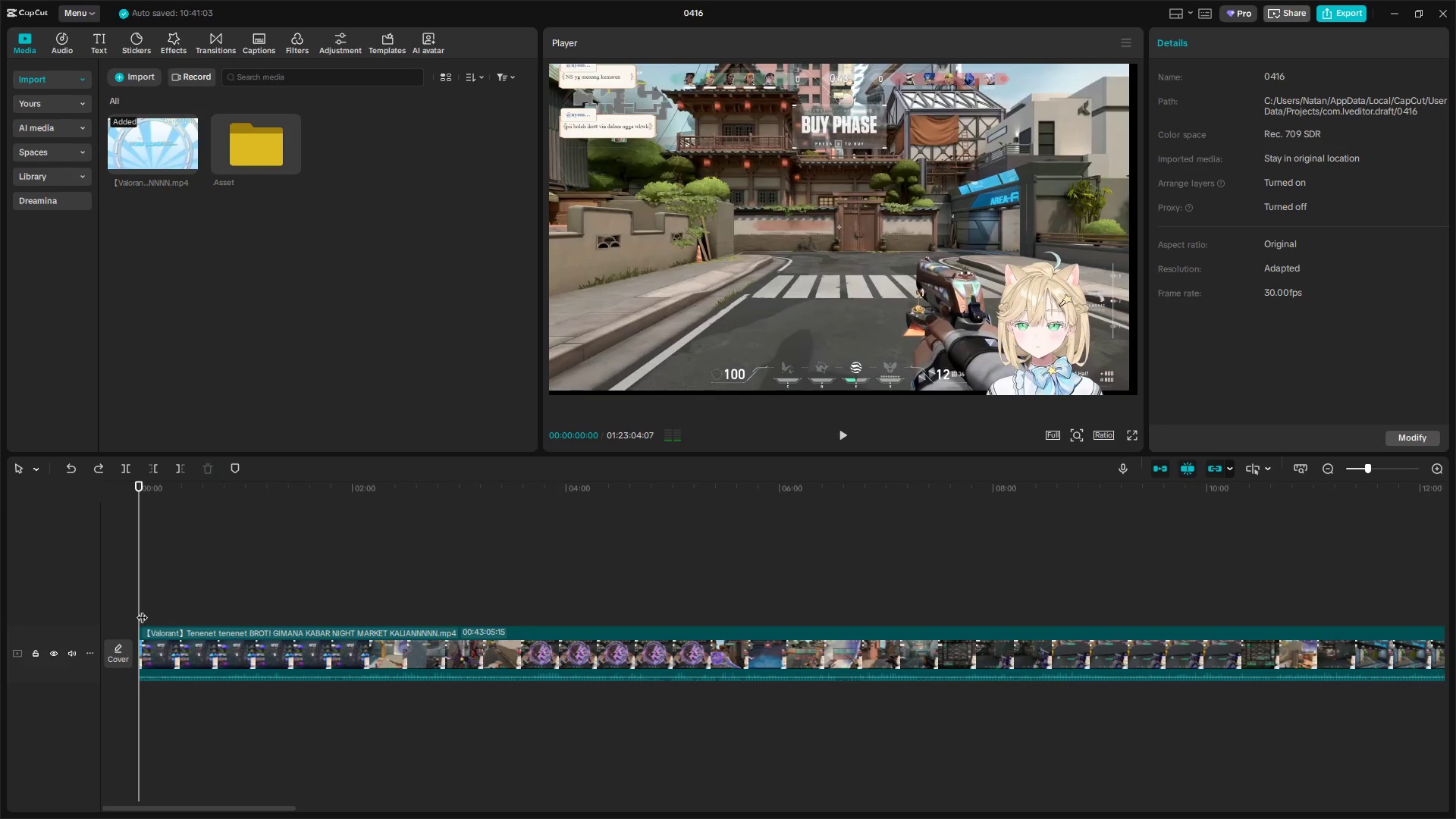 
left_click_drag(start_coordinate=[143, 610], to_coordinate=[122, 609])
 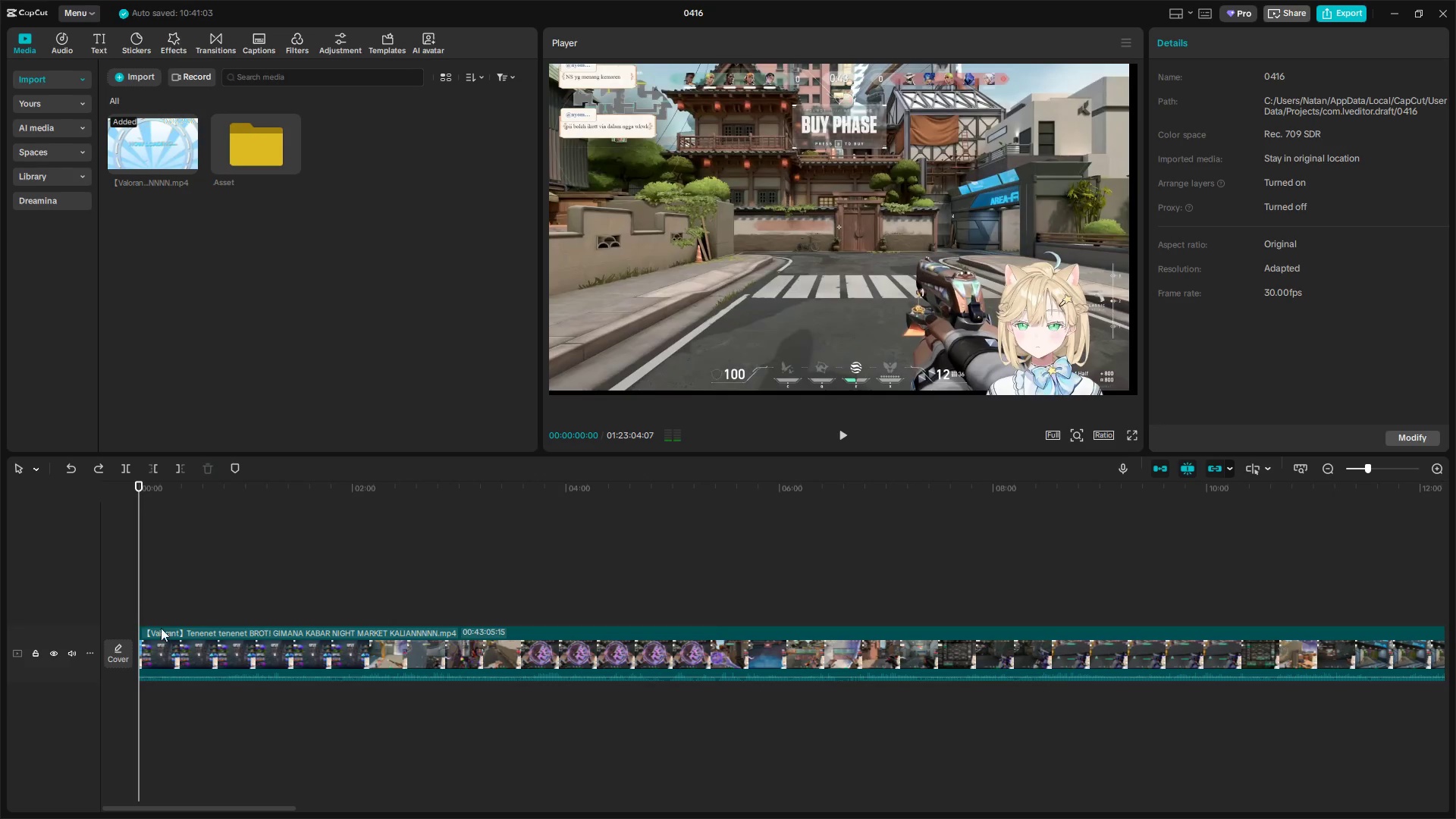 
hold_key(key=ControlLeft, duration=0.48)
 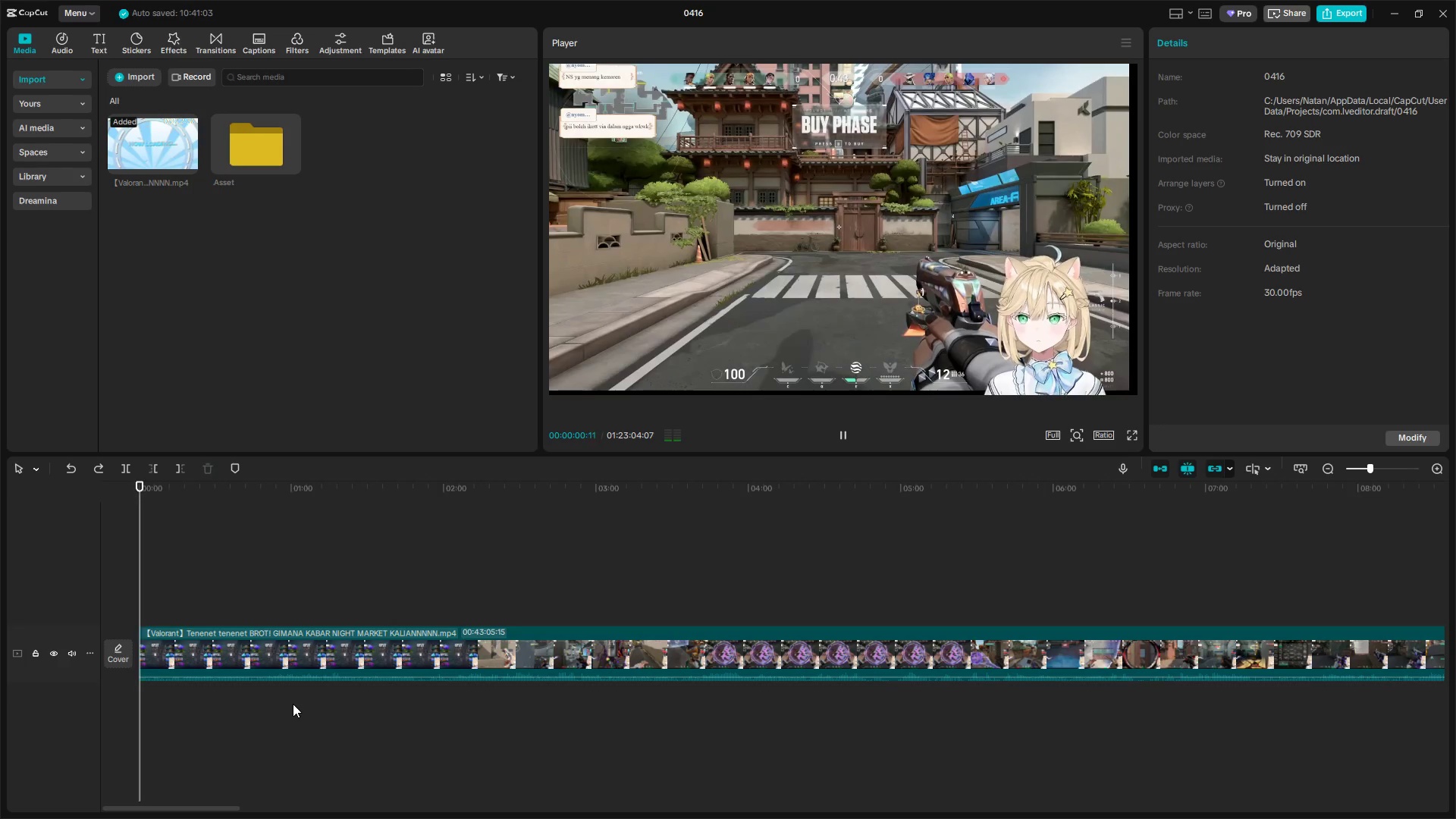 
key(Space)
 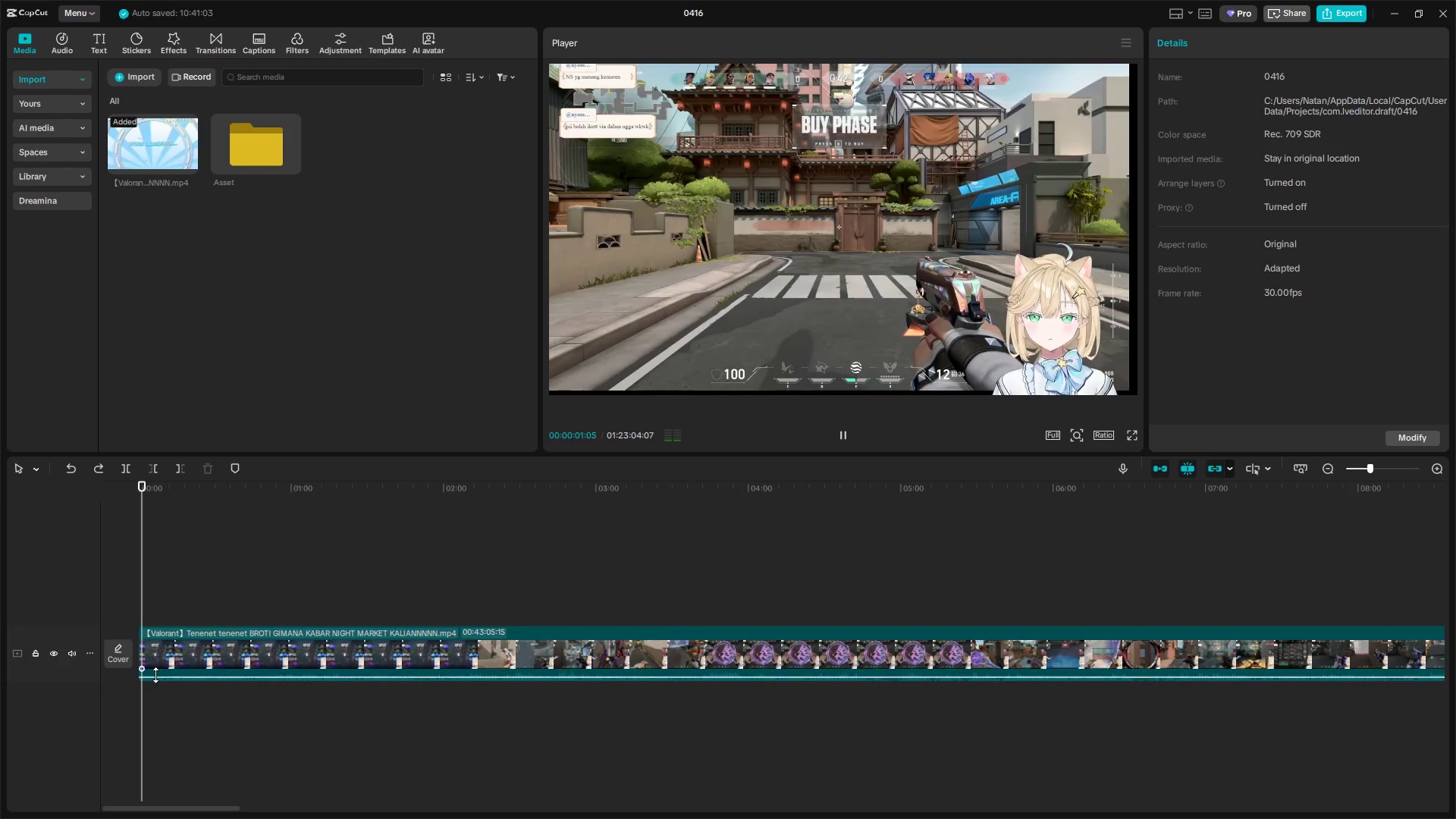 
scroll: coordinate [291, 708], scroll_direction: up, amount: 3.0
 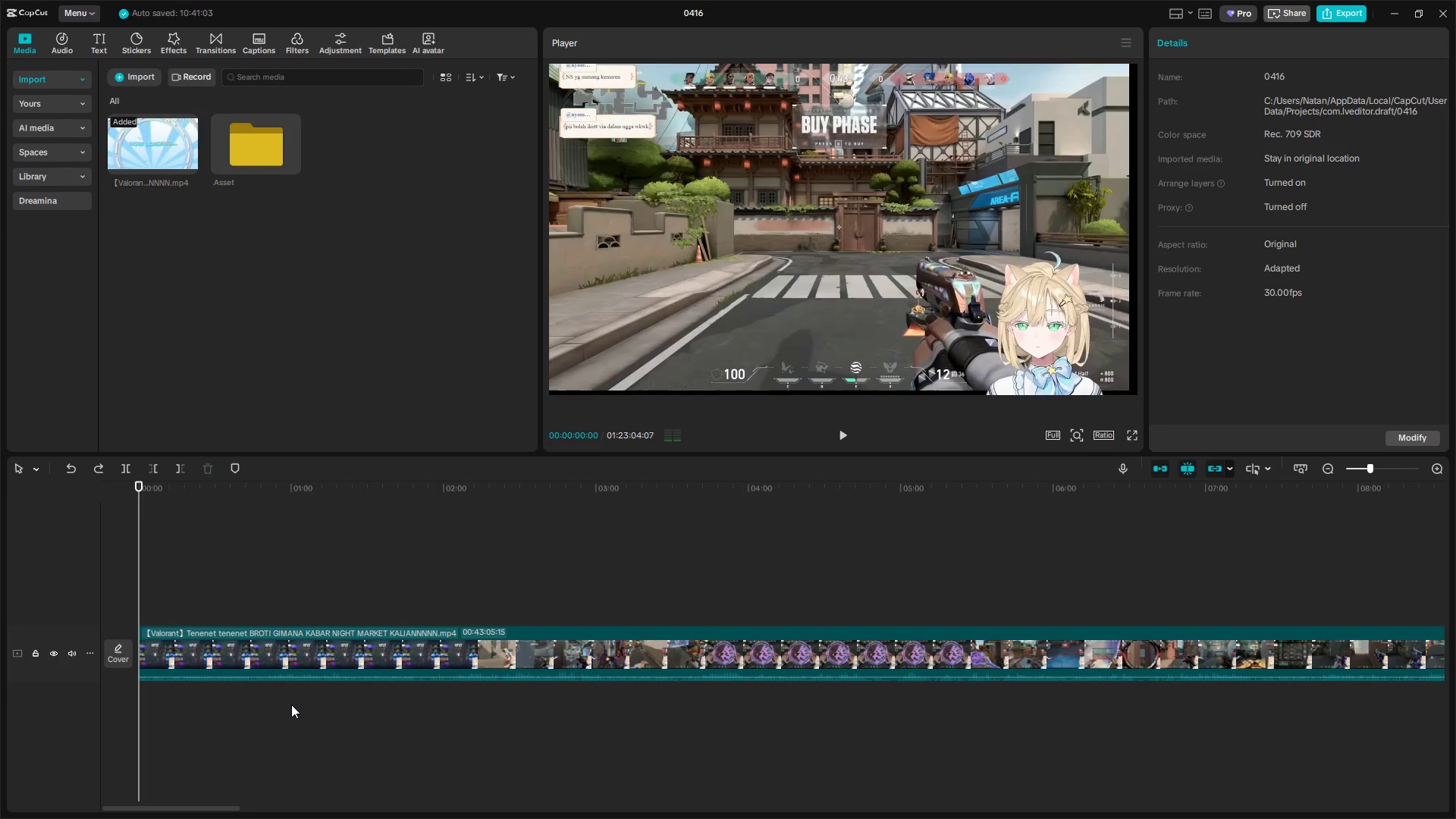 
left_click([193, 614])
 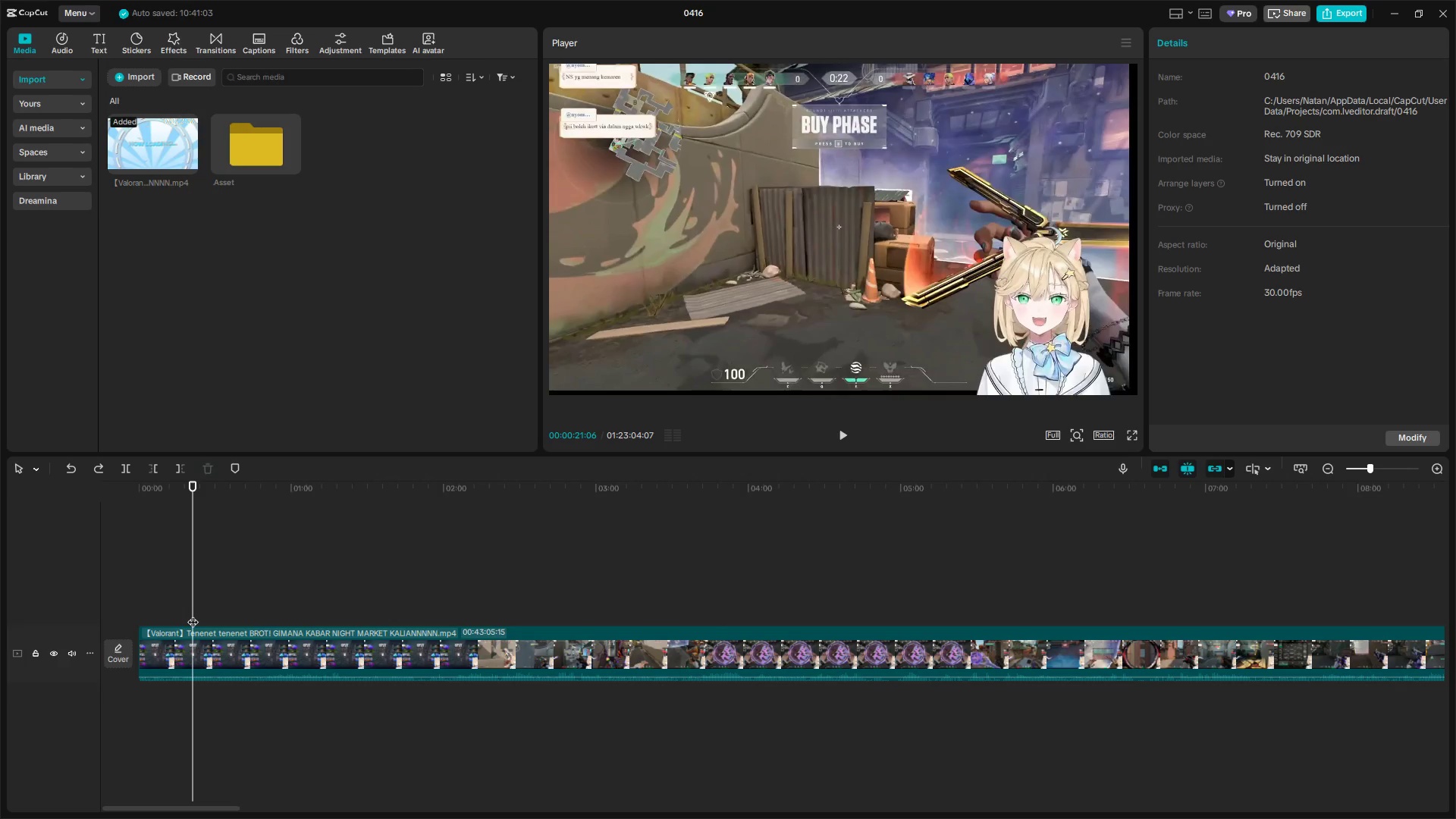 
key(Space)
 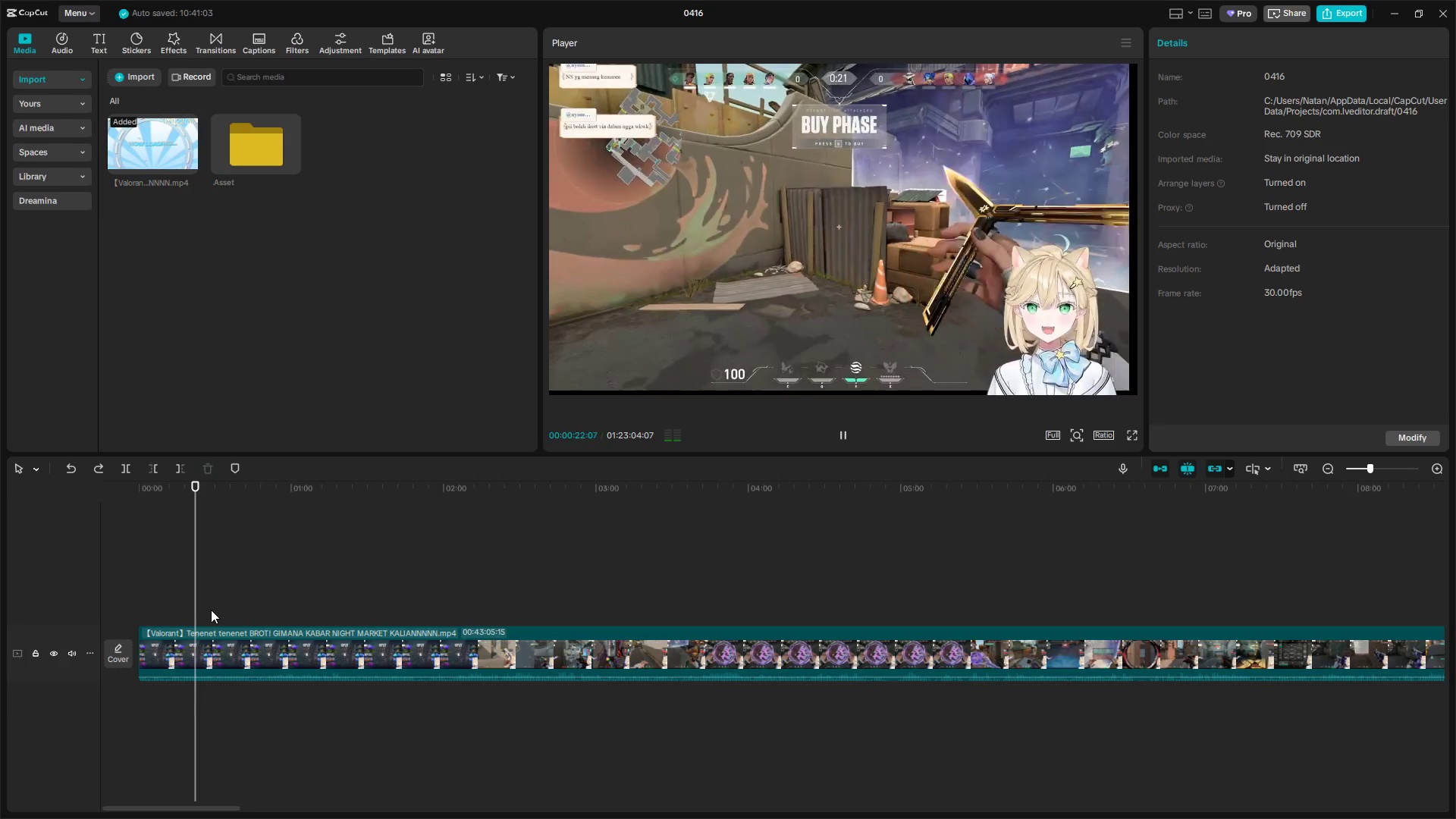 
double_click([227, 611])
 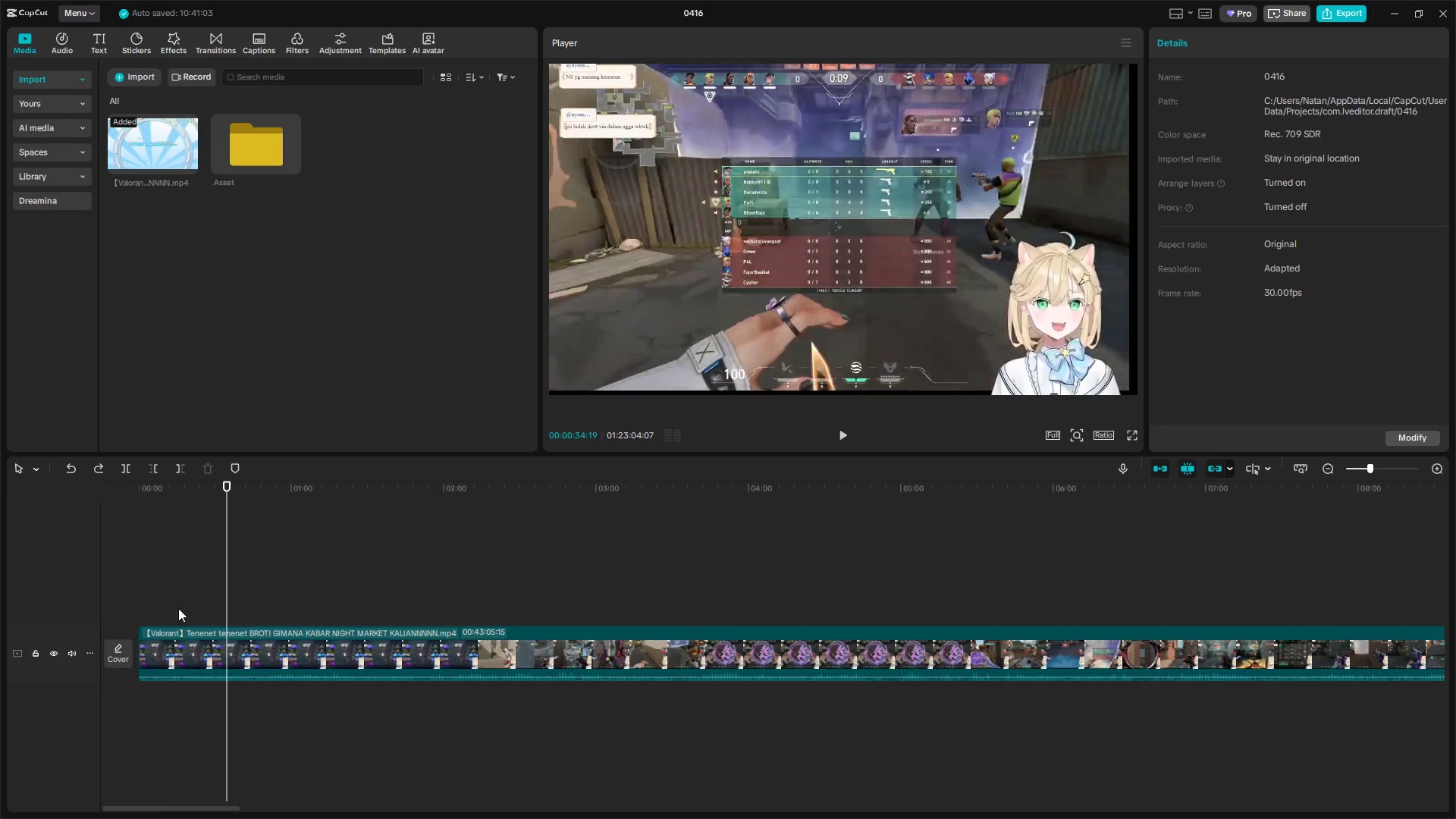 
left_click([172, 607])
 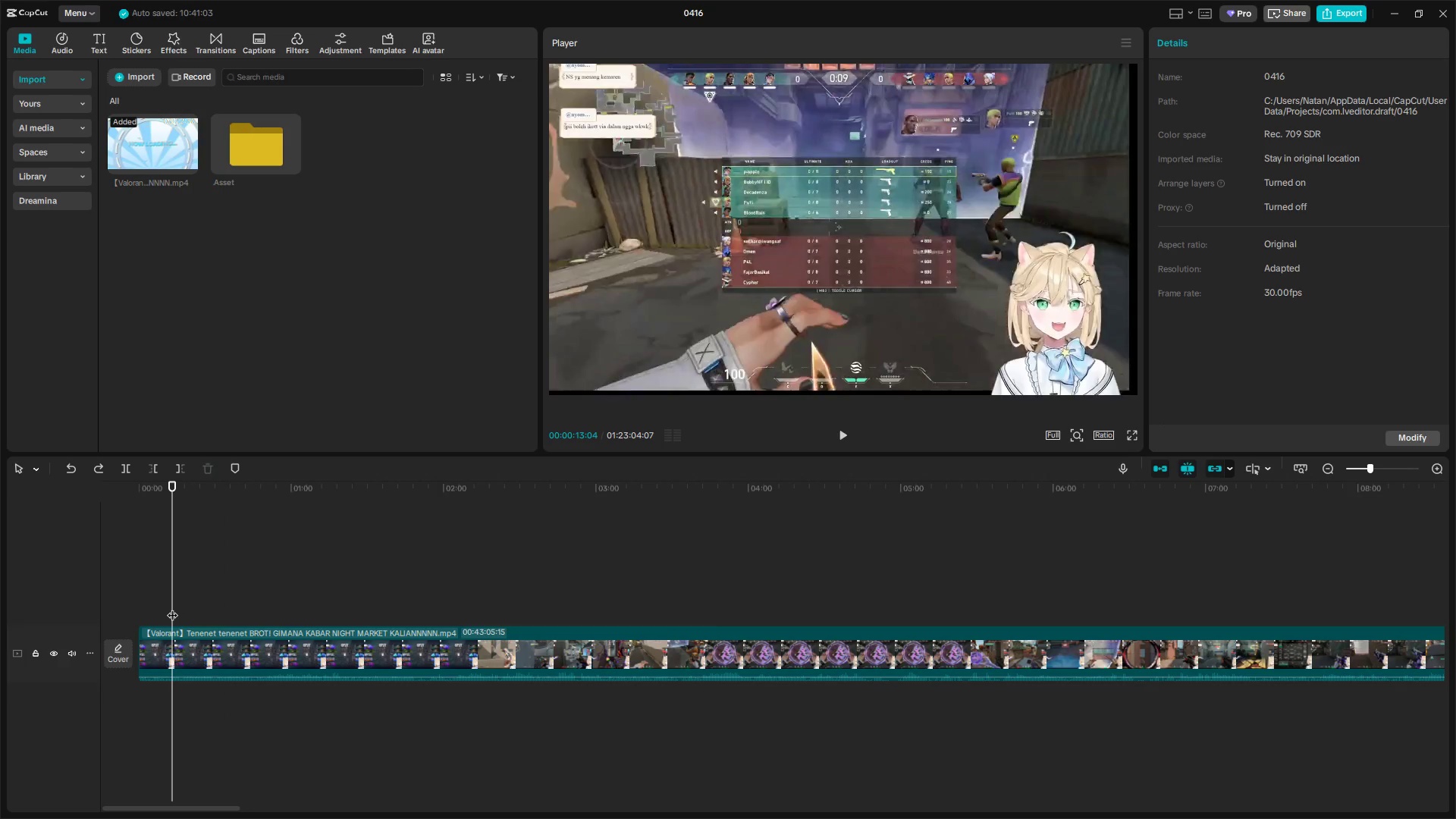 
left_click_drag(start_coordinate=[172, 607], to_coordinate=[135, 610])
 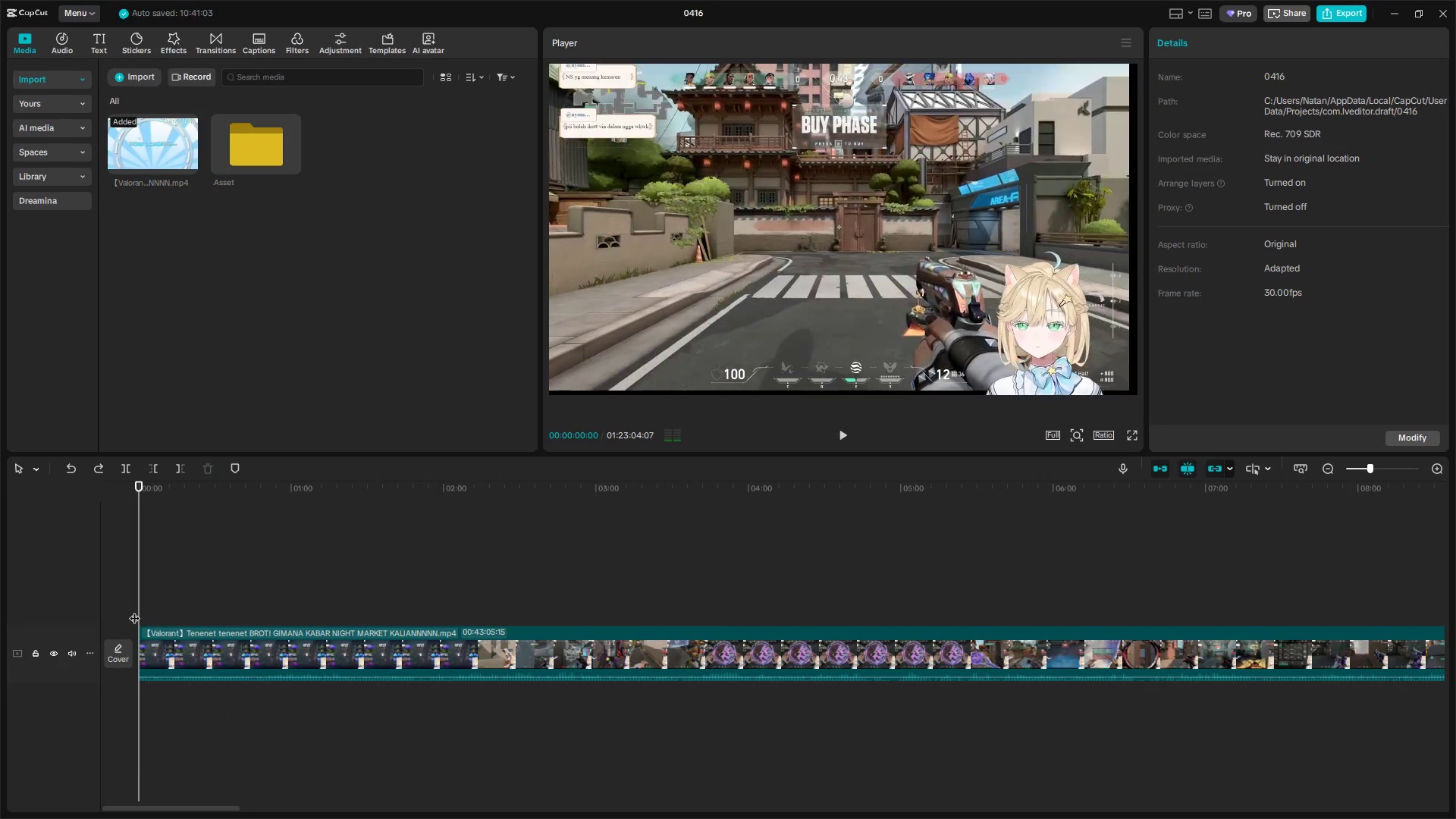 
key(Space)
 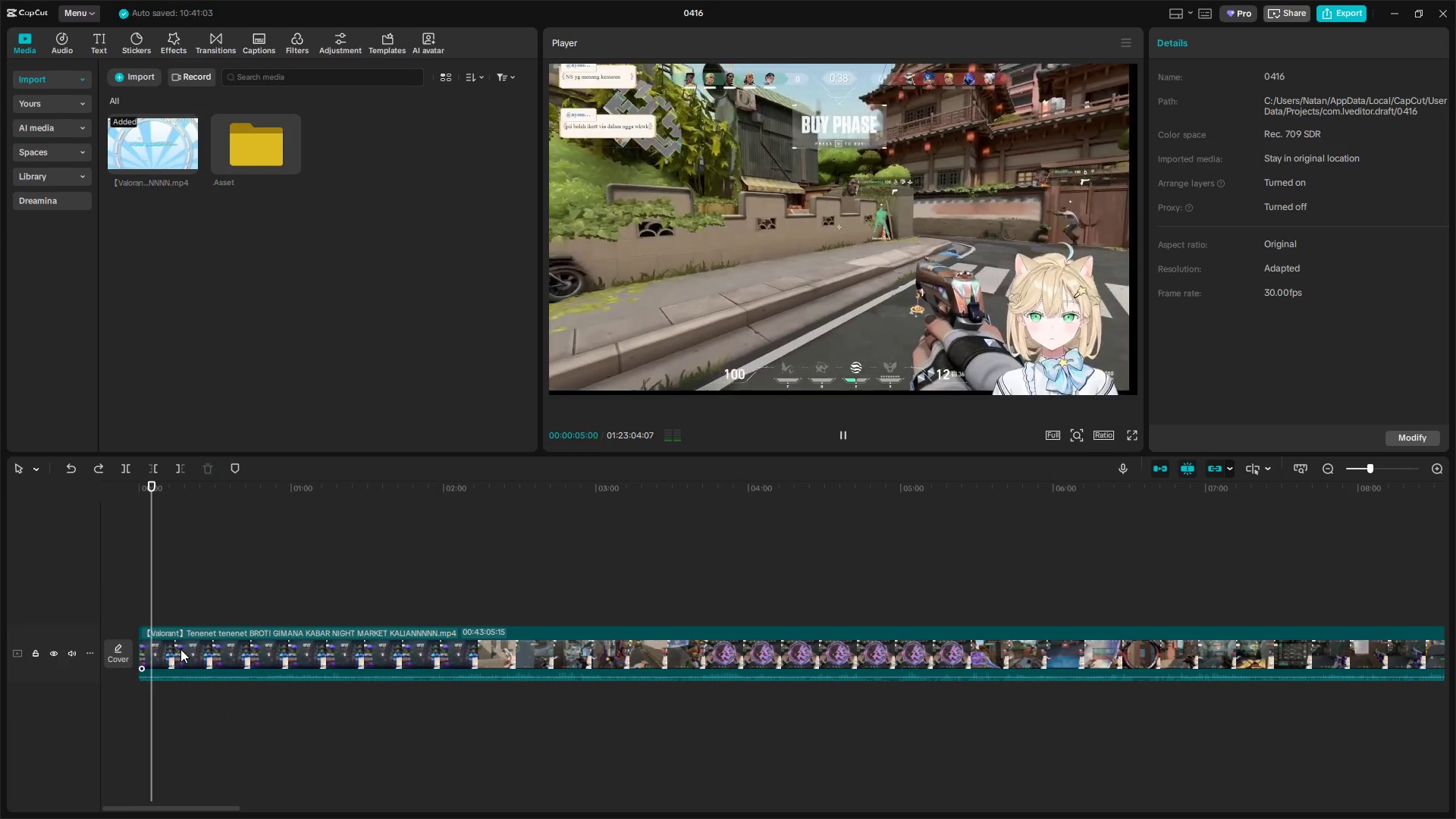 
wait(6.77)
 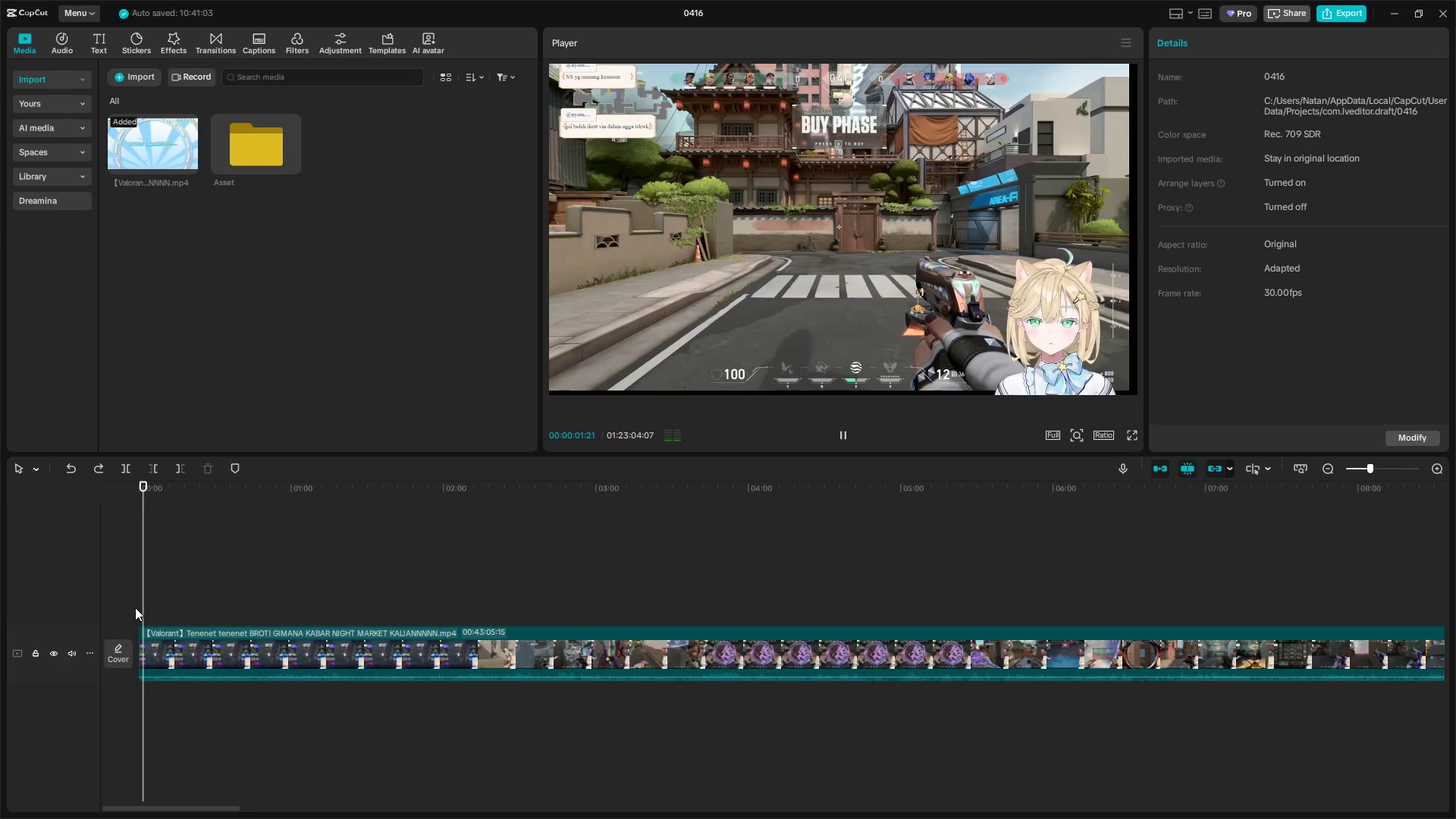 
hold_key(key=ControlLeft, duration=0.53)
scroll: coordinate [204, 690], scroll_direction: up, amount: 4.0
 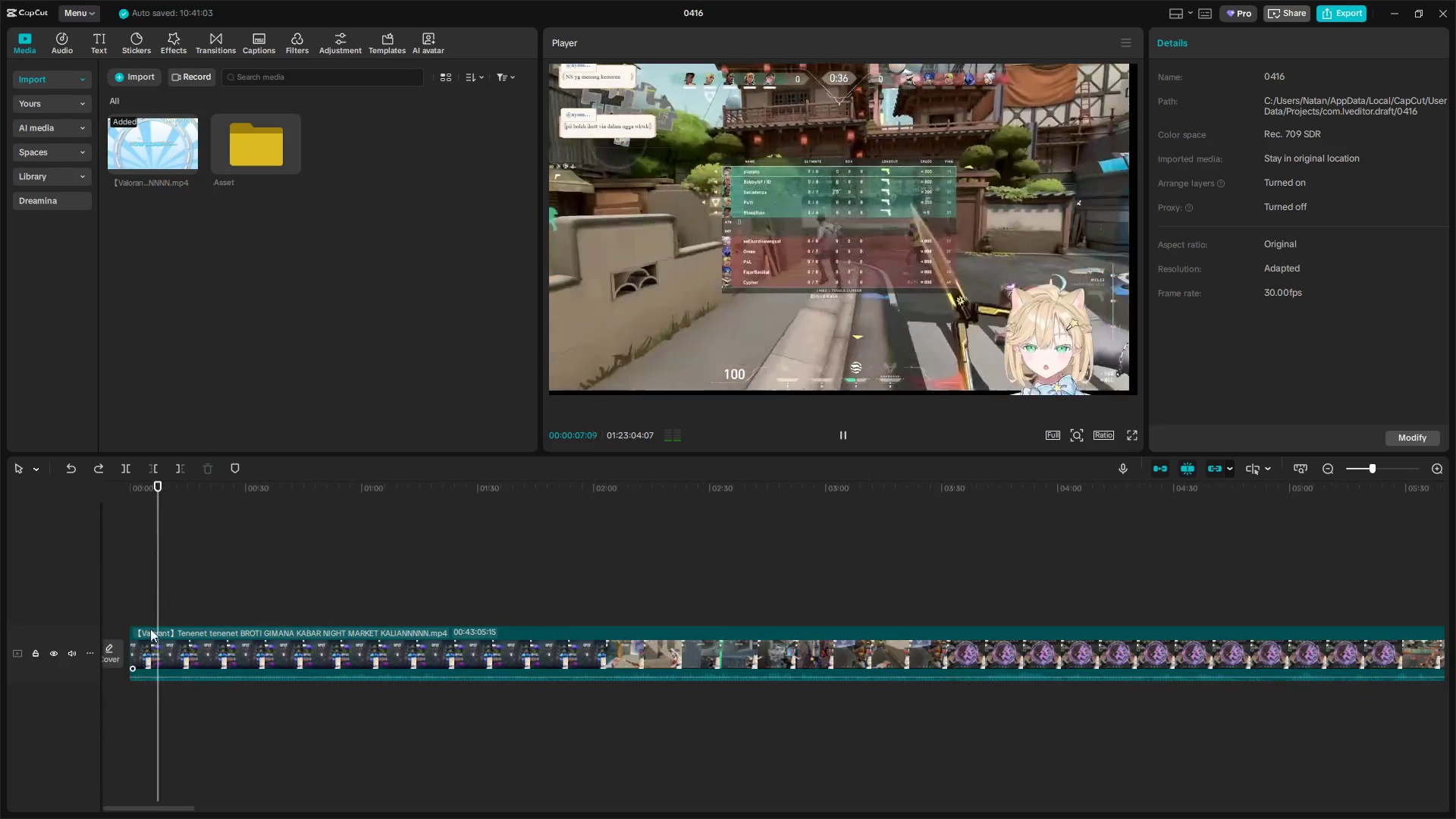 
left_click([151, 612])
 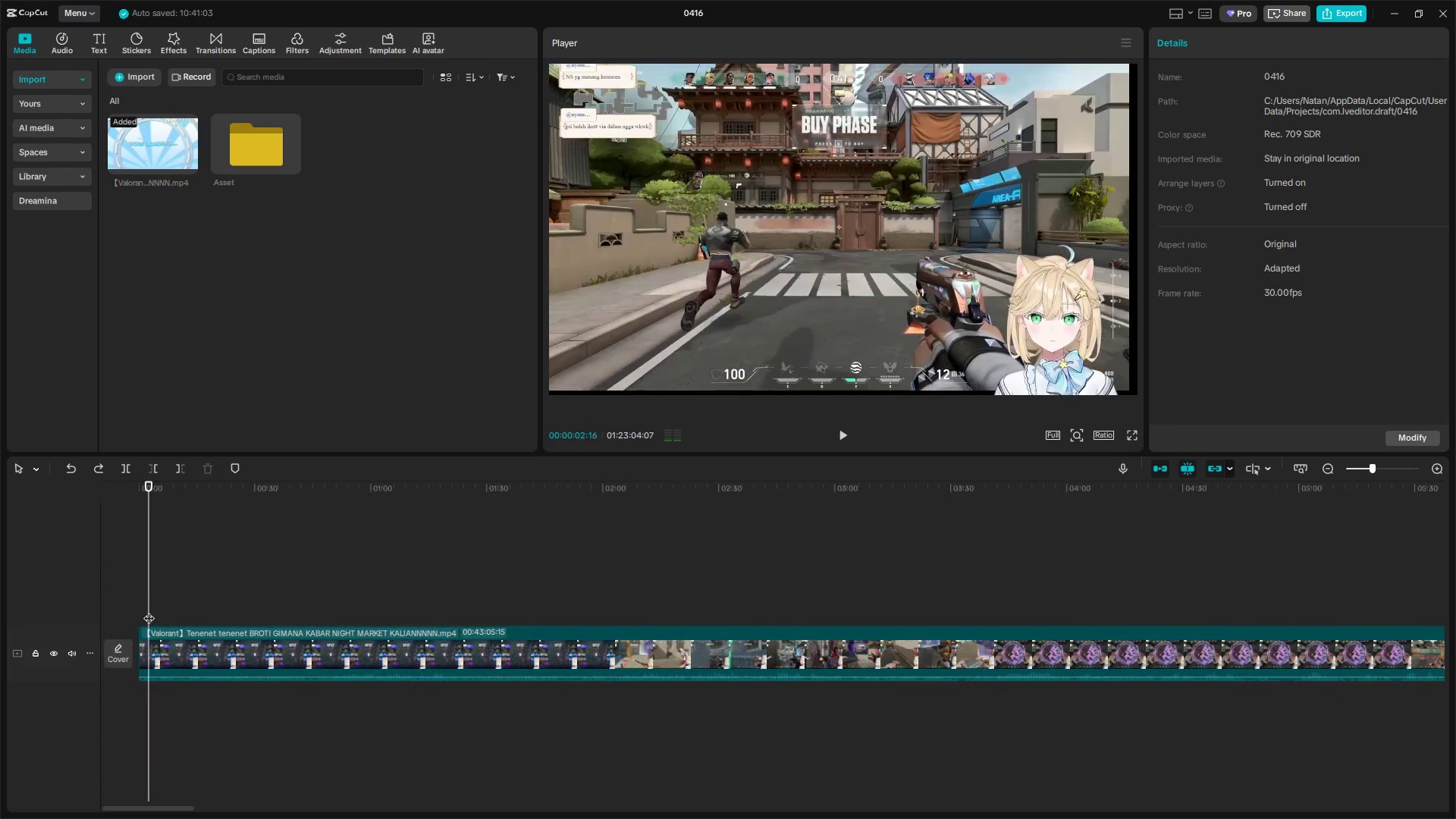 
key(Space)
 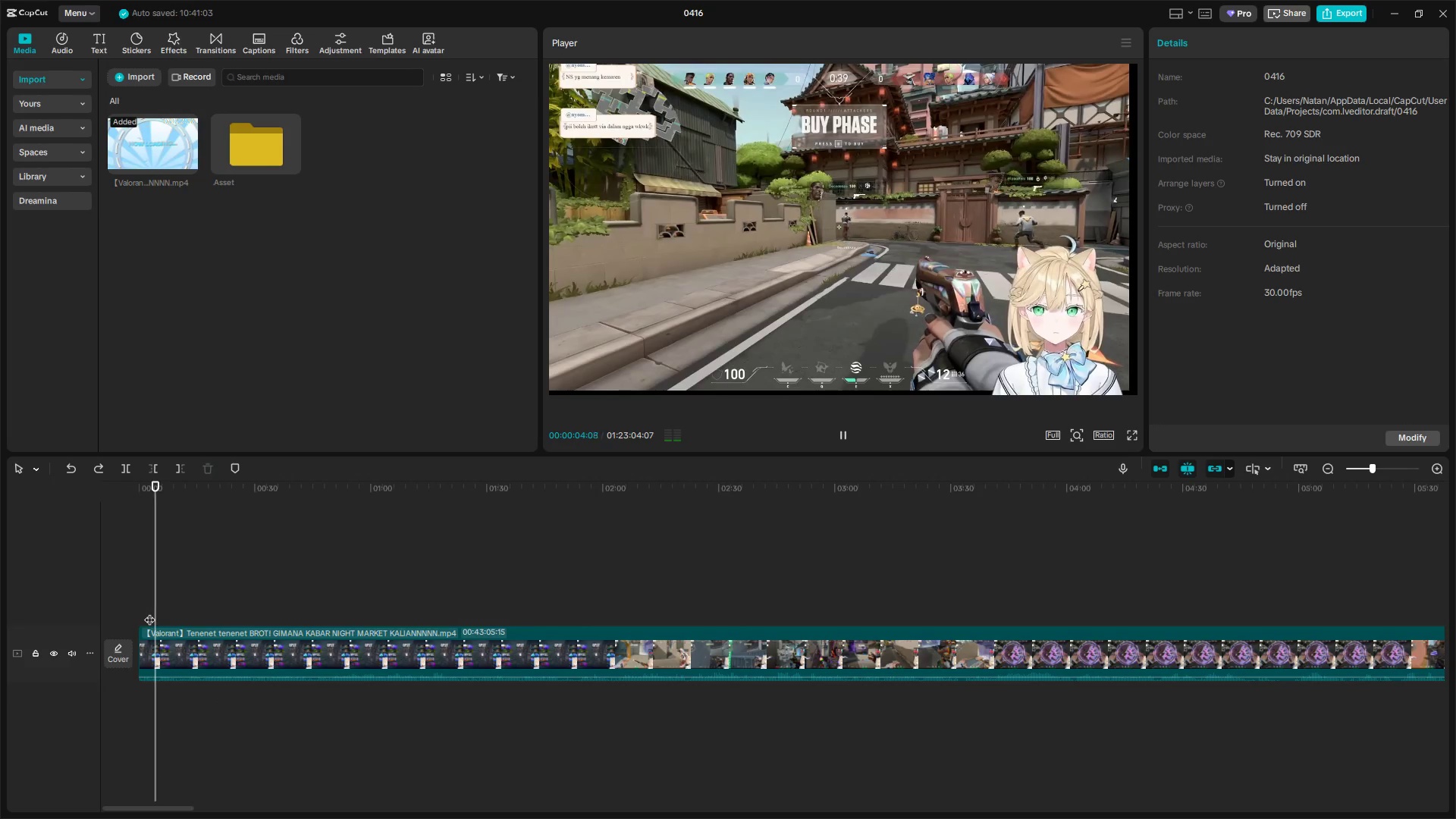 
key(Space)
 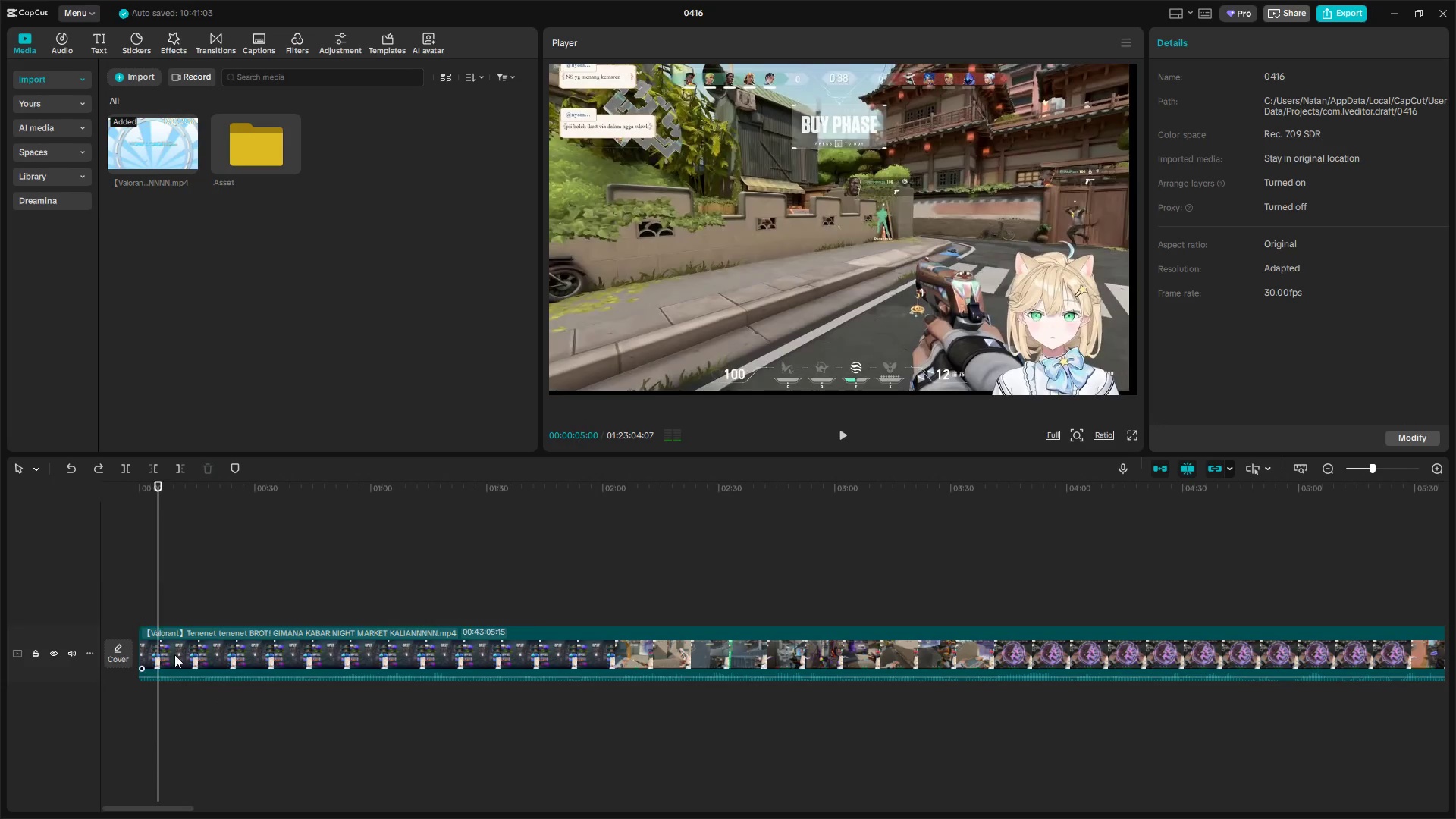 
key(Shift+E)
 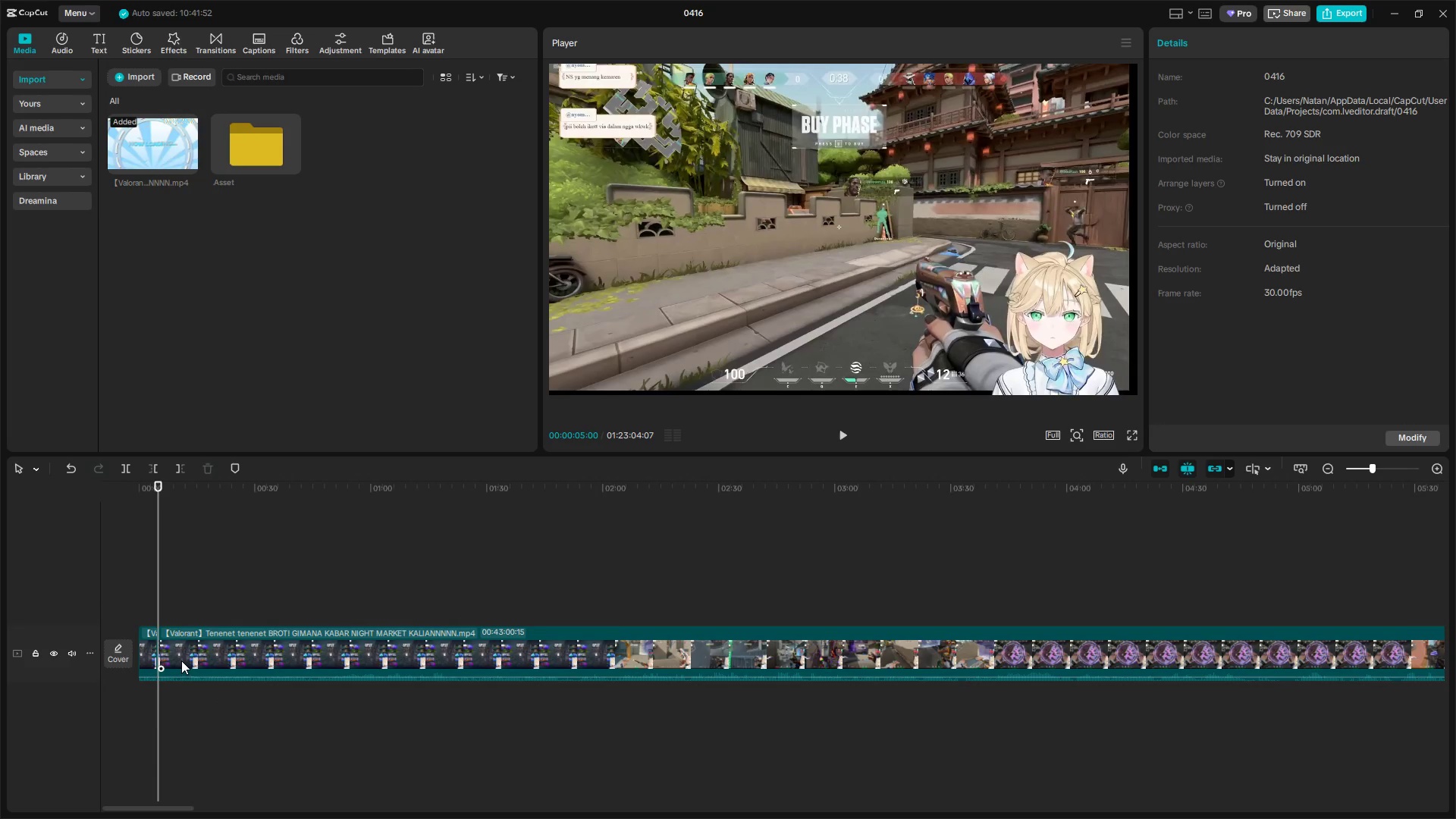 
key(Space)
 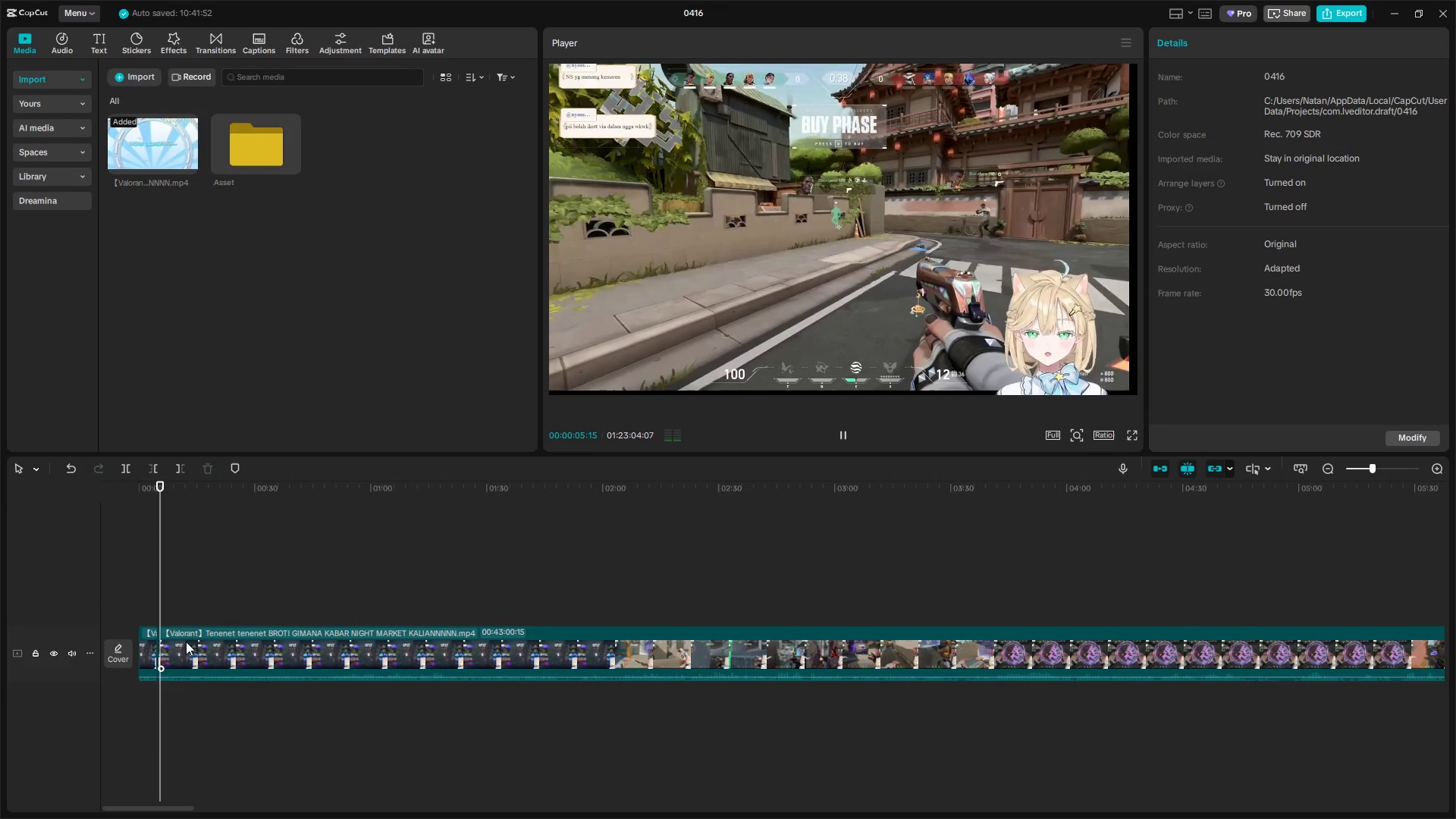 
left_click([182, 601])
 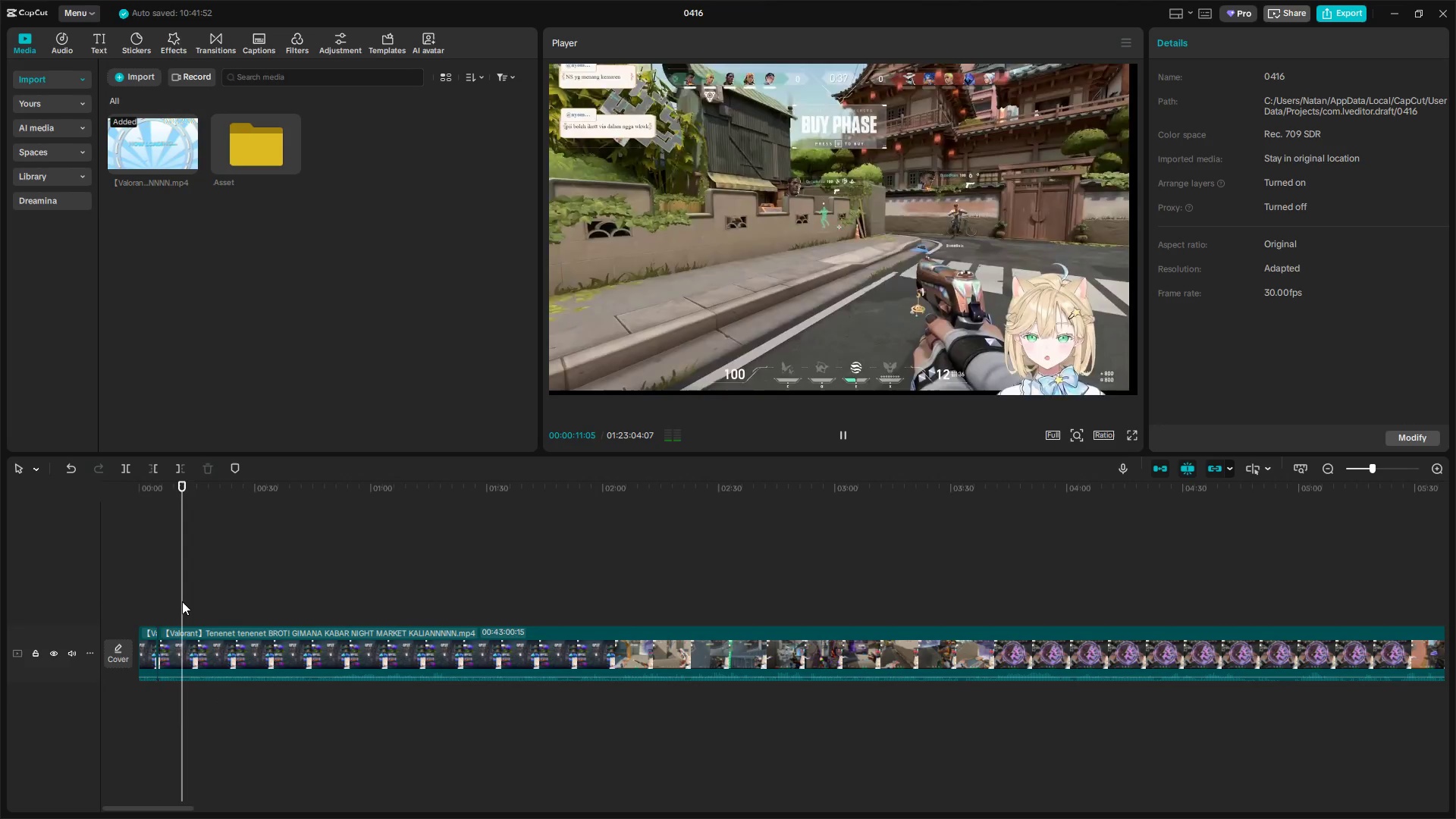 
left_click_drag(start_coordinate=[182, 601], to_coordinate=[370, 614])
 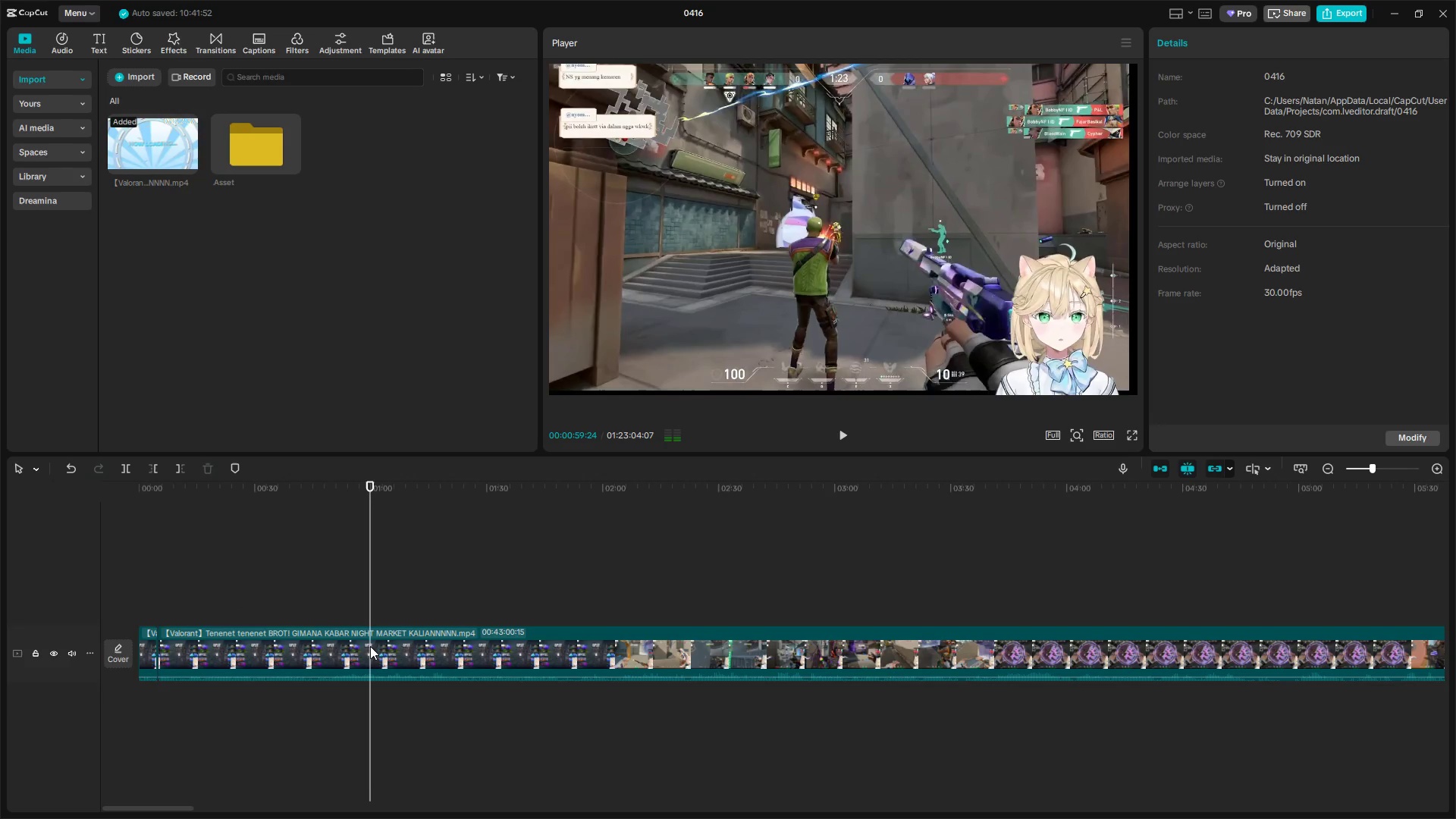 
left_click([370, 647])
 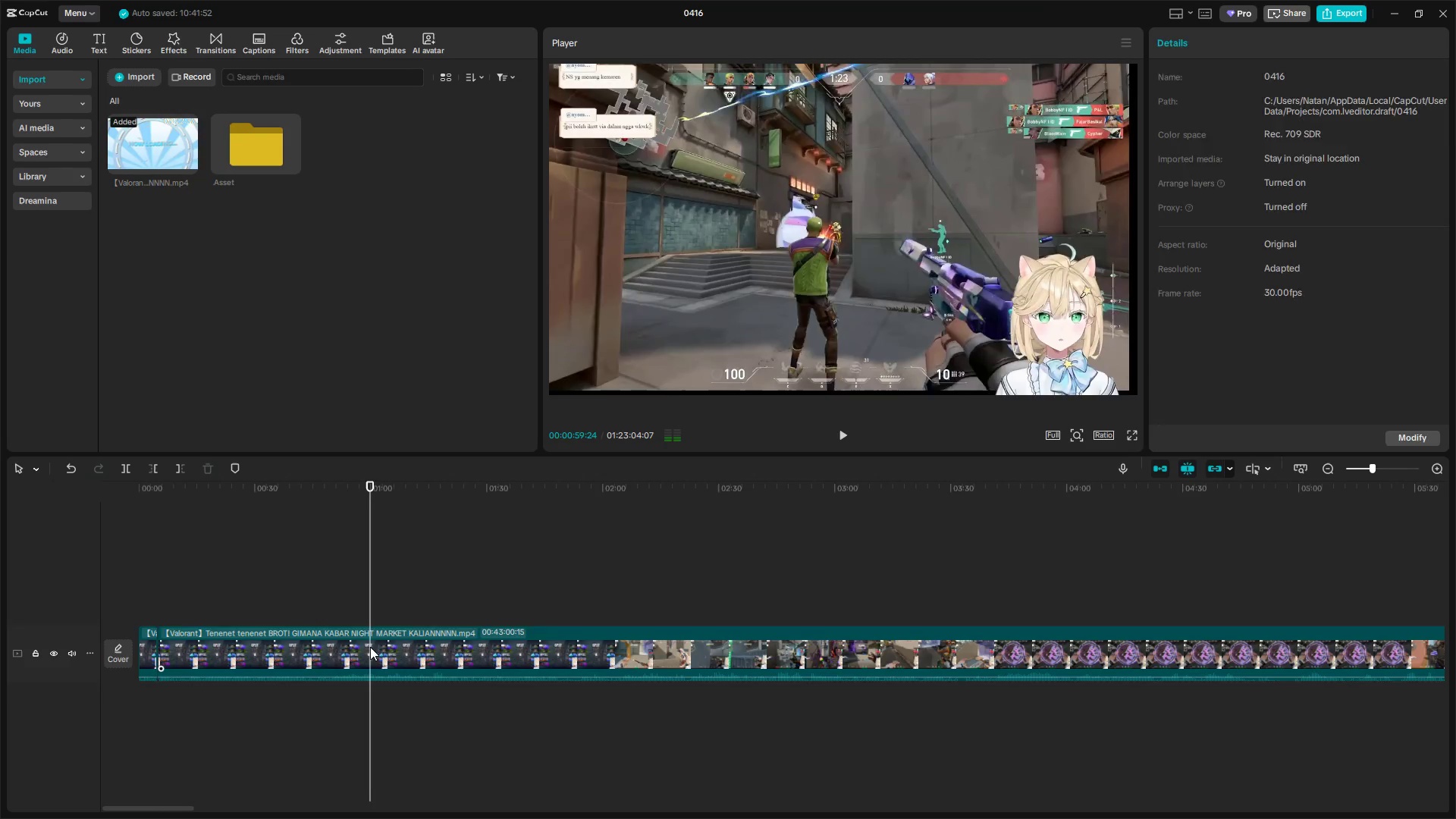 
key(Q)
 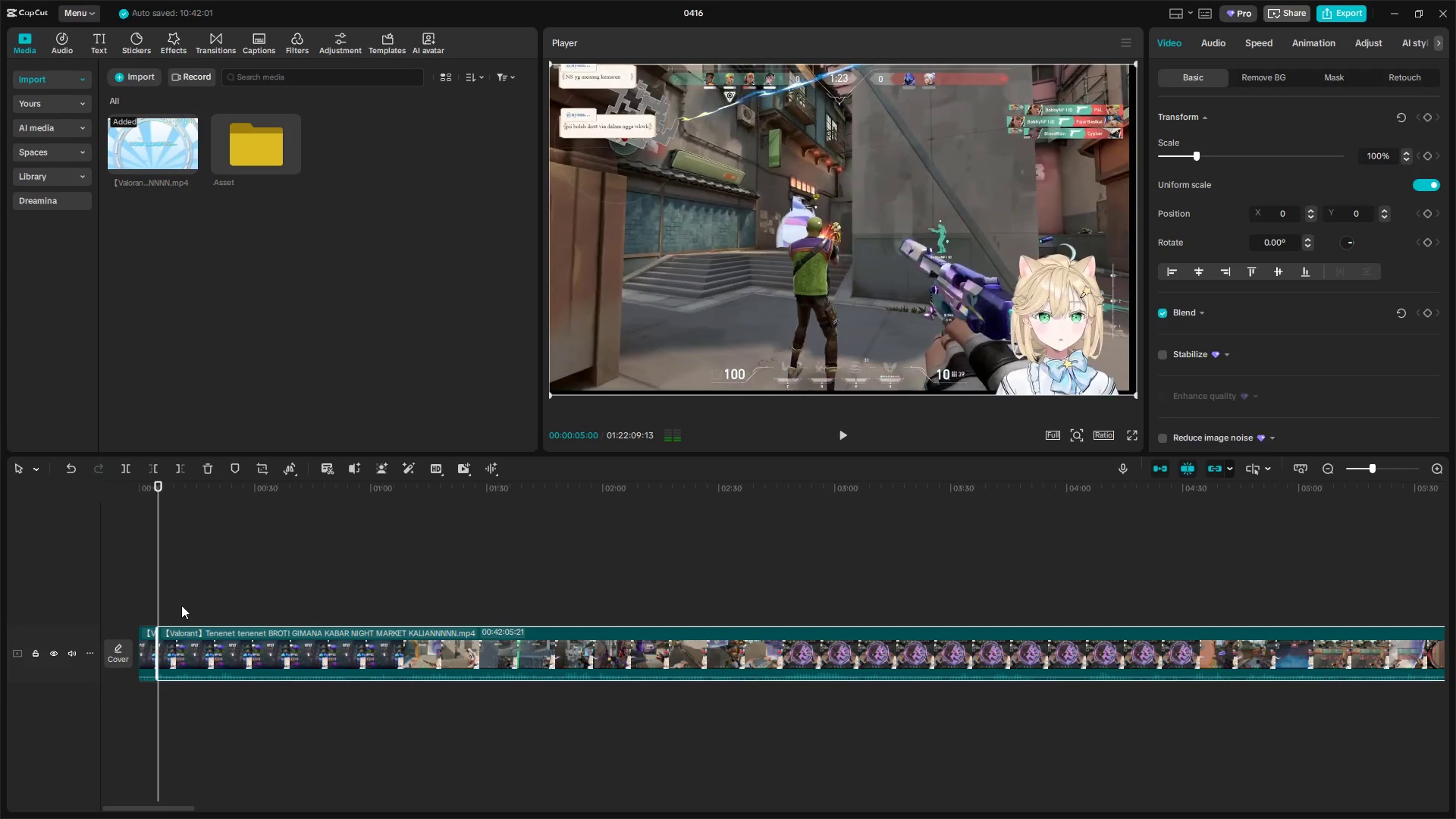 
left_click([146, 602])
 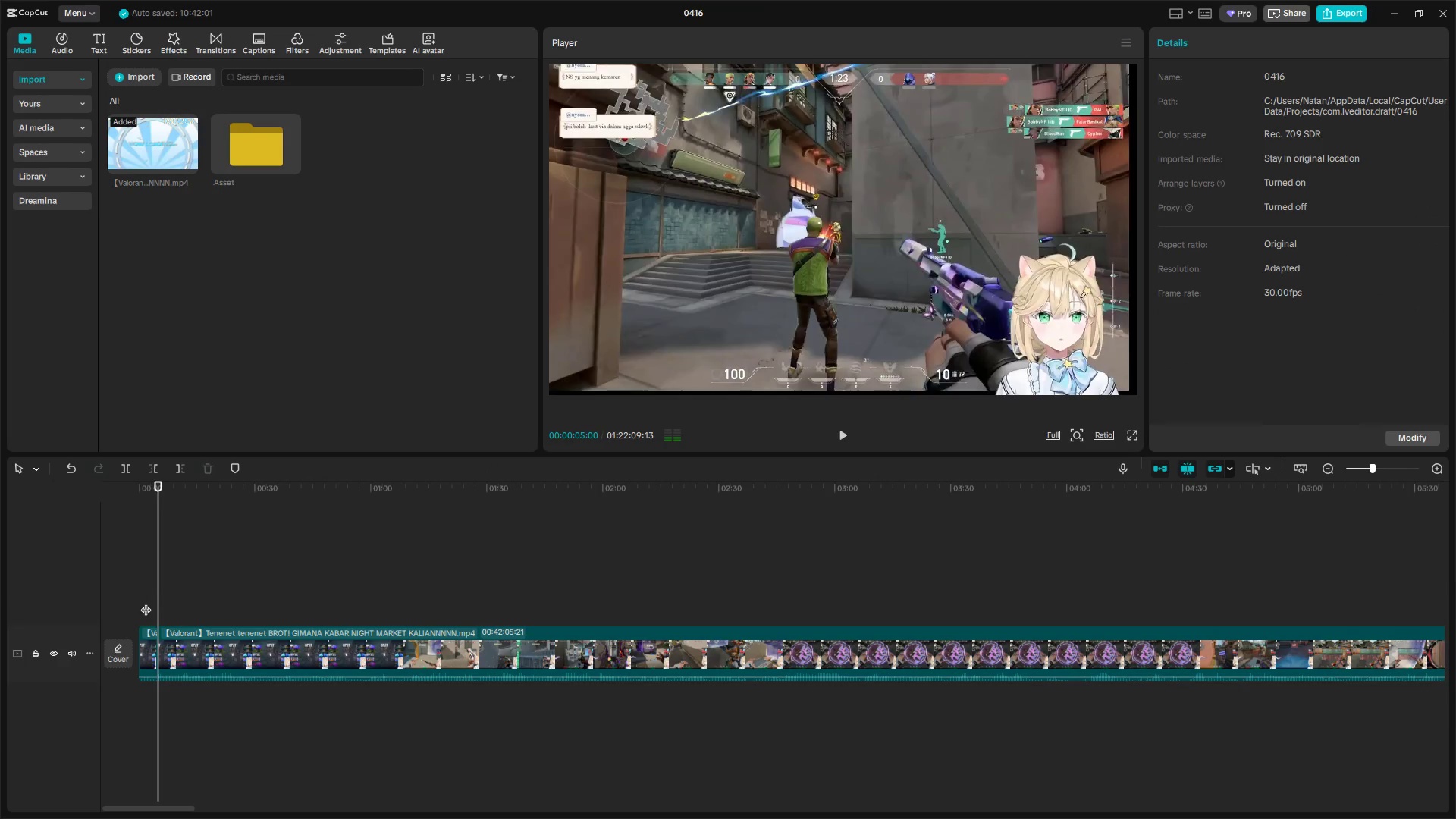 
left_click_drag(start_coordinate=[146, 602], to_coordinate=[133, 604])
 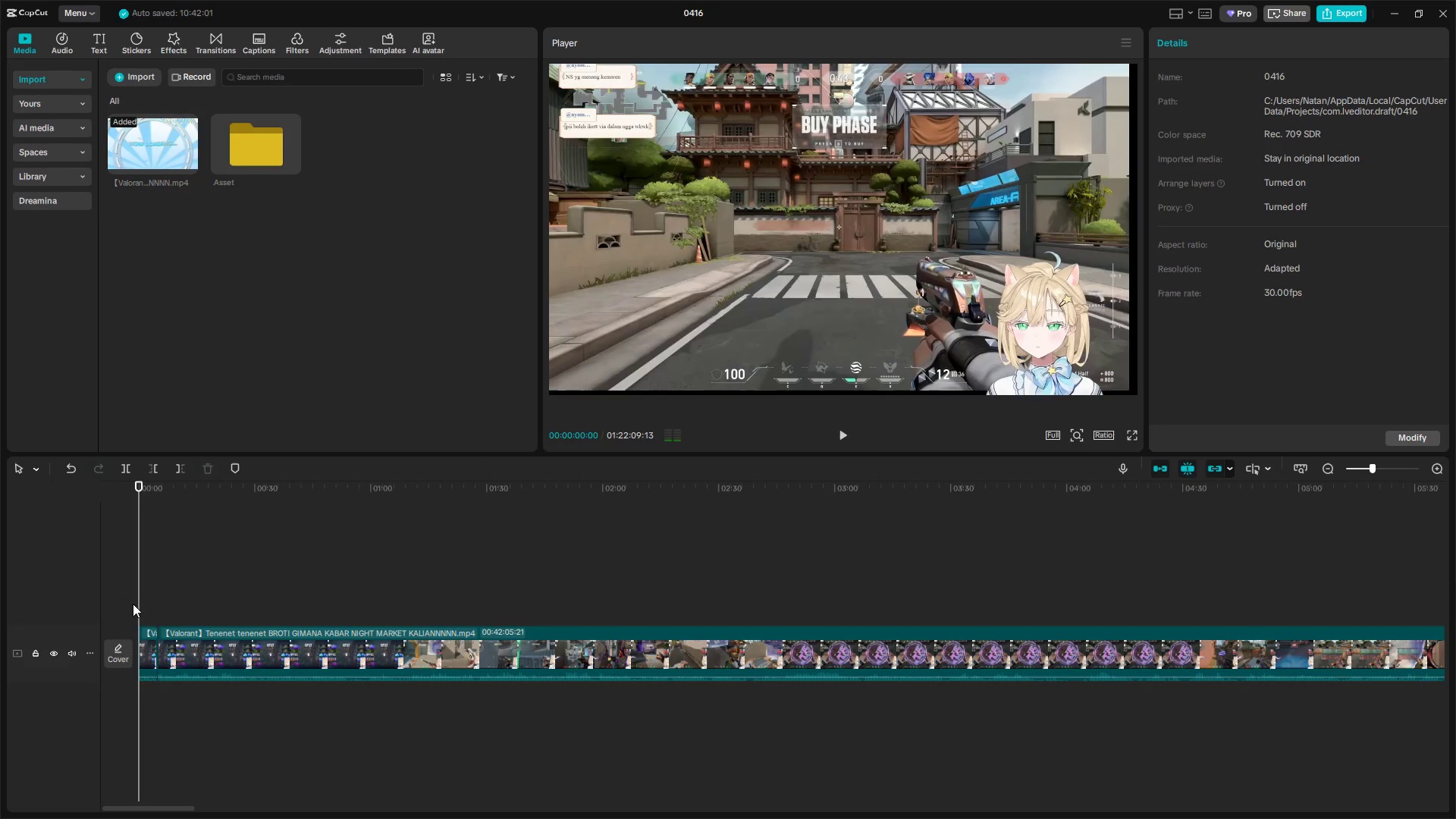 
key(Space)
 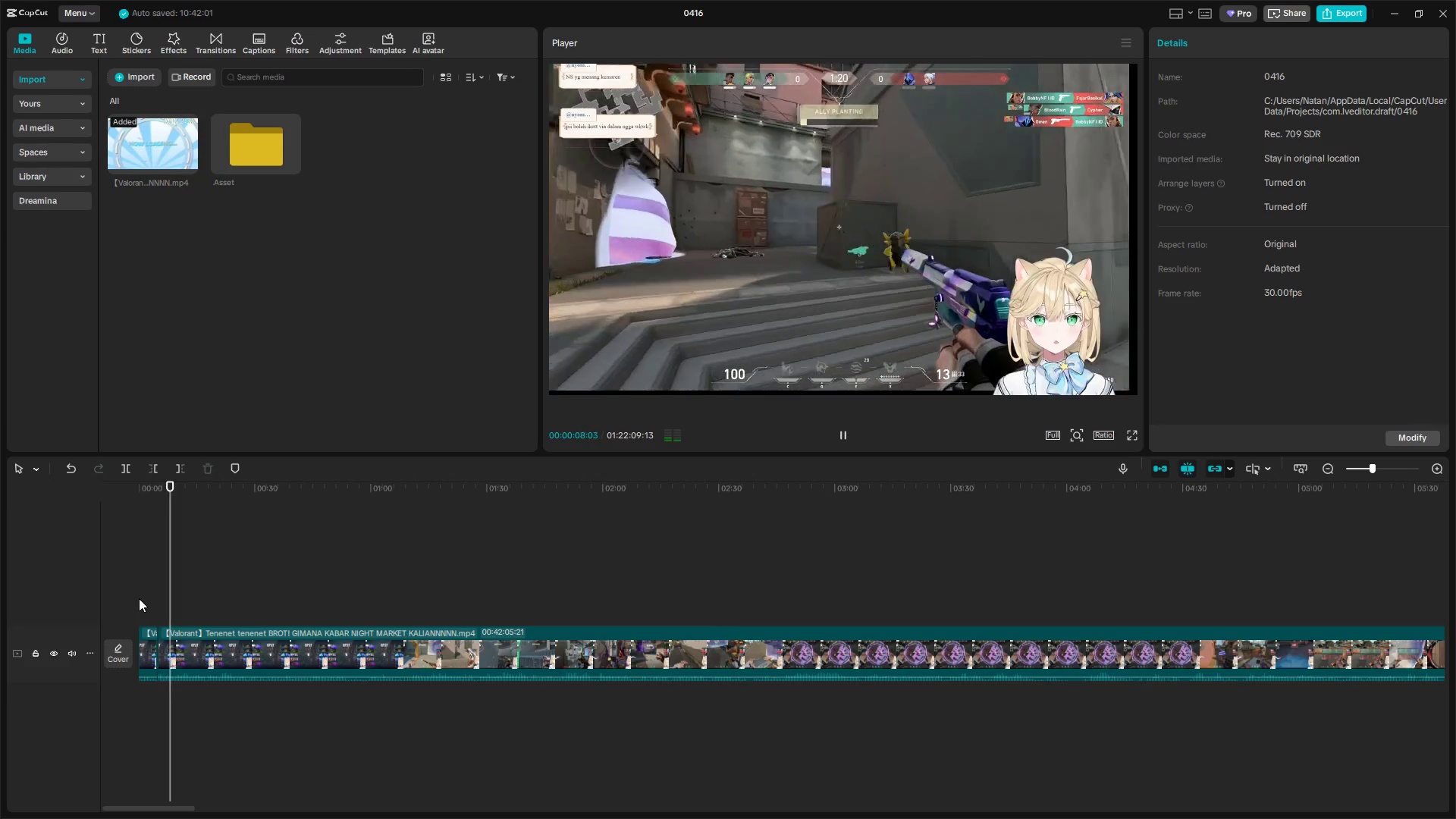 
wait(13.16)
 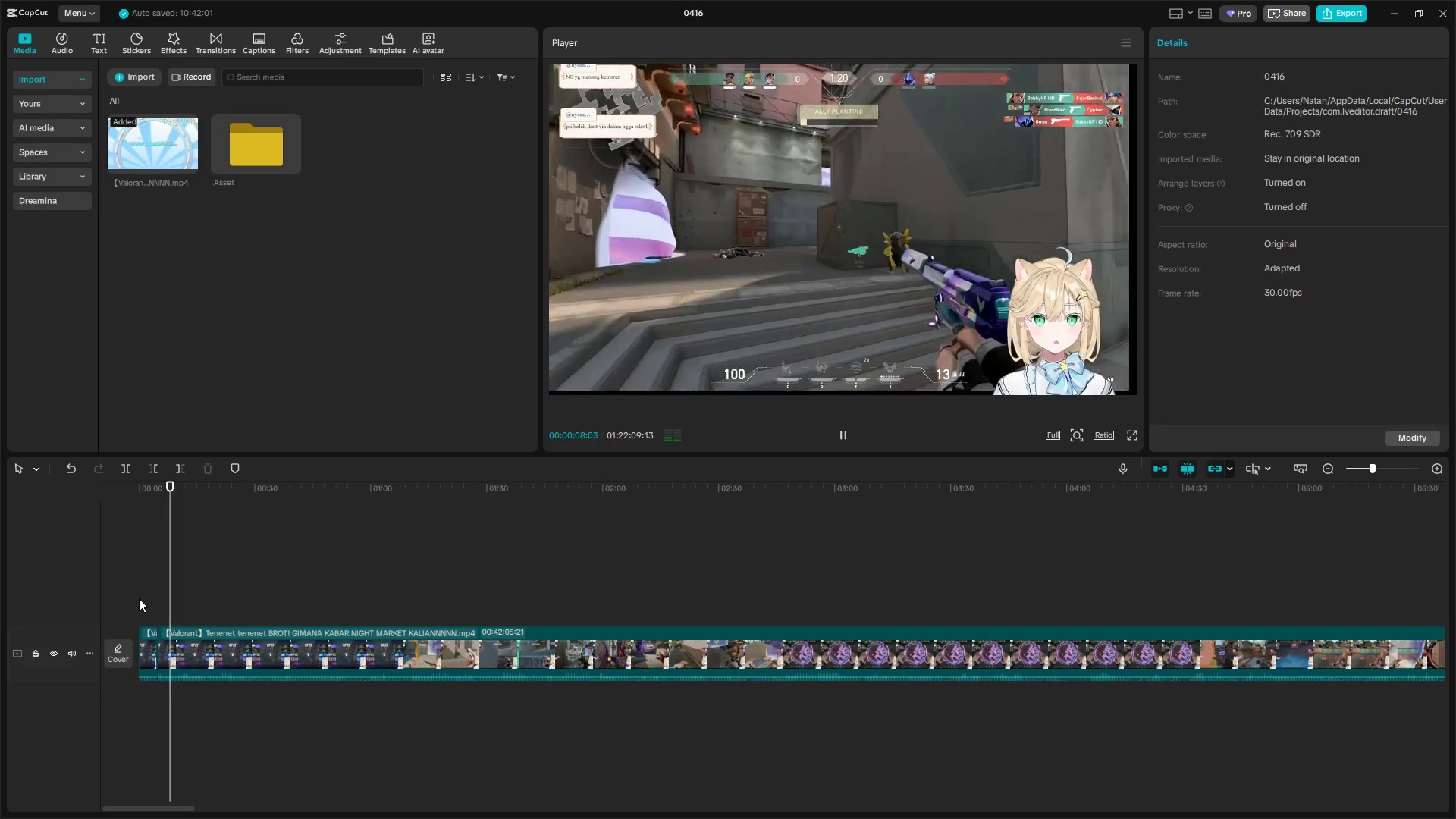 
hold_key(key=ControlLeft, duration=0.64)
scroll: coordinate [278, 736], scroll_direction: up, amount: 3.0
 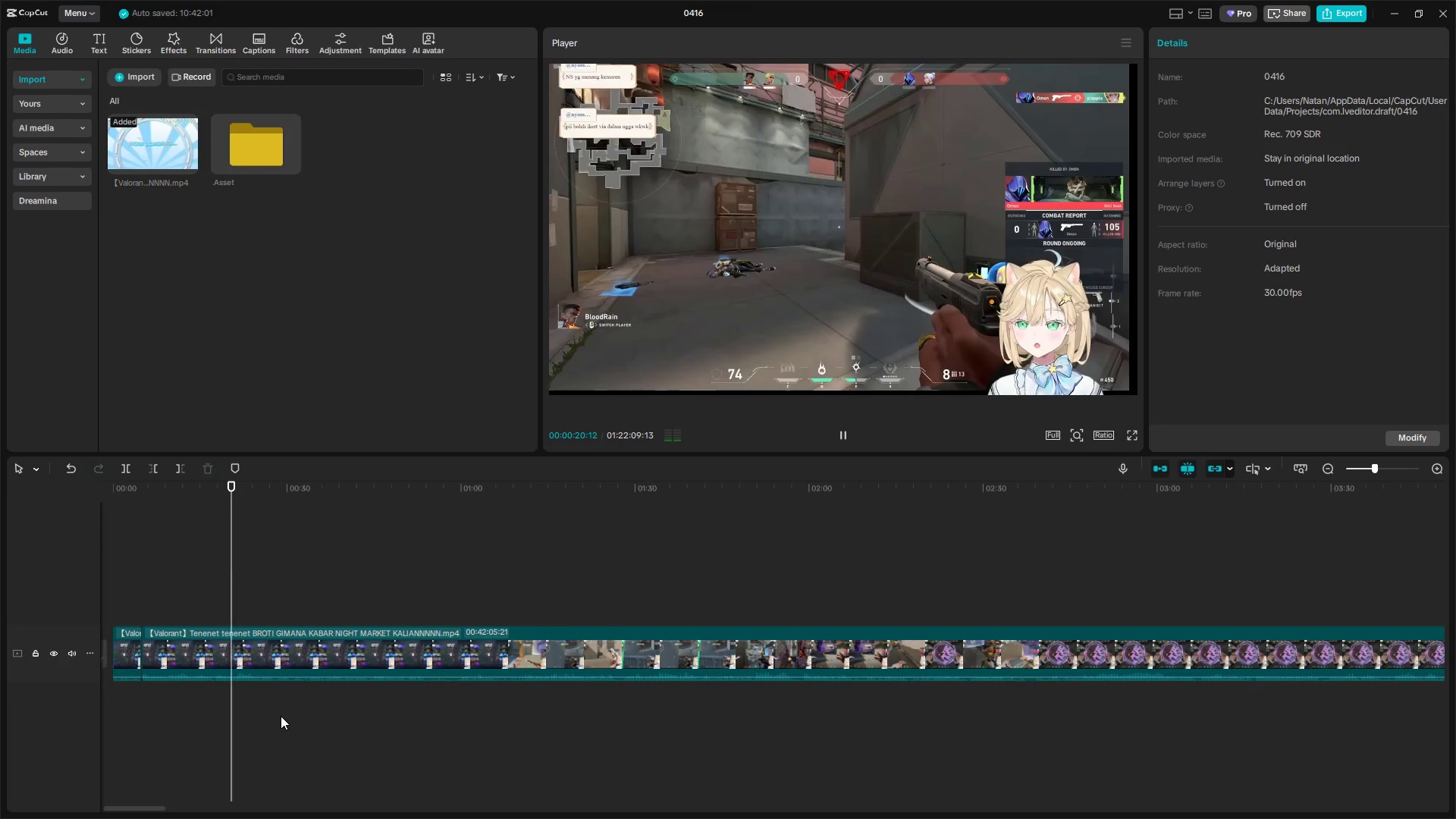 
wait(11.61)
 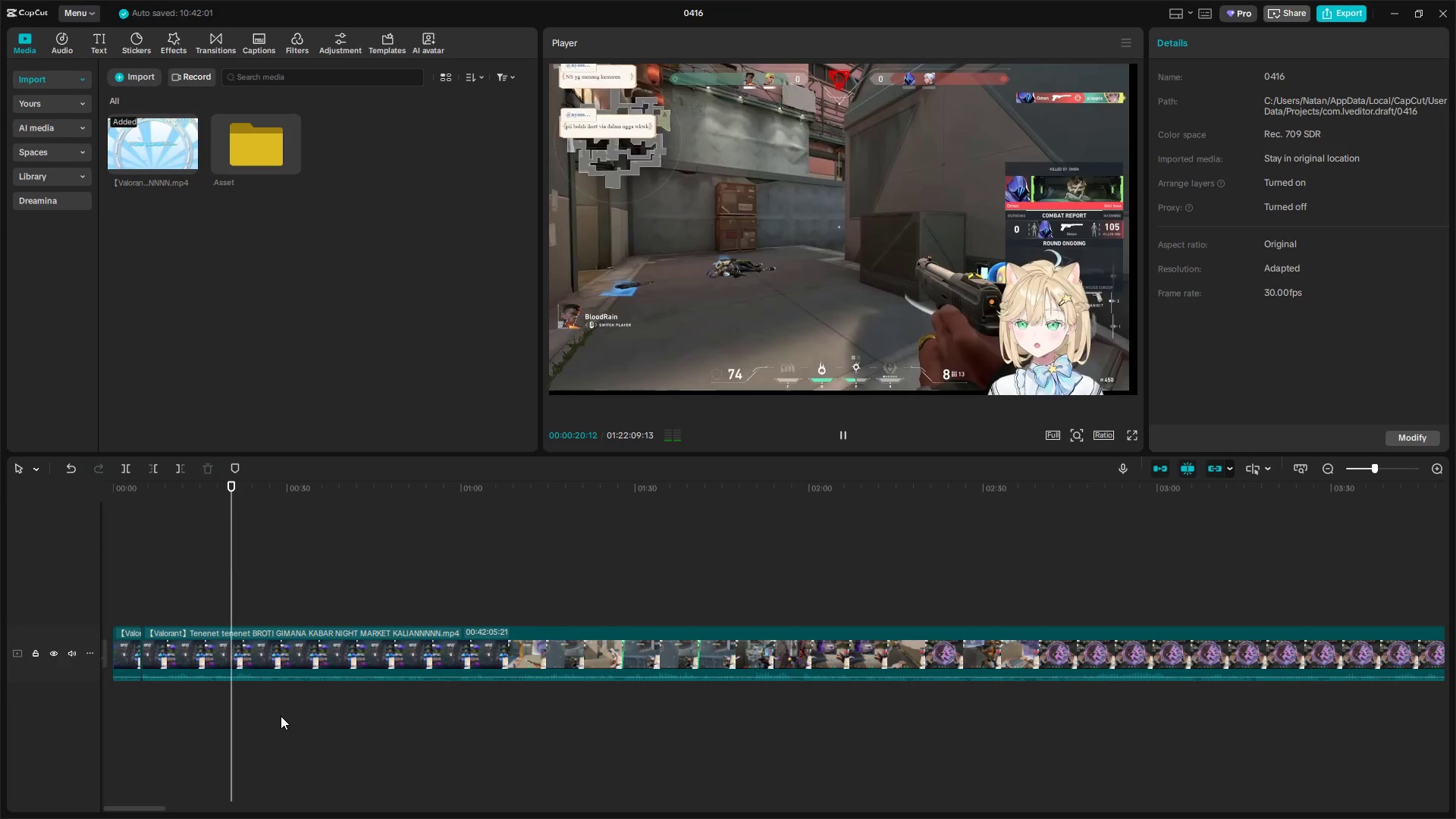 
key(Space)
 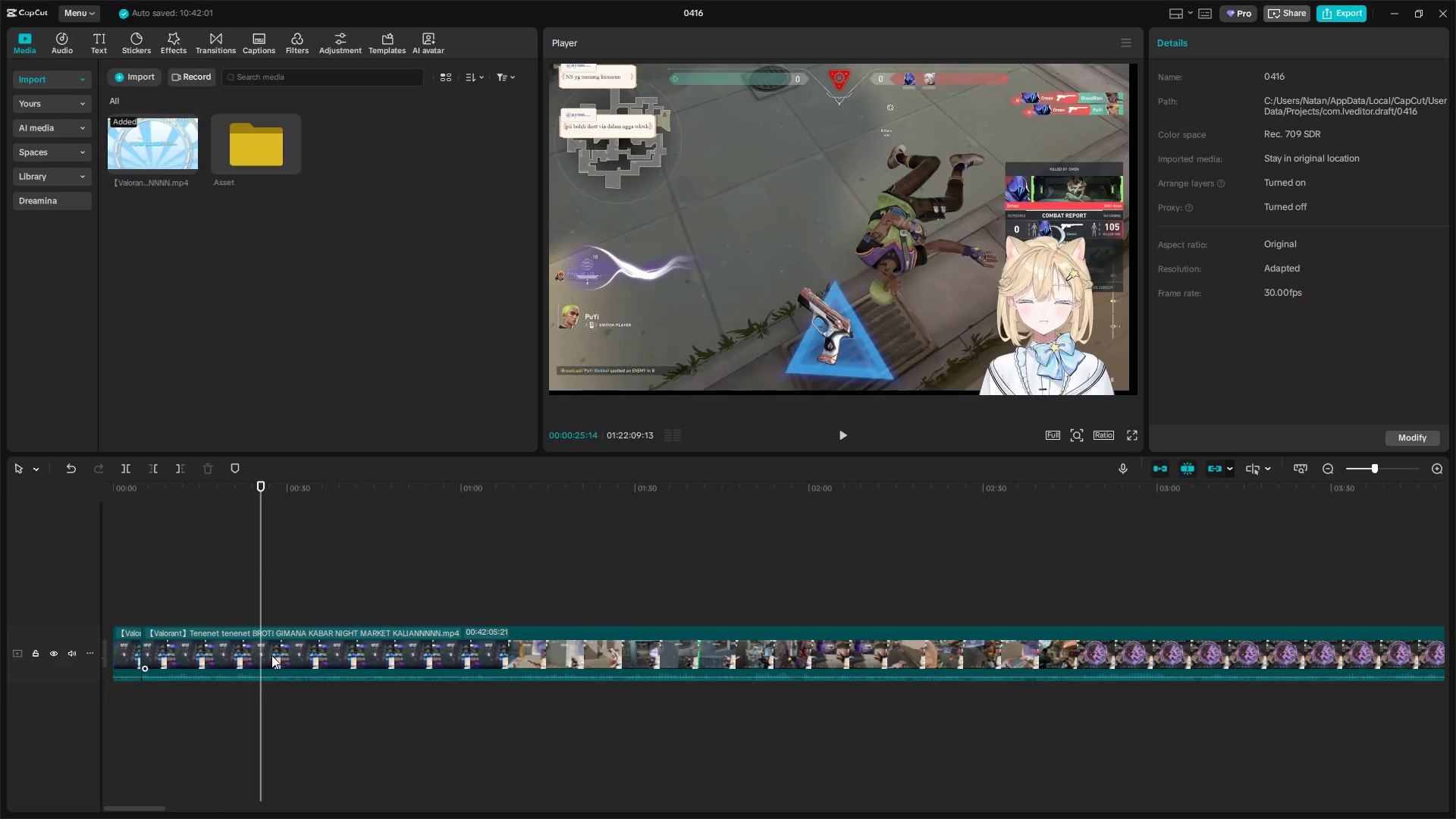 
left_click([275, 654])
 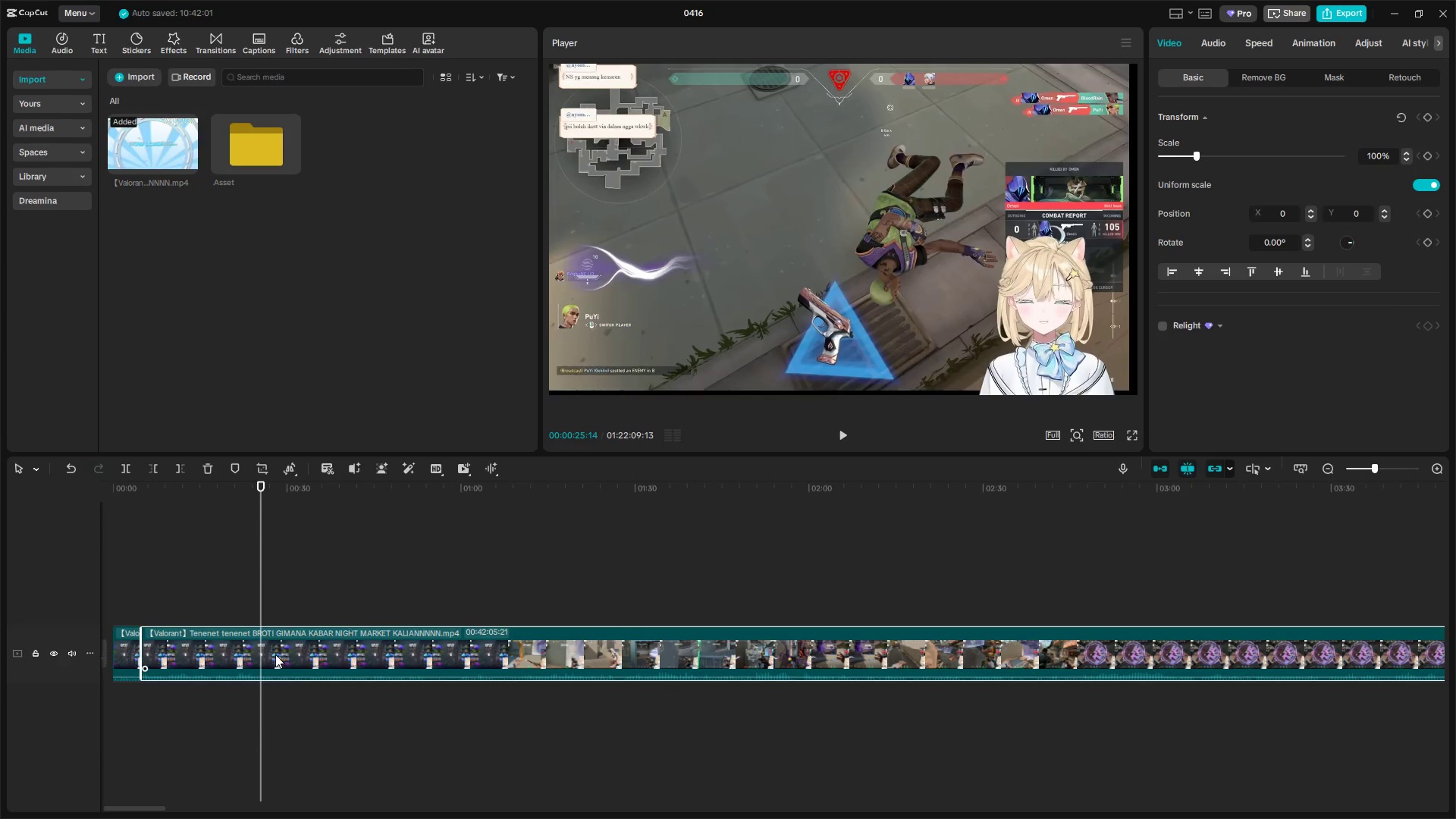 
key(Shift+E)
 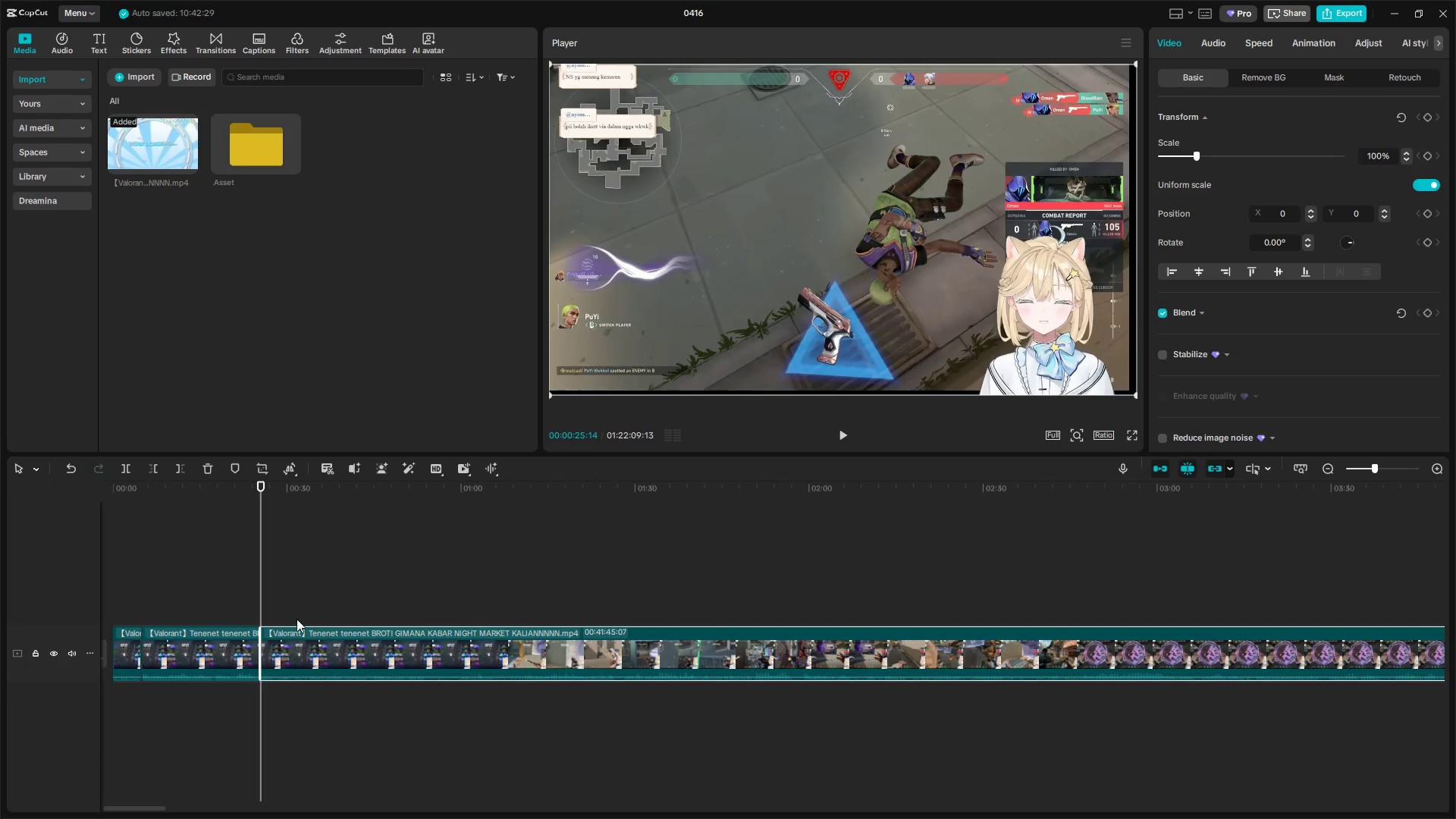 
left_click([300, 601])
 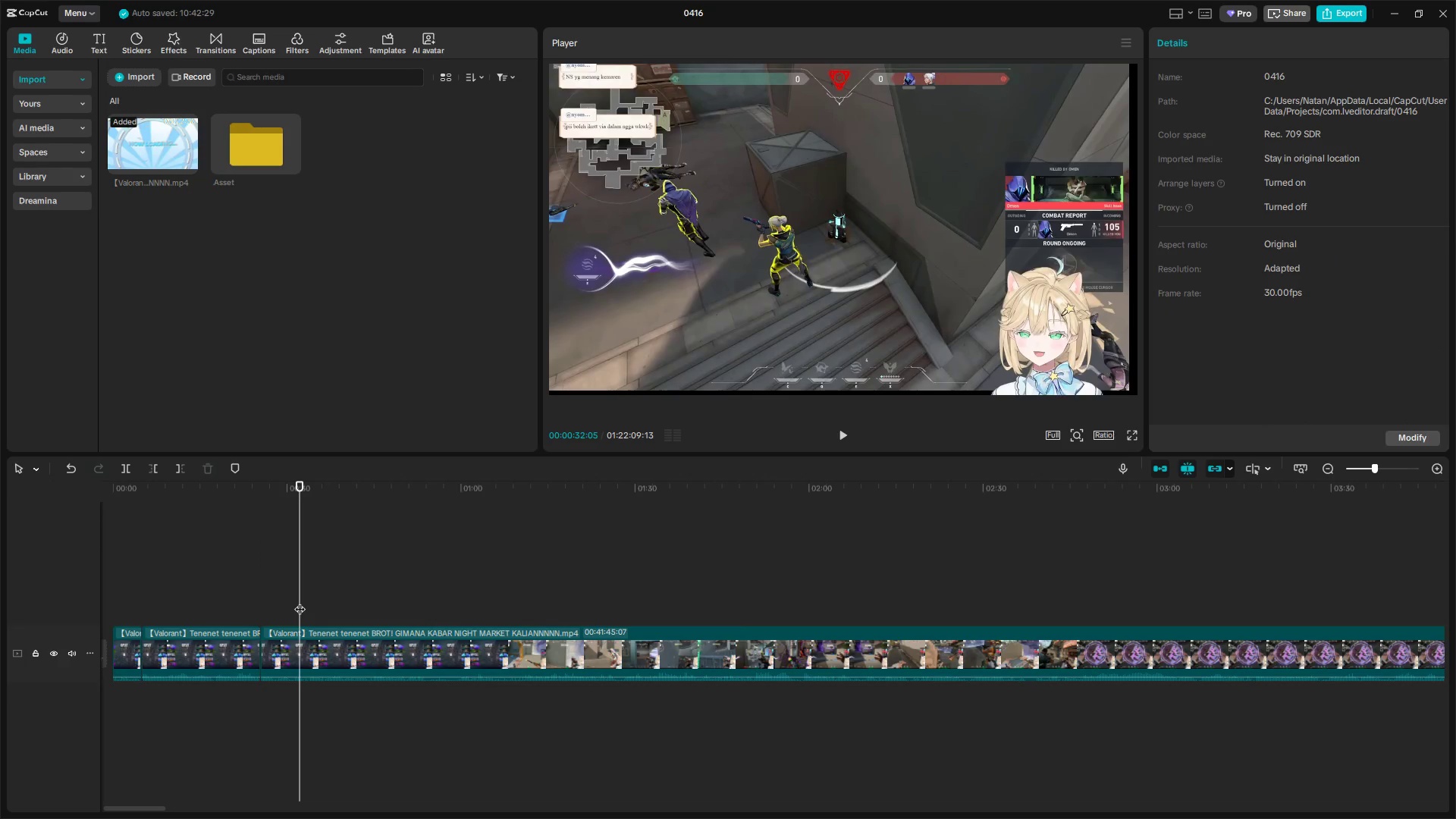 
left_click_drag(start_coordinate=[300, 601], to_coordinate=[328, 603])
 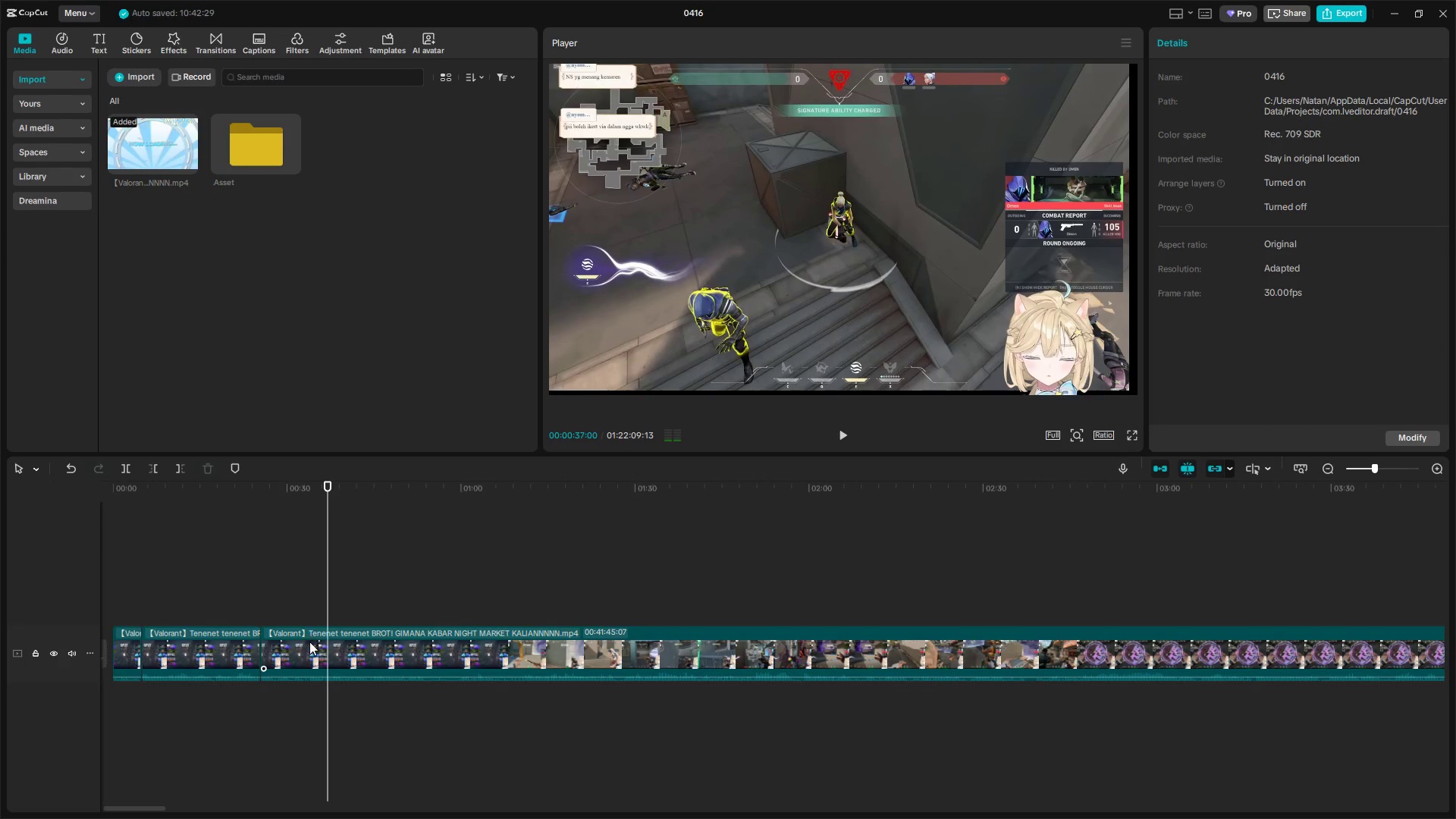 
left_click([309, 642])
 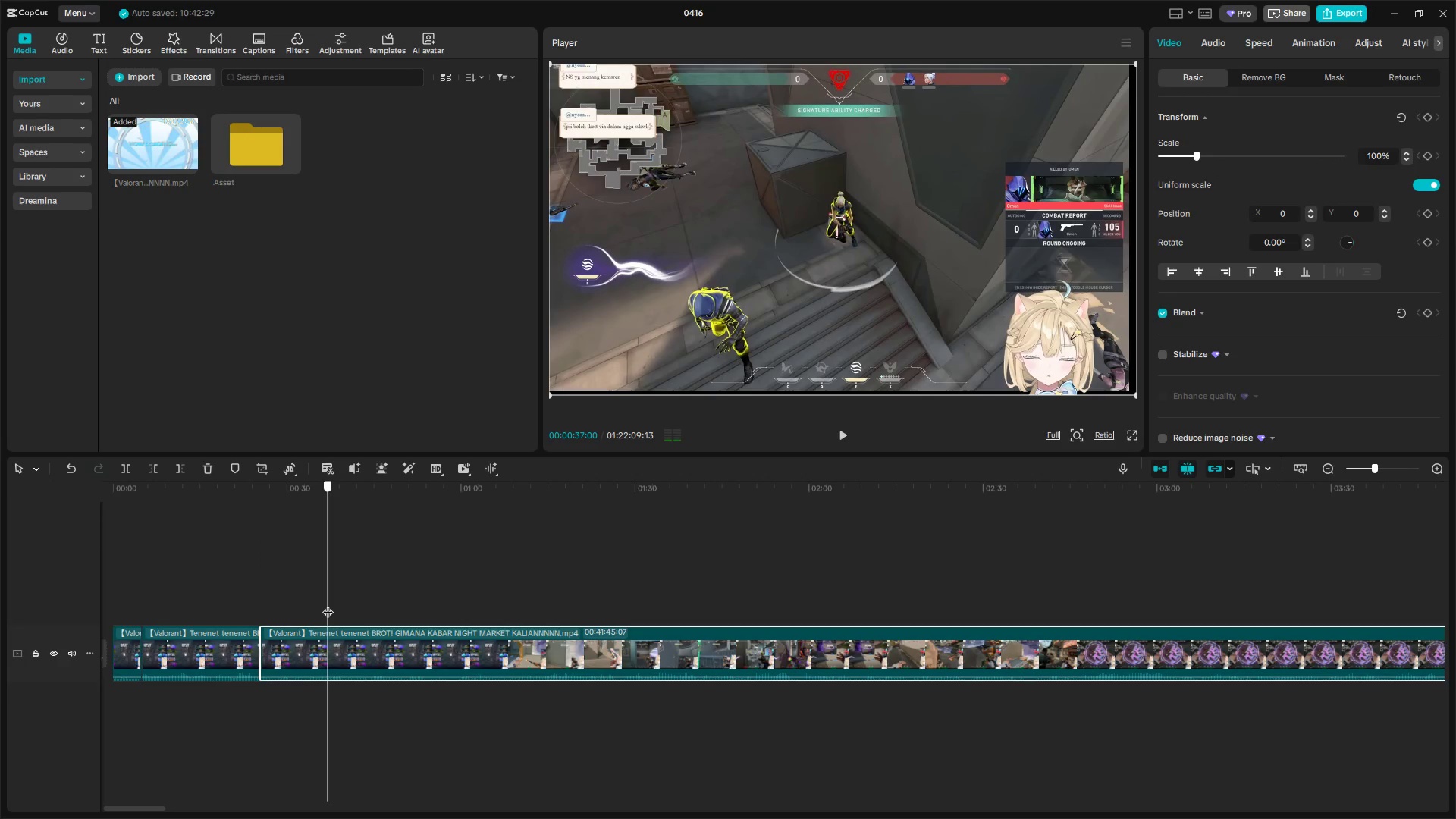 
left_click([310, 632])
 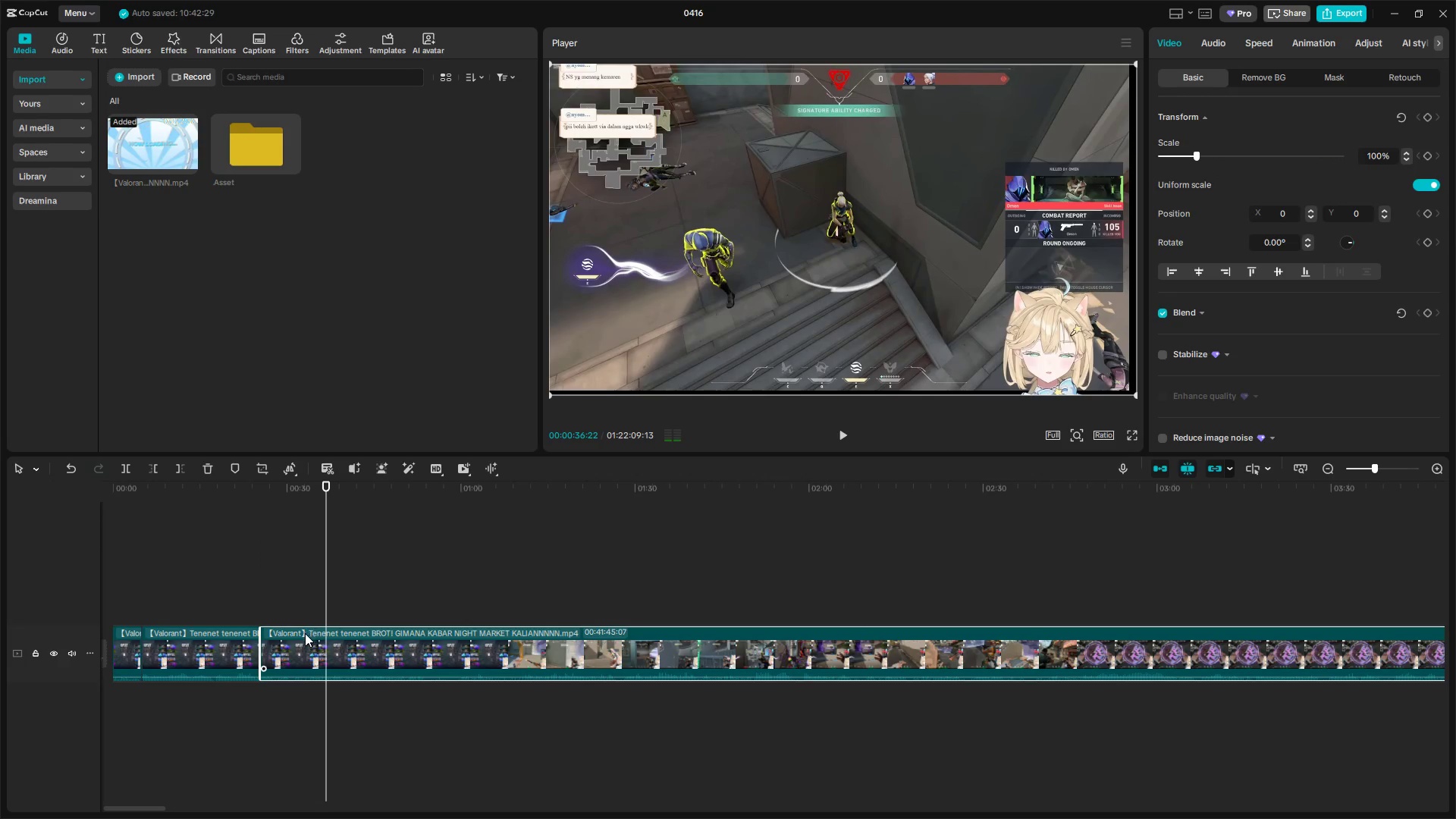 
key(Q)
 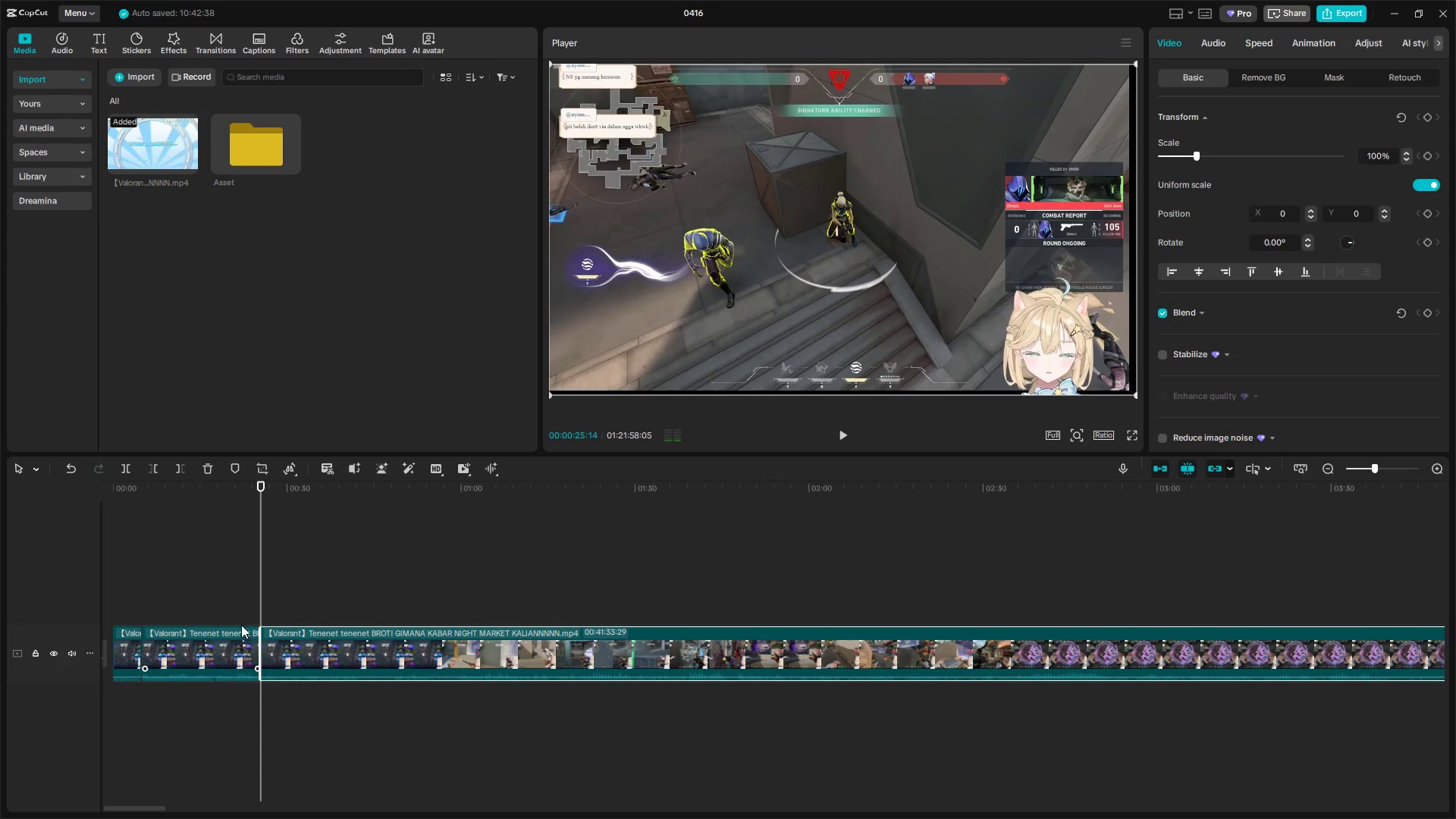 
left_click([224, 639])
 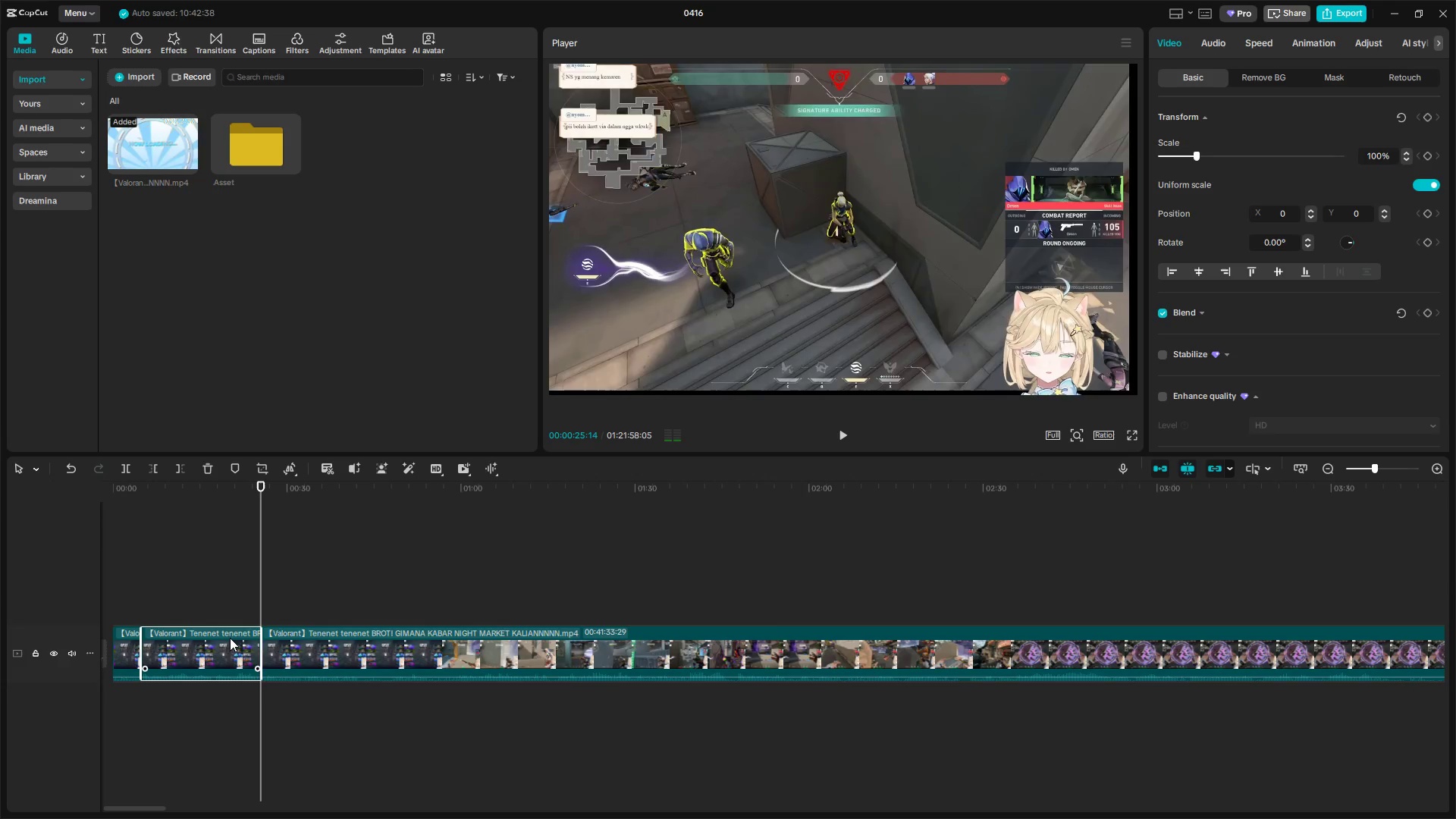 
key(Backspace)
 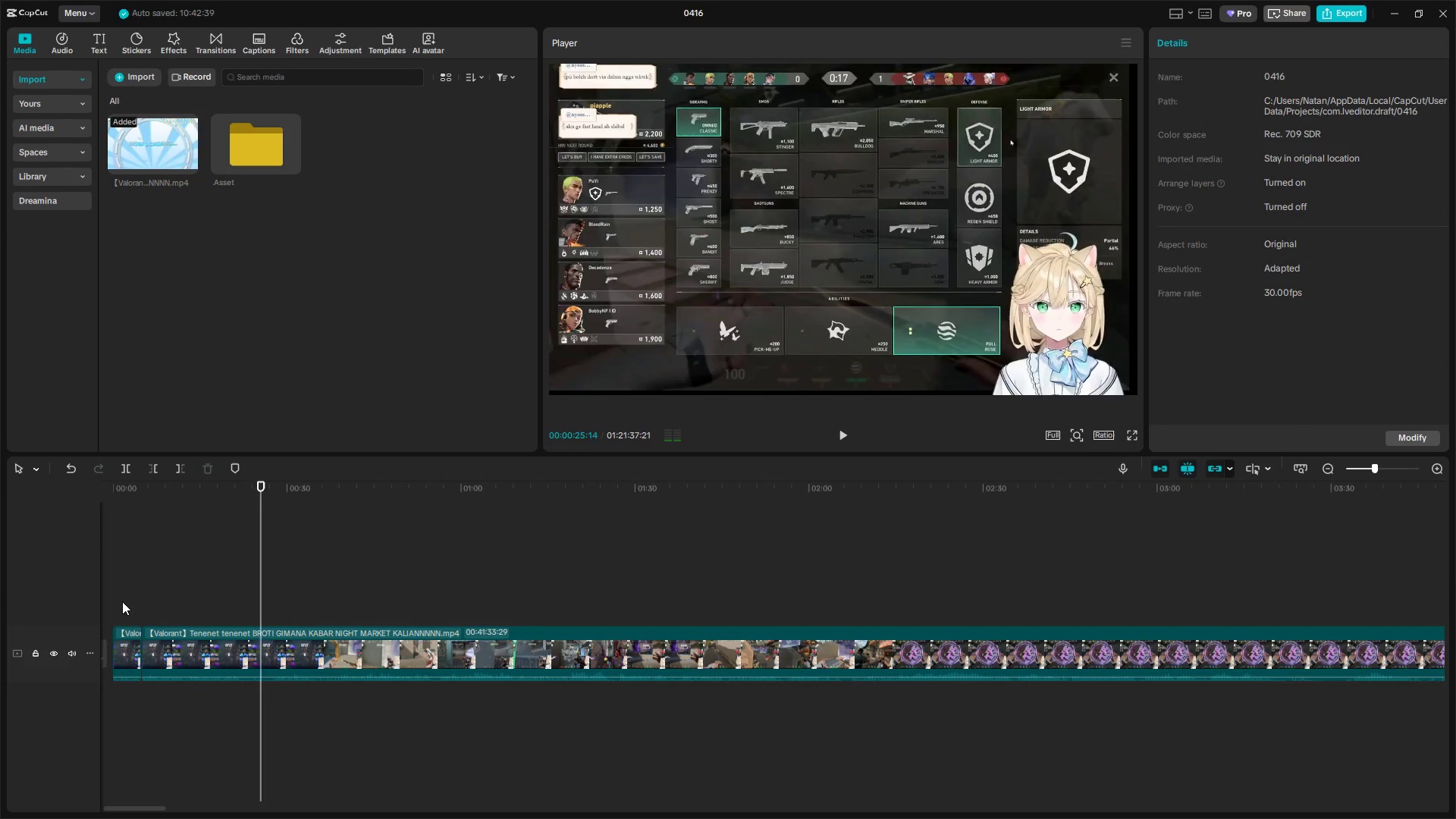 
key(Space)
 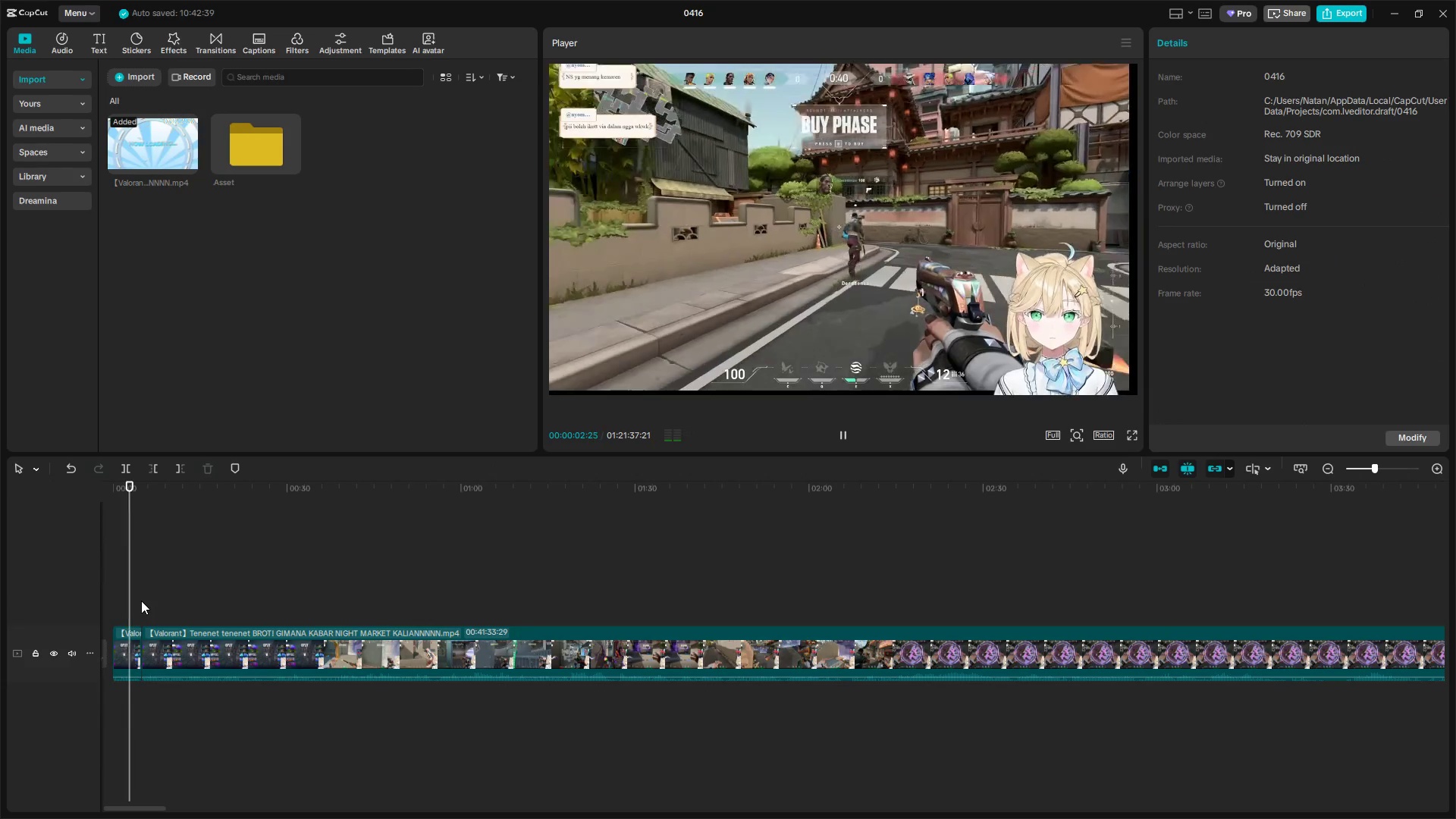 
key(Space)
 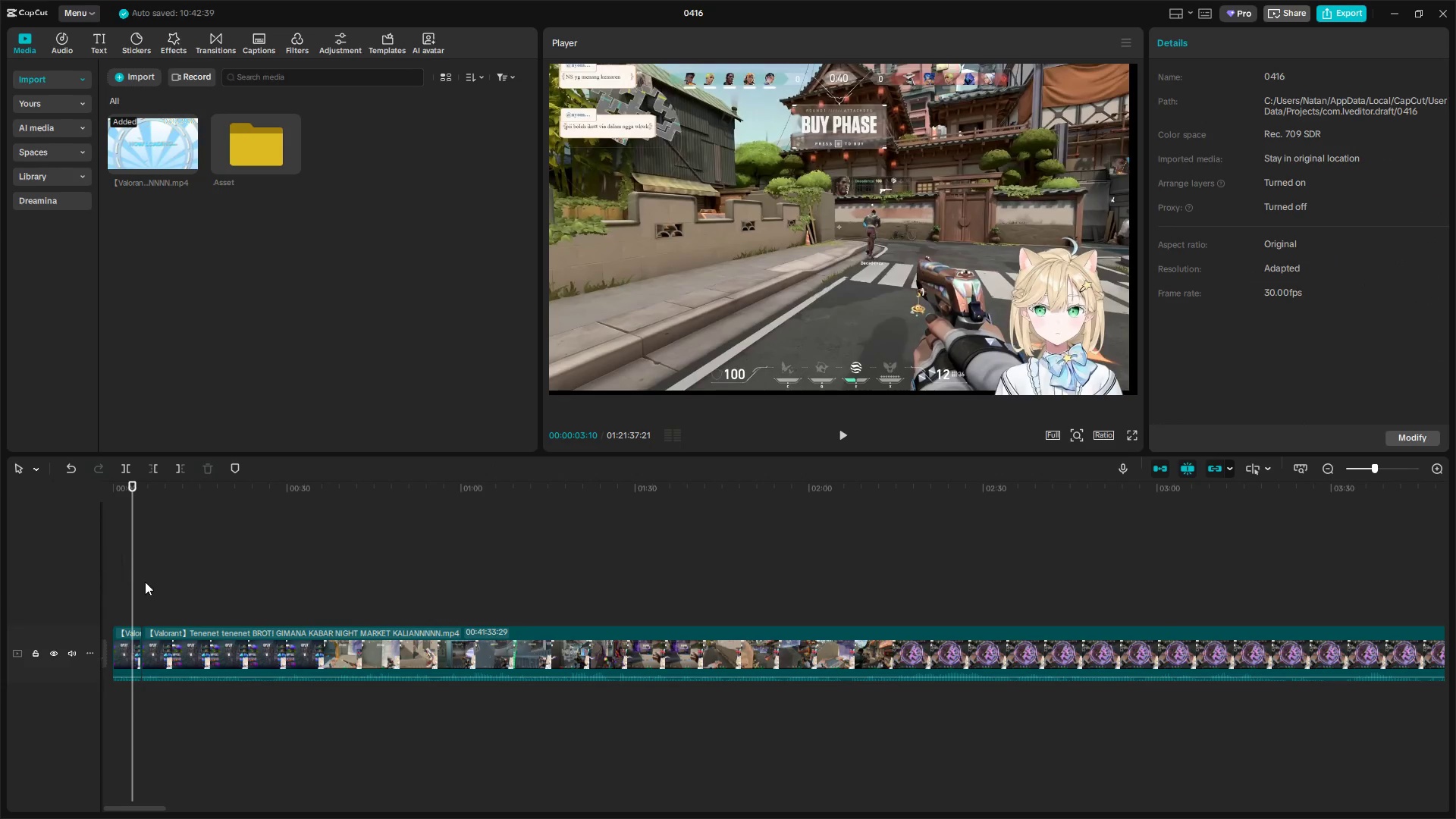 
left_click_drag(start_coordinate=[134, 581], to_coordinate=[39, 570])
 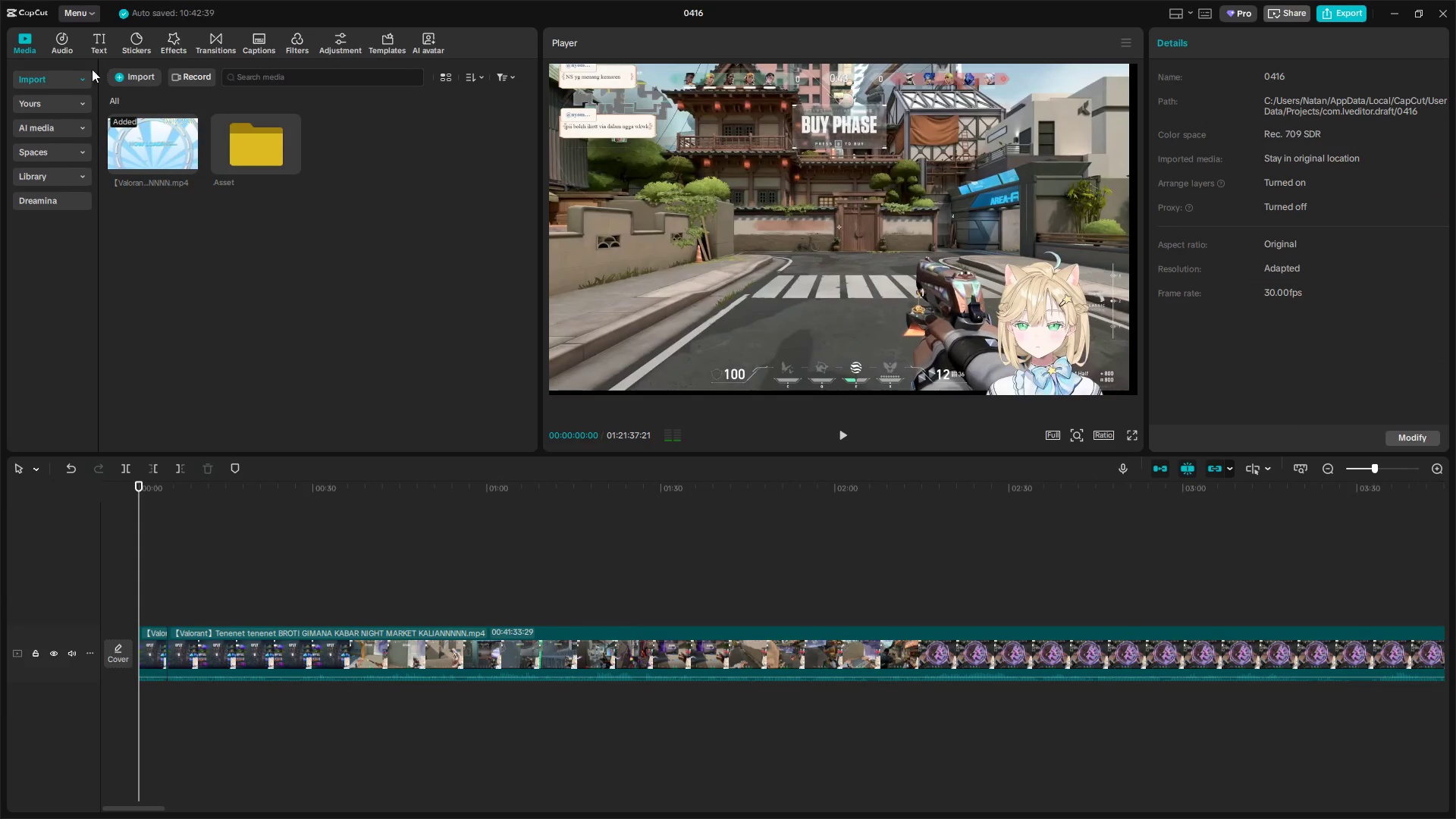 
left_click([99, 43])
 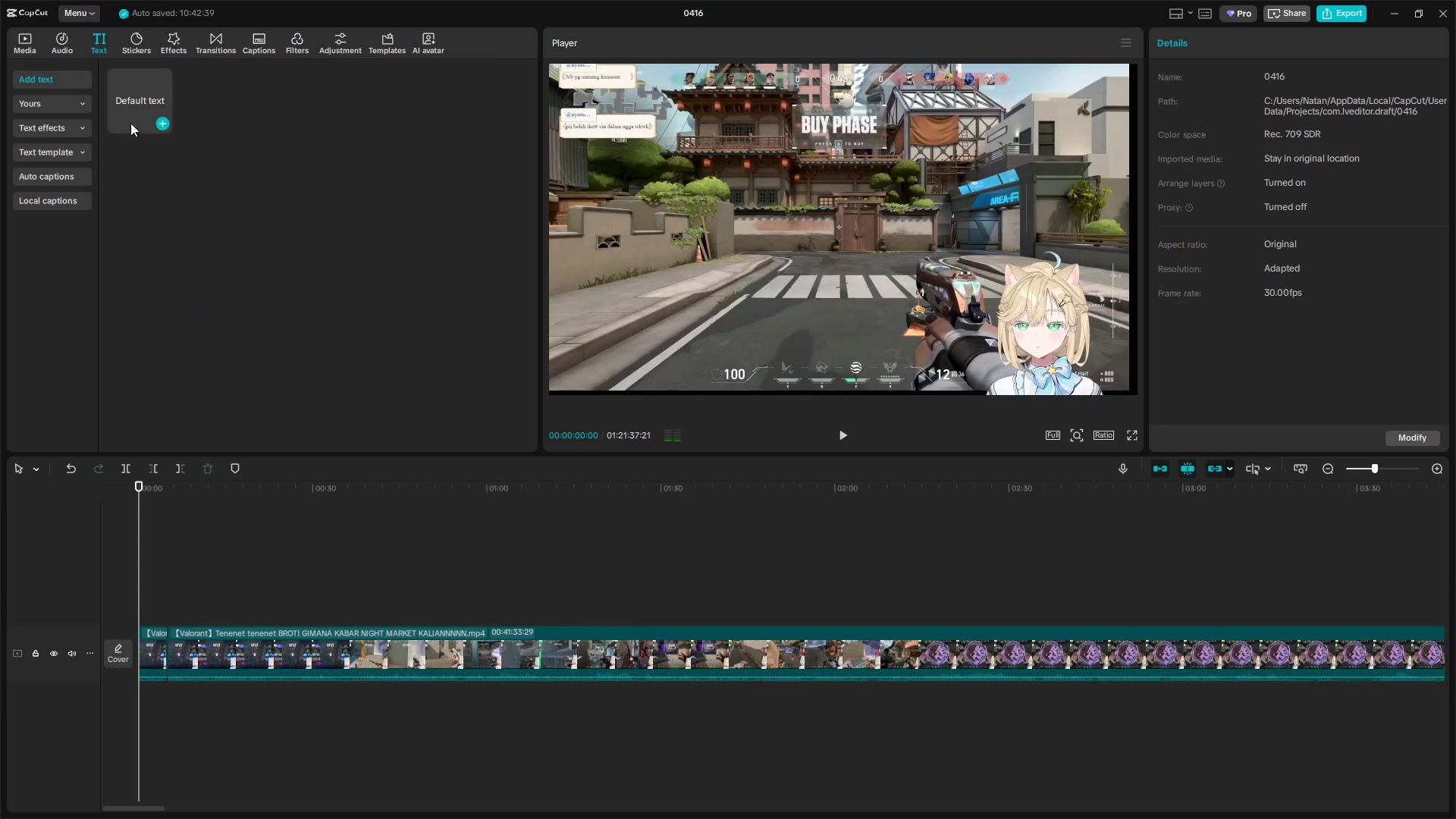 
left_click_drag(start_coordinate=[137, 111], to_coordinate=[139, 617])
 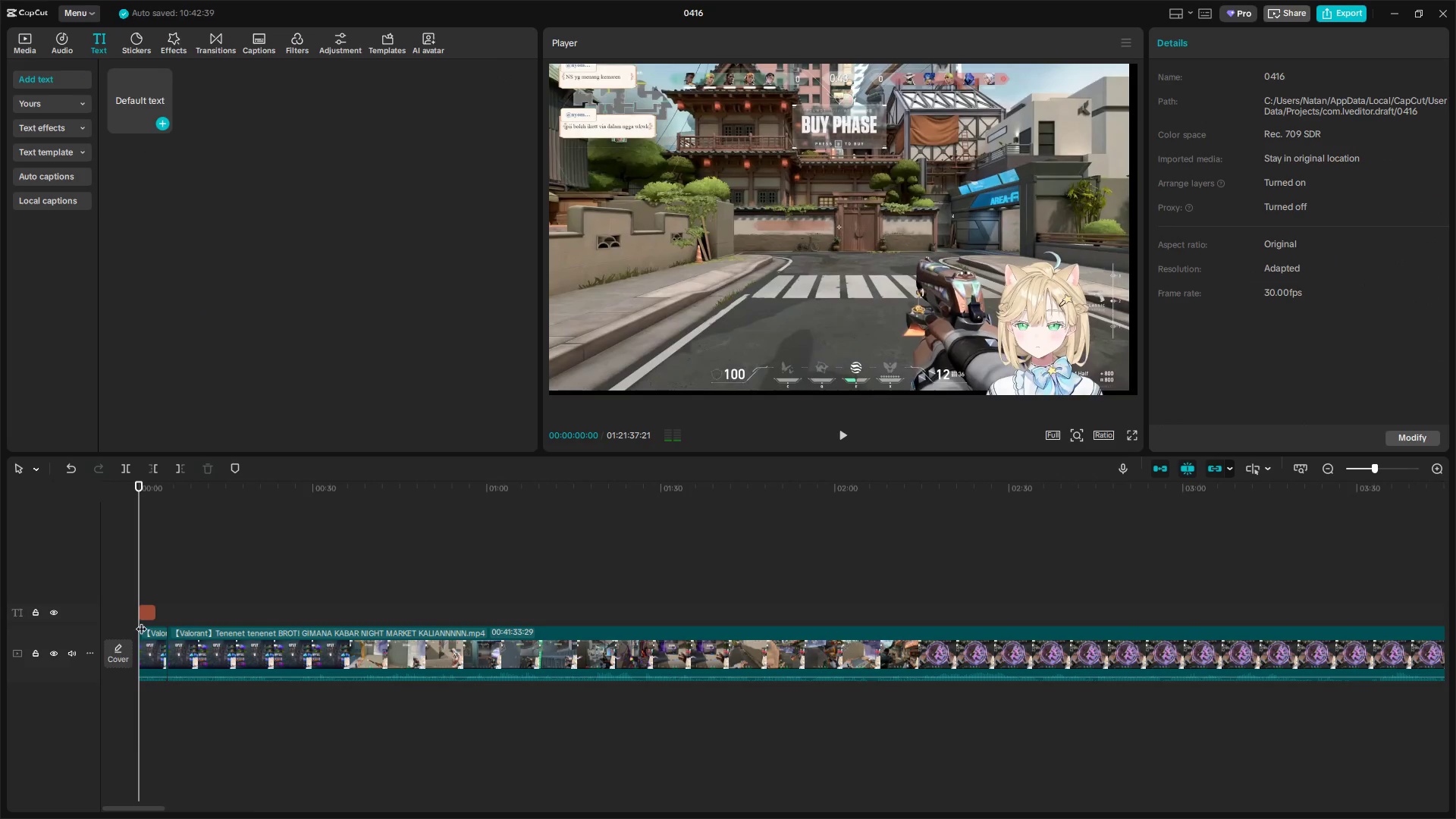 
hold_key(key=ControlLeft, duration=0.77)
 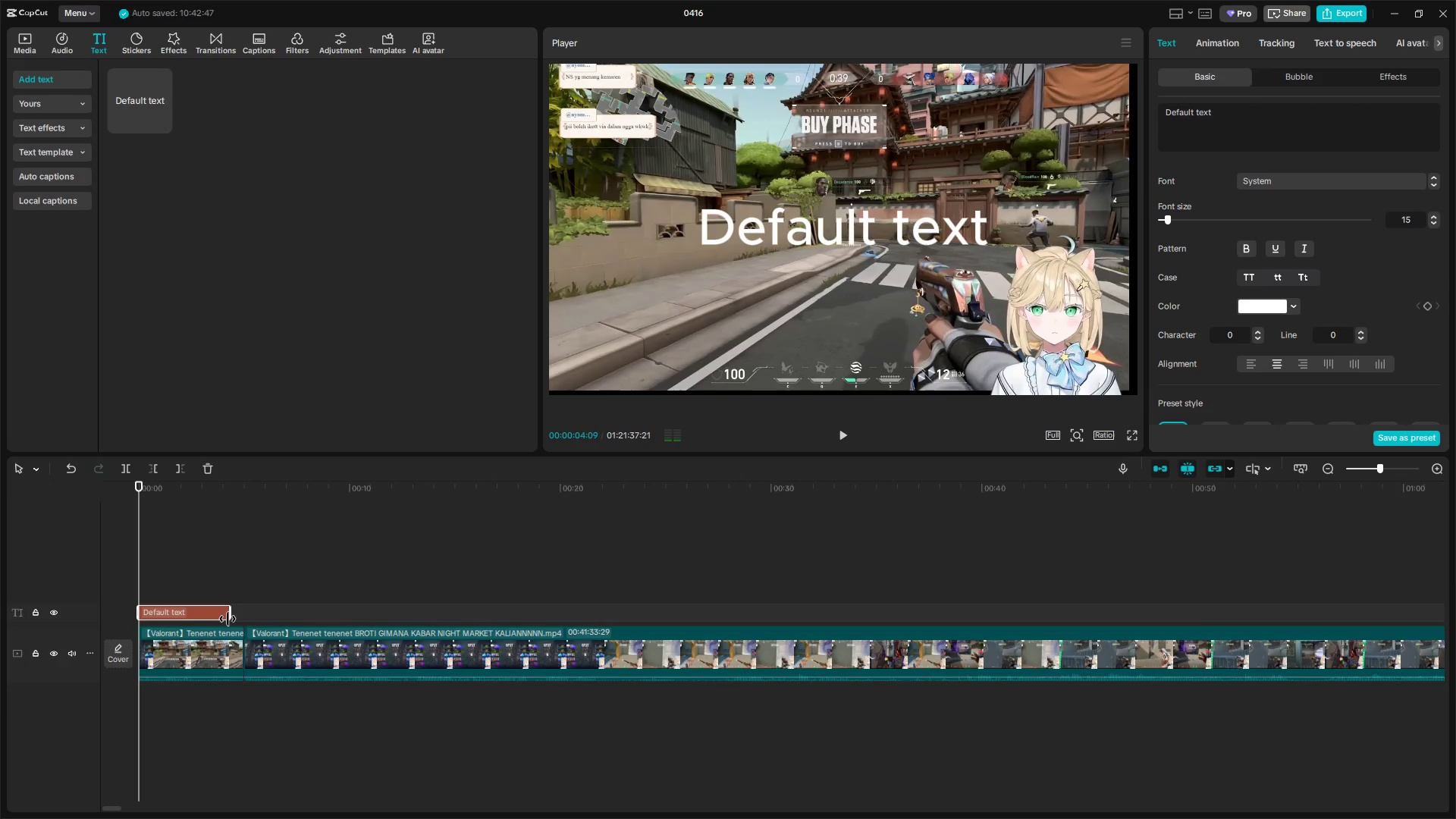 
left_click_drag(start_coordinate=[198, 613], to_coordinate=[237, 620])
 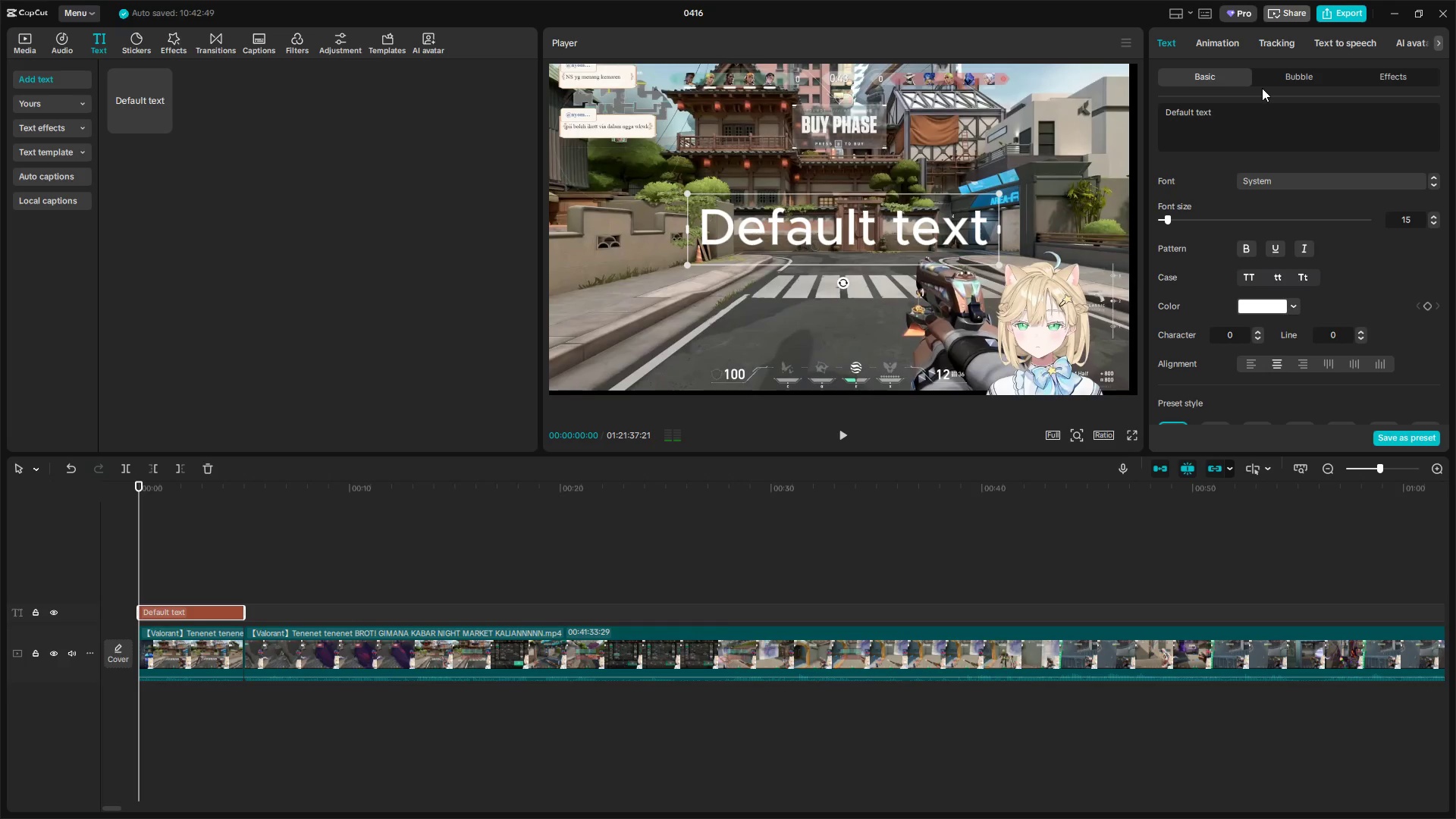 
scroll: coordinate [211, 611], scroll_direction: up, amount: 9.0
 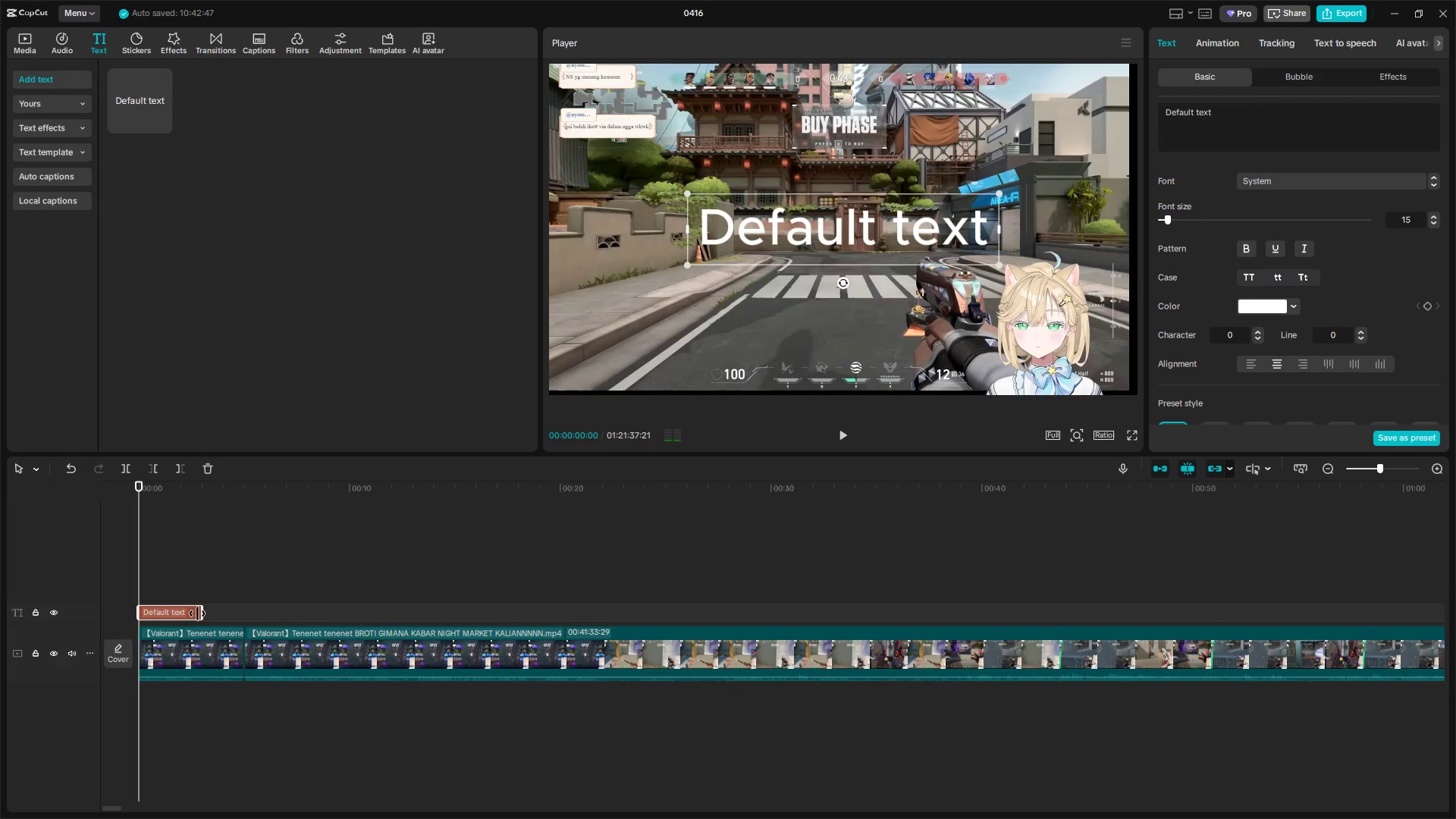 
left_click_drag(start_coordinate=[1258, 105], to_coordinate=[1097, 111])
 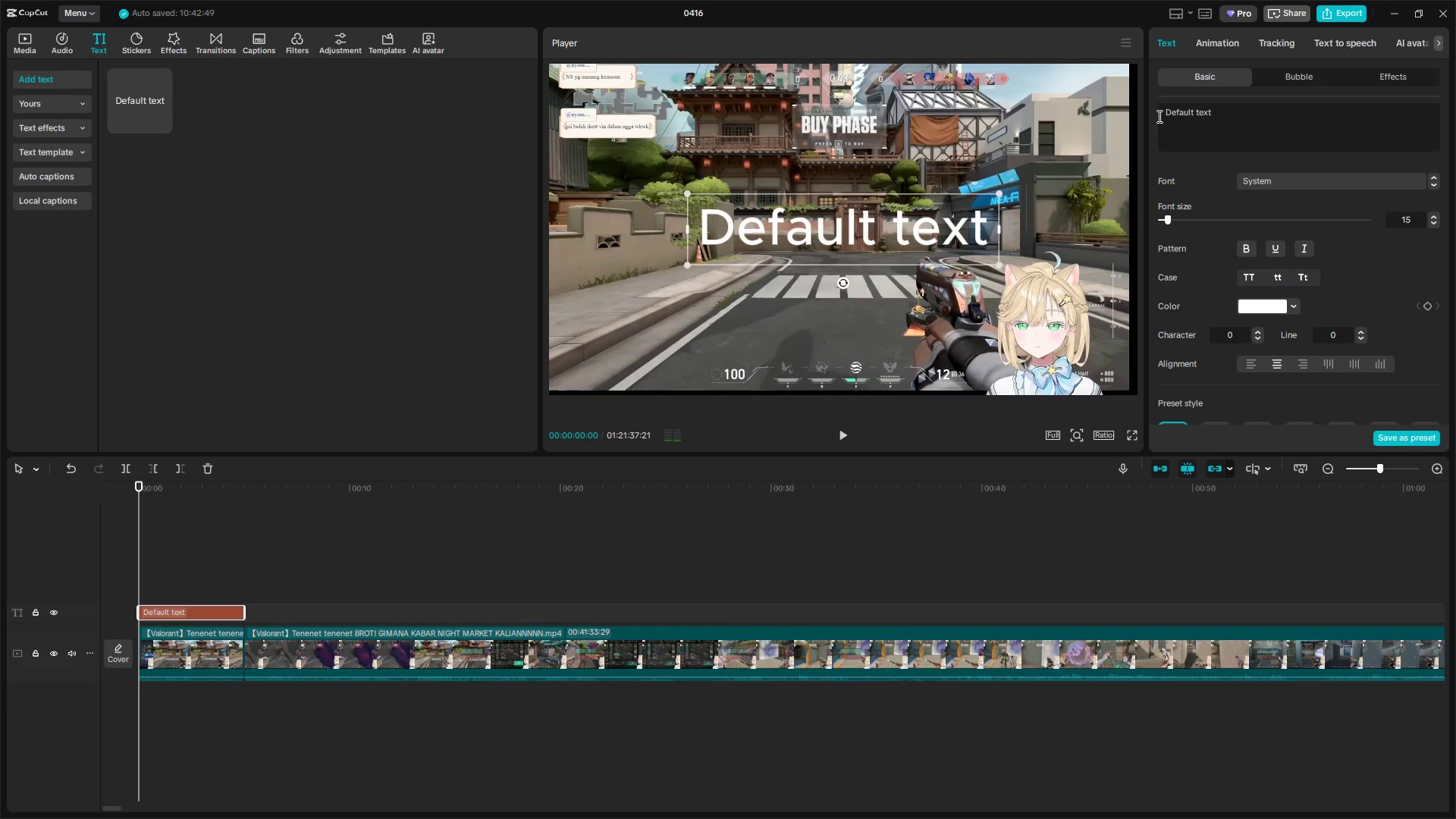 
left_click_drag(start_coordinate=[1257, 118], to_coordinate=[1106, 115])
 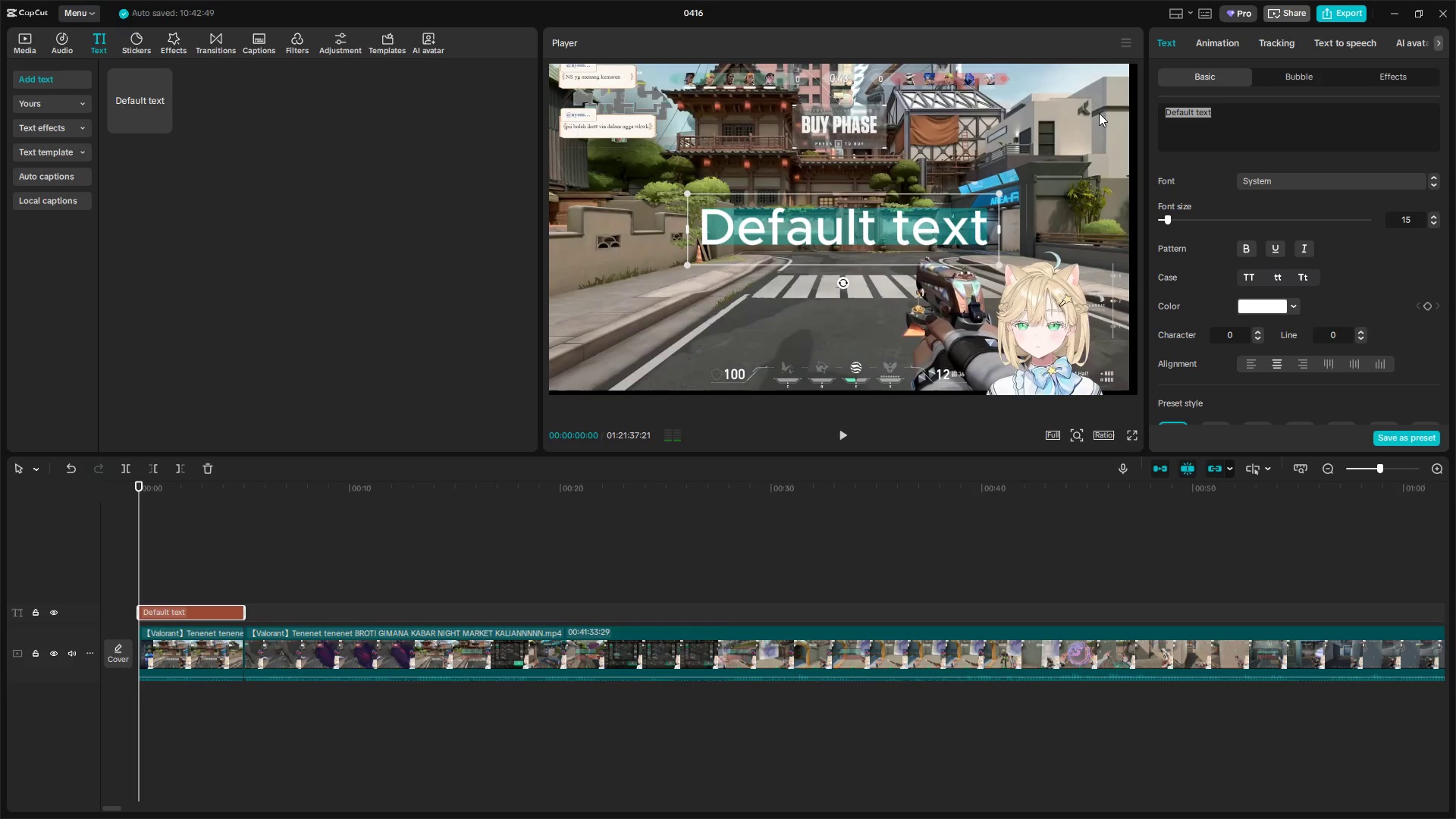 
type(Round)
 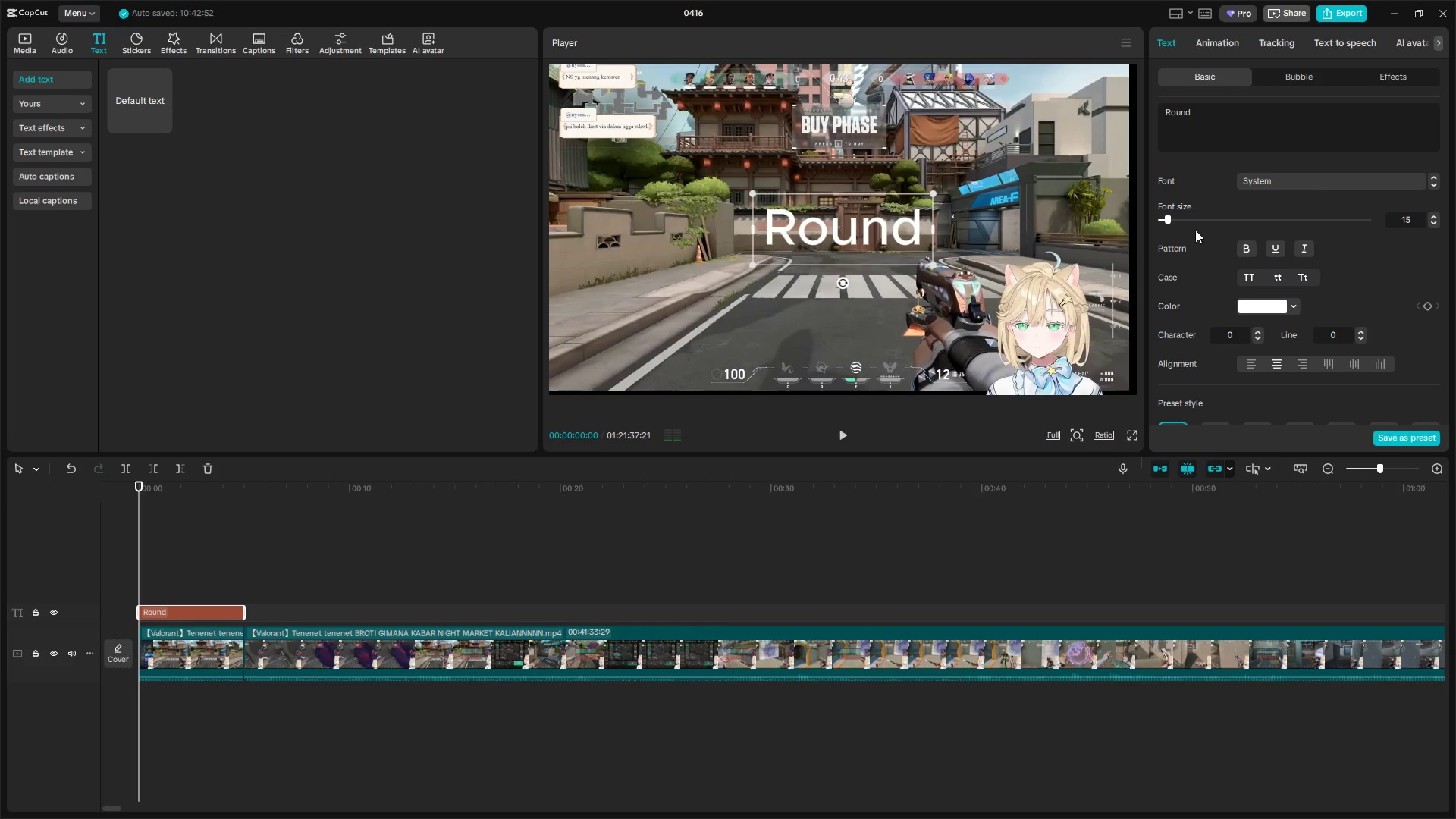 
left_click([1309, 177])
 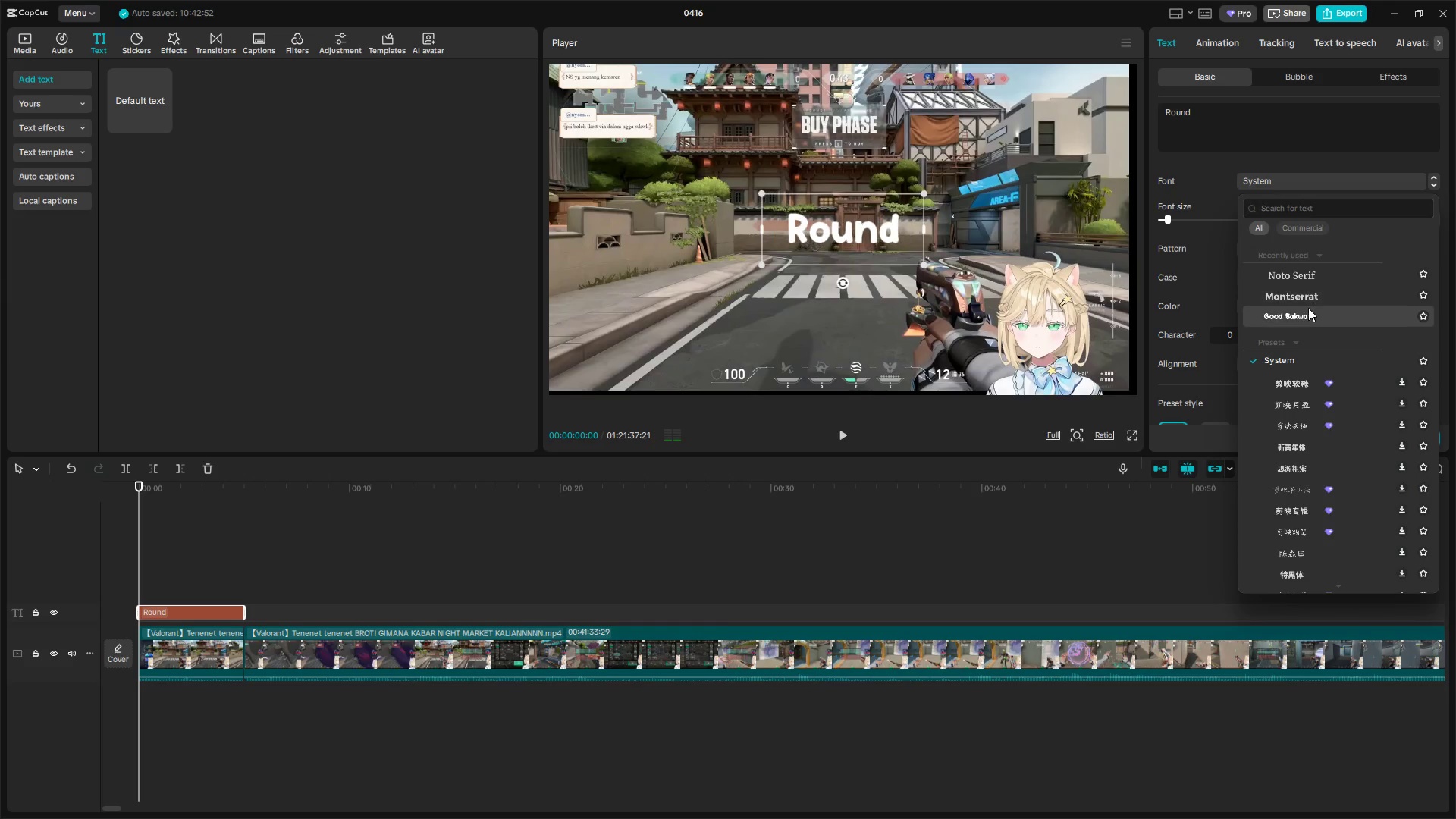 
left_click([1307, 297])
 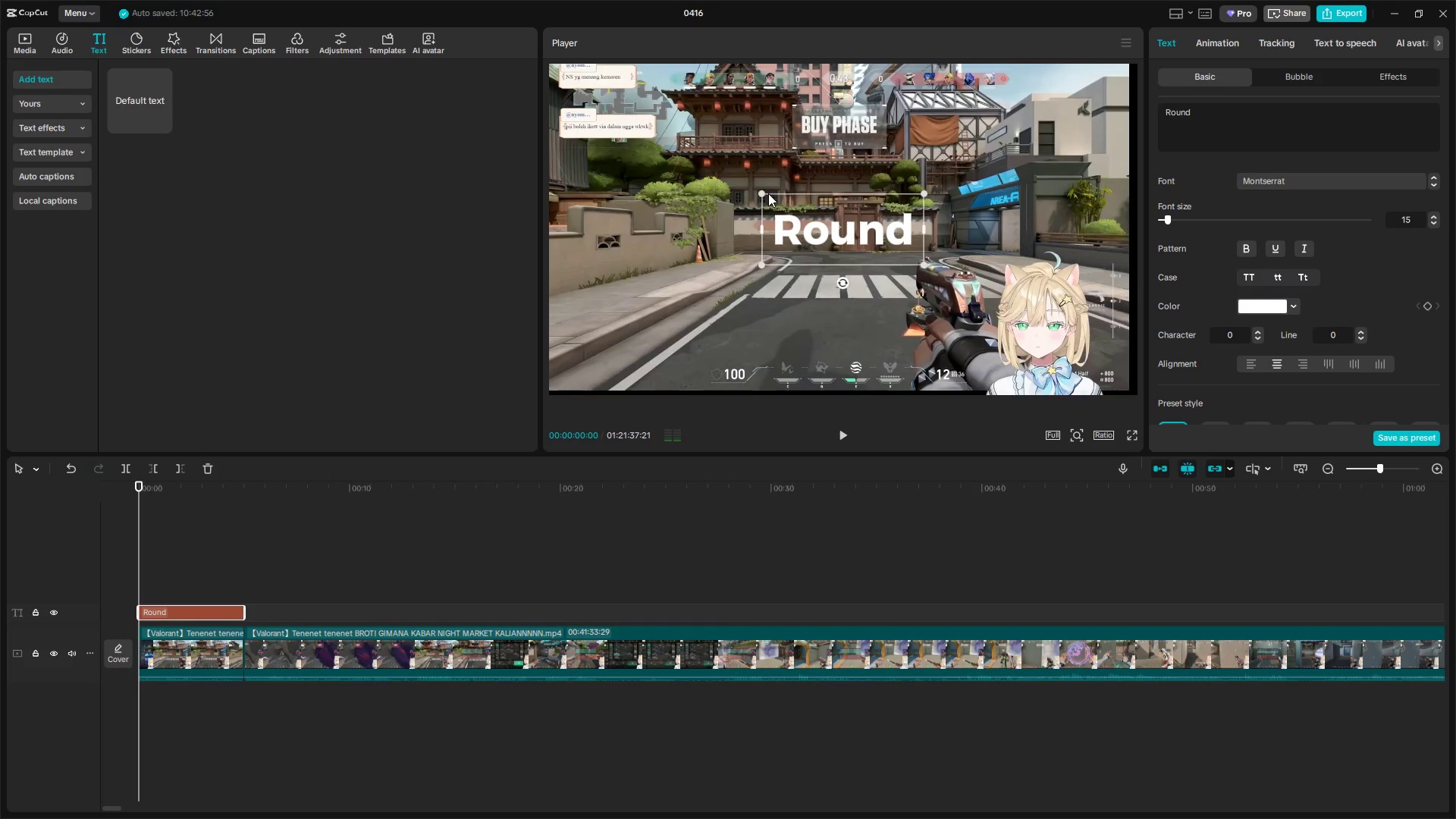 
left_click_drag(start_coordinate=[764, 193], to_coordinate=[663, 146])
 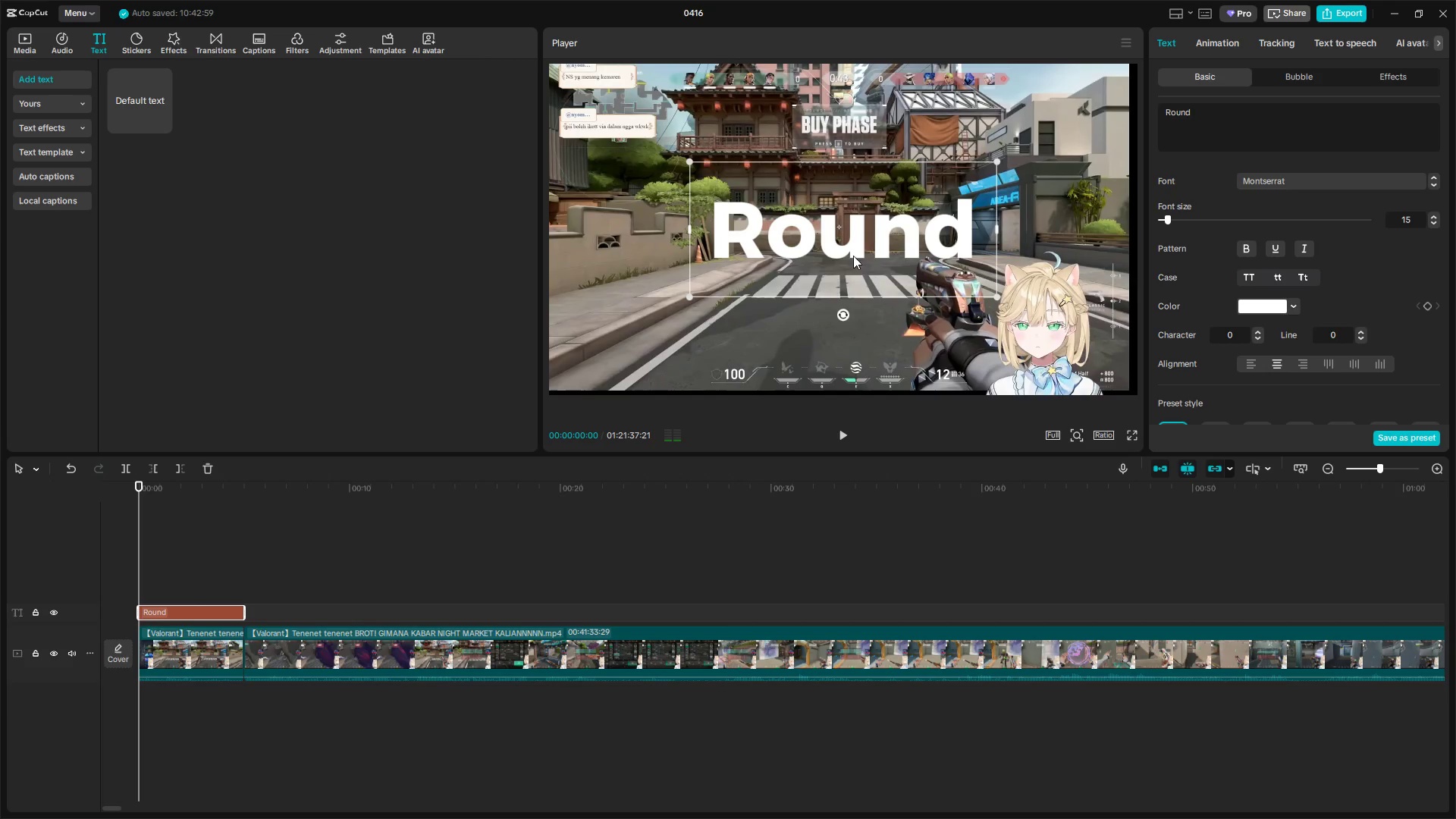 
left_click_drag(start_coordinate=[861, 256], to_coordinate=[858, 193])
 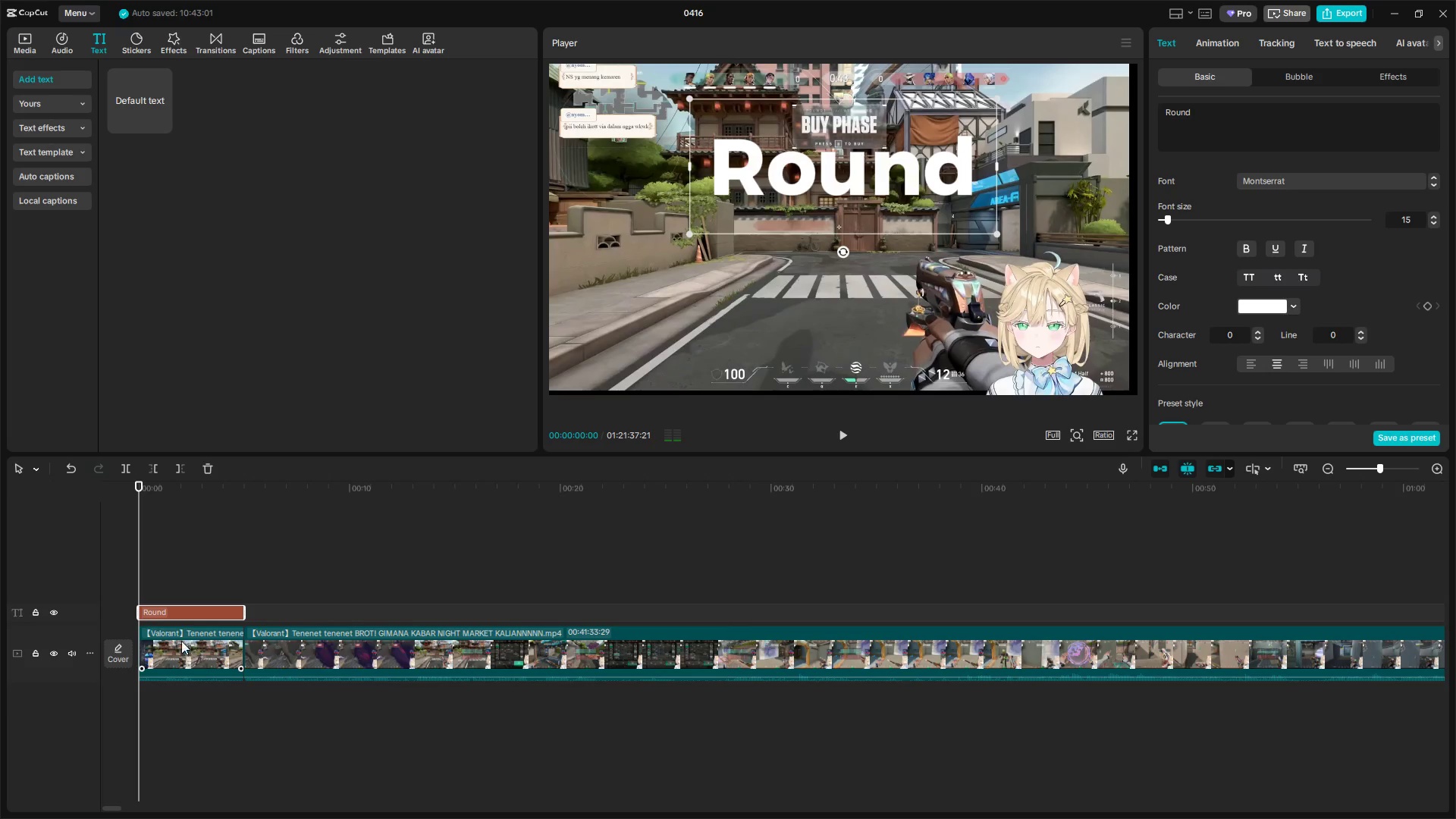 
key(Control+C)
 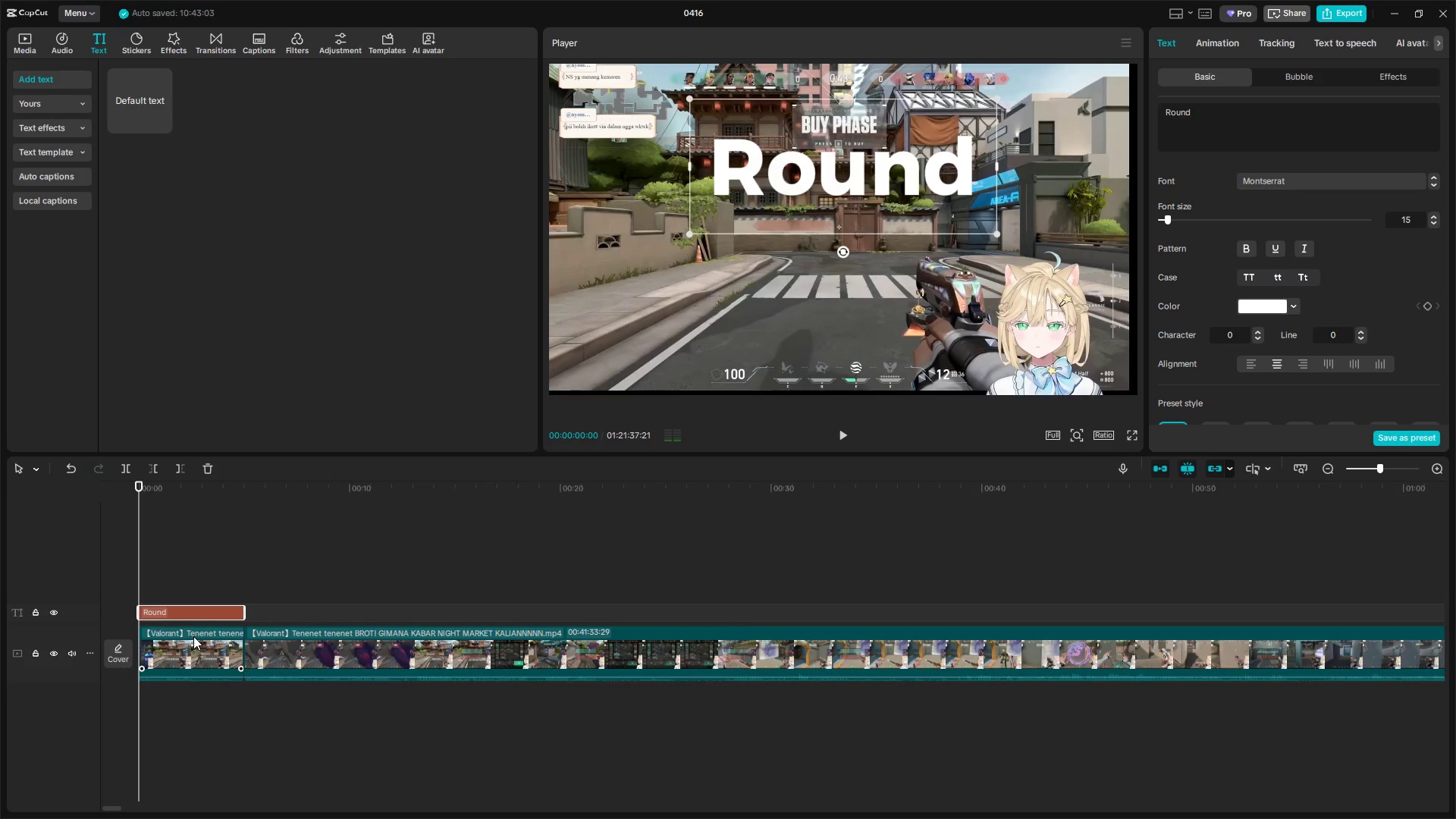 
key(Control+V)
 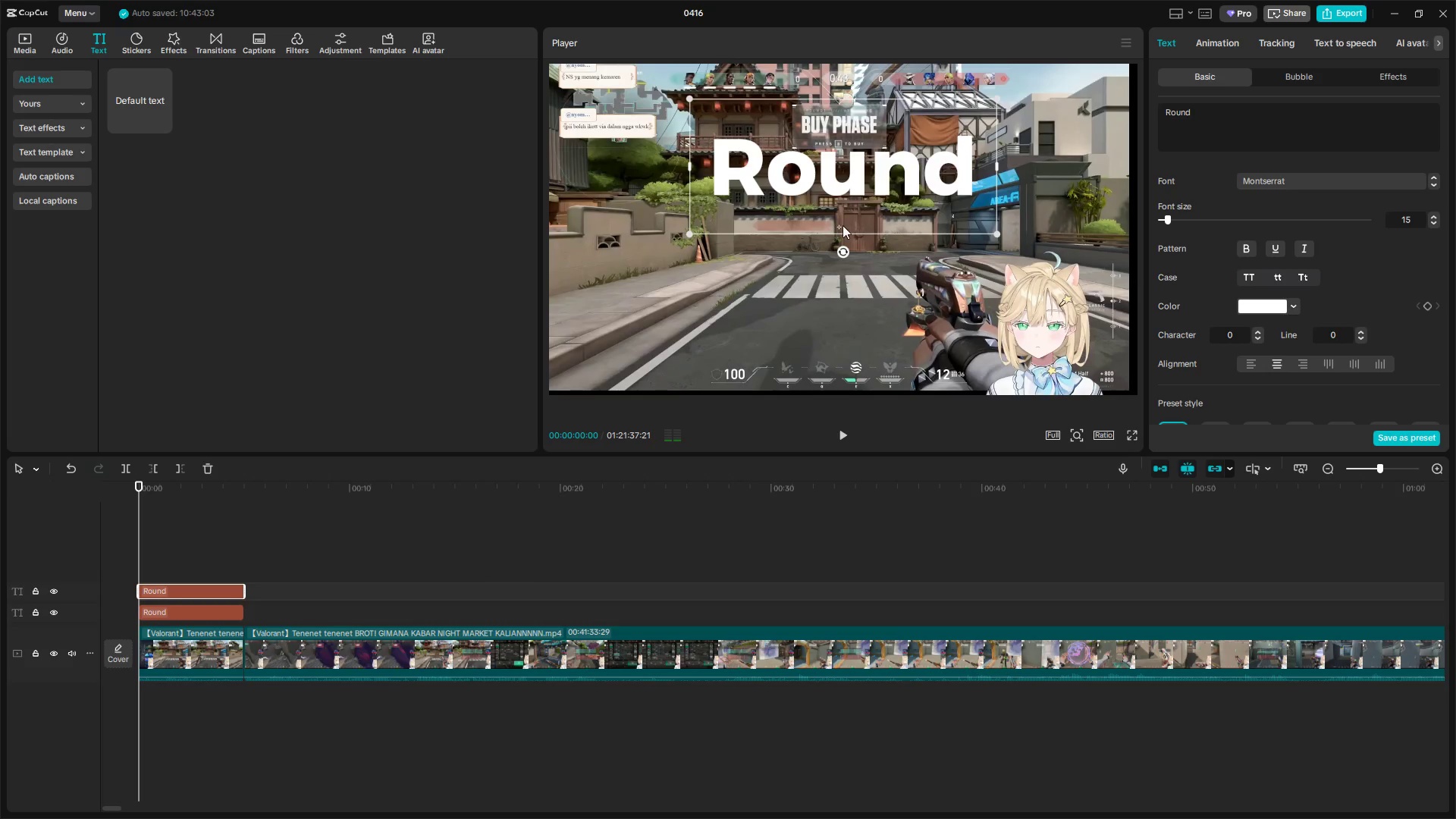 
left_click_drag(start_coordinate=[866, 178], to_coordinate=[864, 249])
 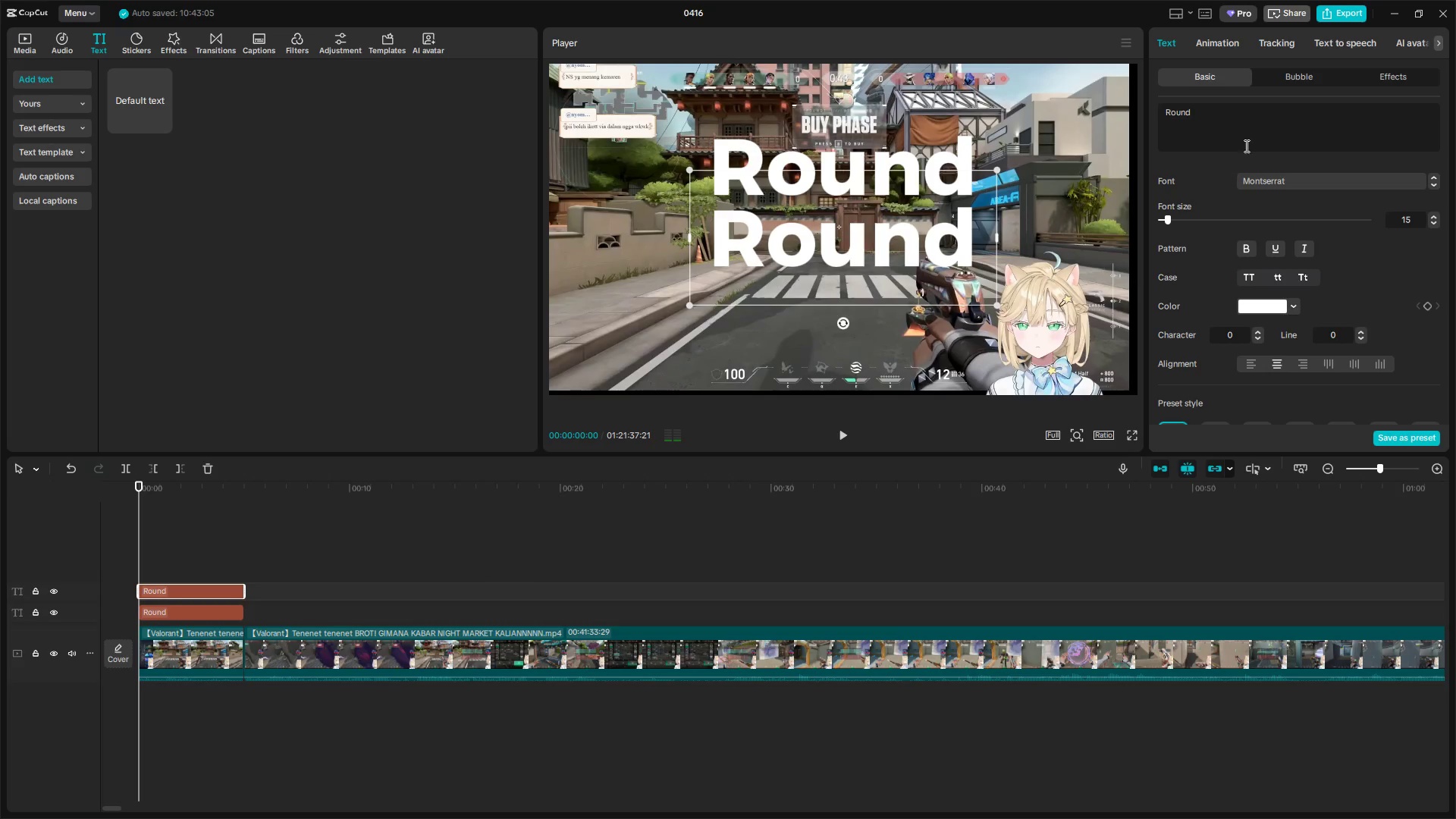 
left_click_drag(start_coordinate=[1235, 111], to_coordinate=[1081, 111])
 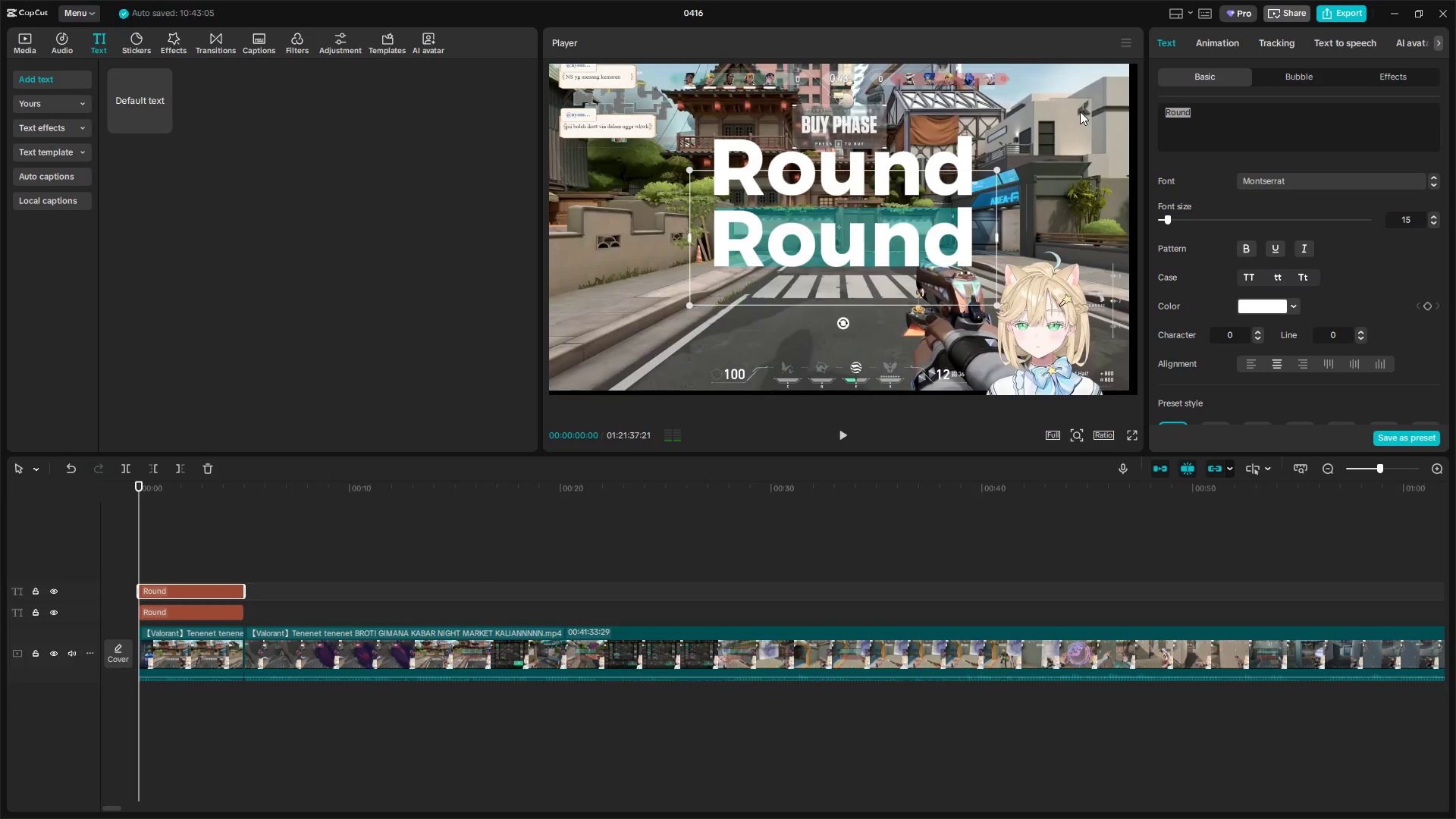 
key(1)
 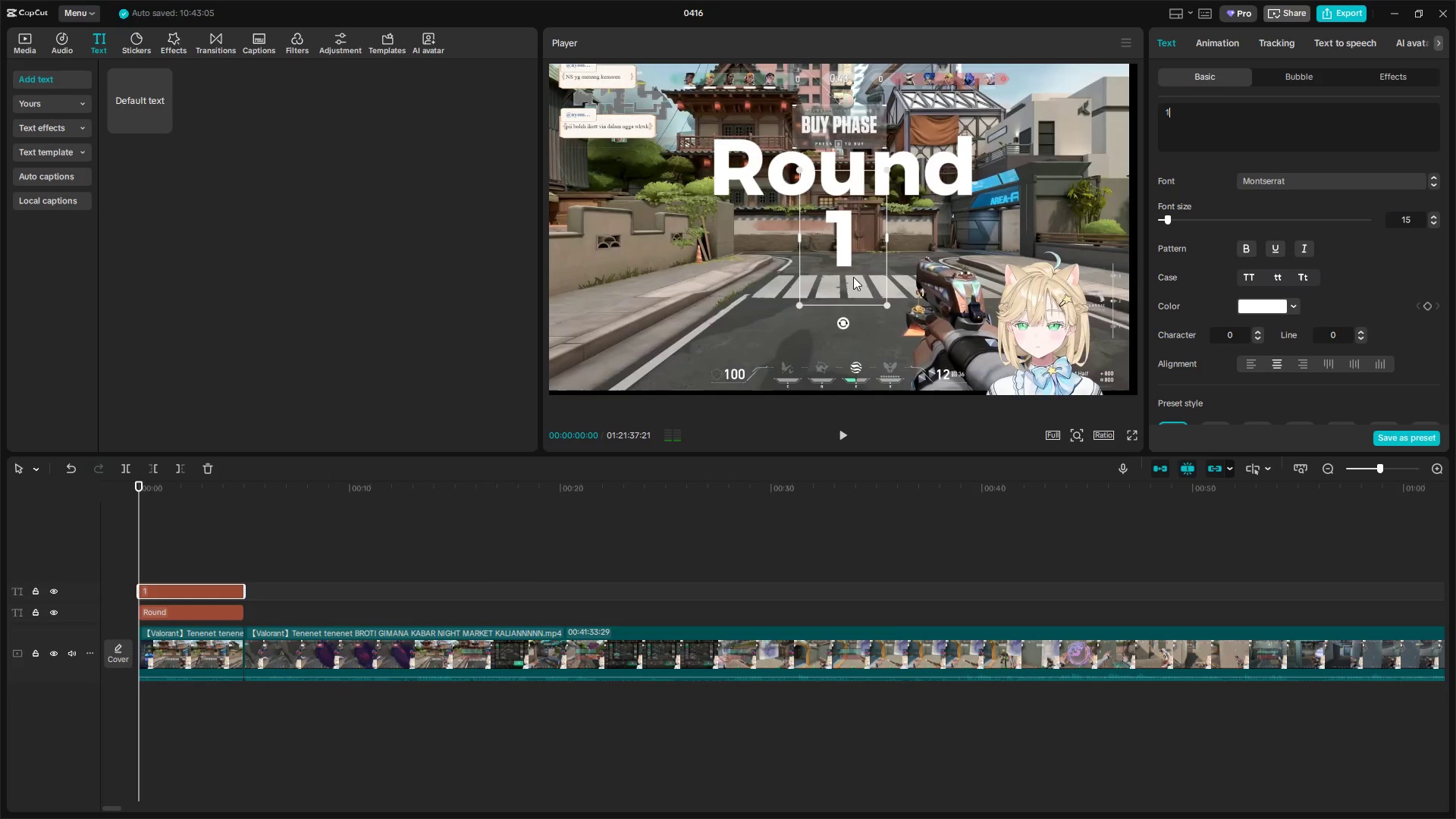 
left_click_drag(start_coordinate=[836, 251], to_coordinate=[839, 265])
 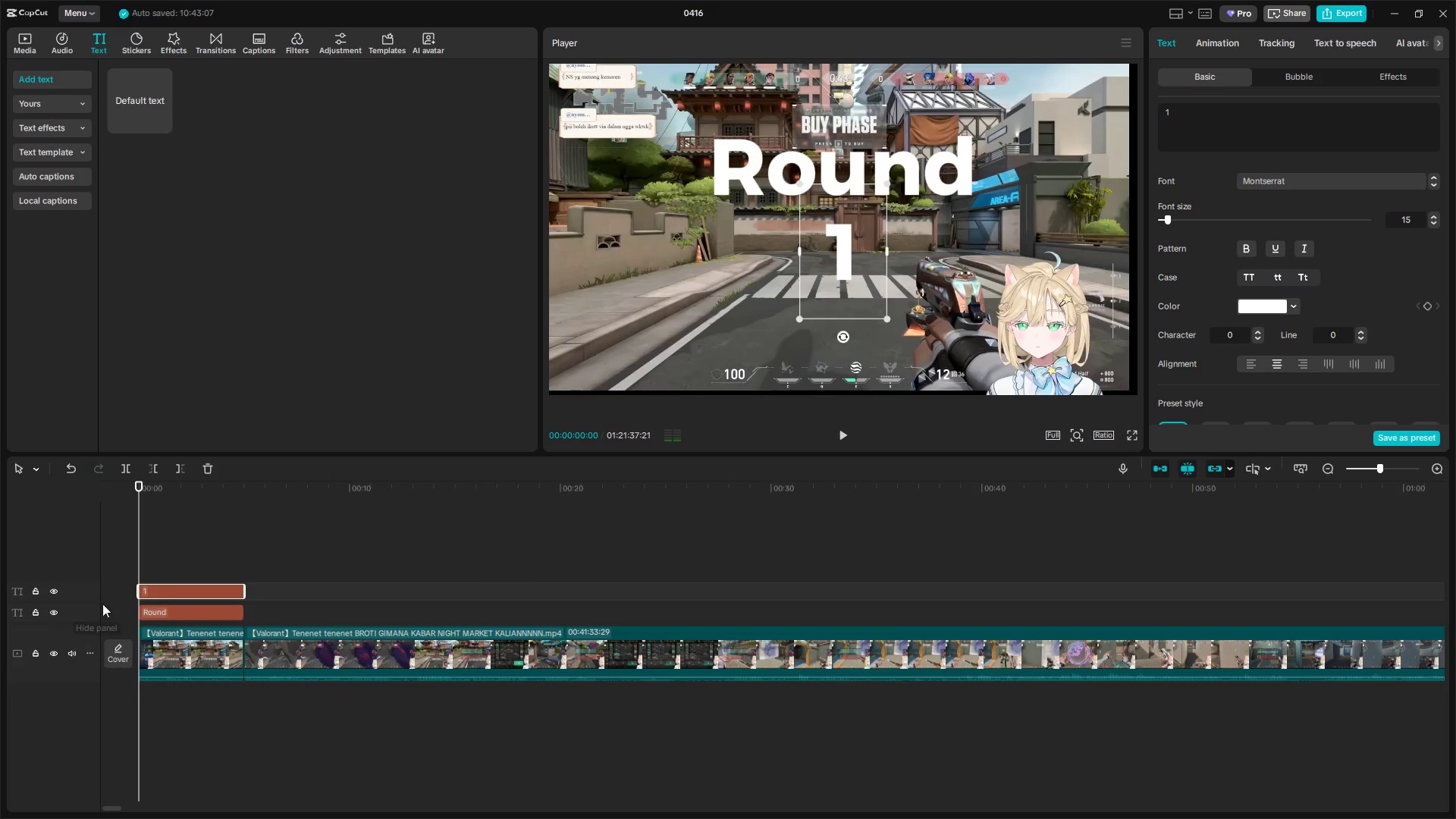 
left_click_drag(start_coordinate=[195, 554], to_coordinate=[206, 610])
 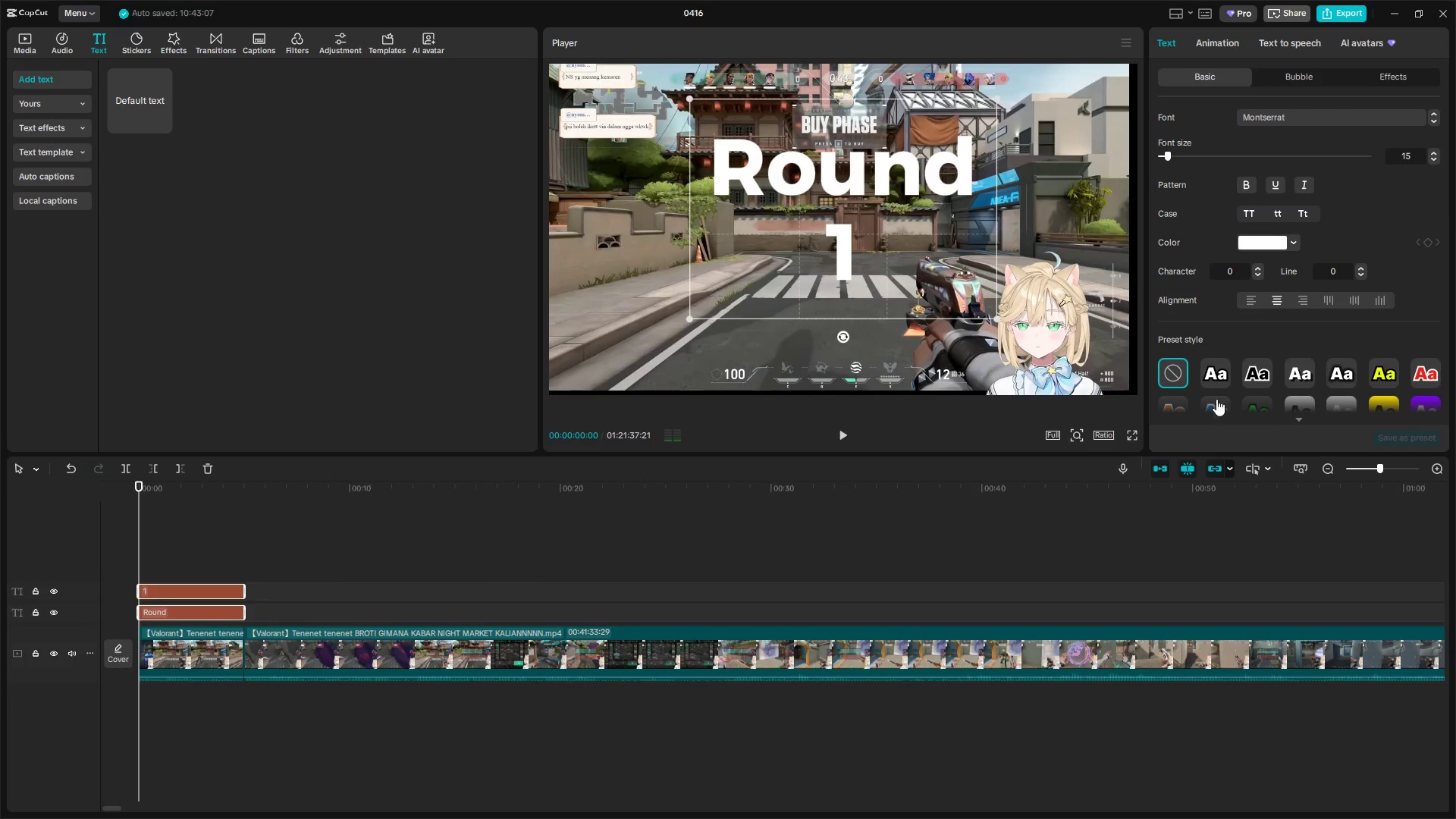 
scroll: coordinate [1222, 345], scroll_direction: down, amount: 16.0
 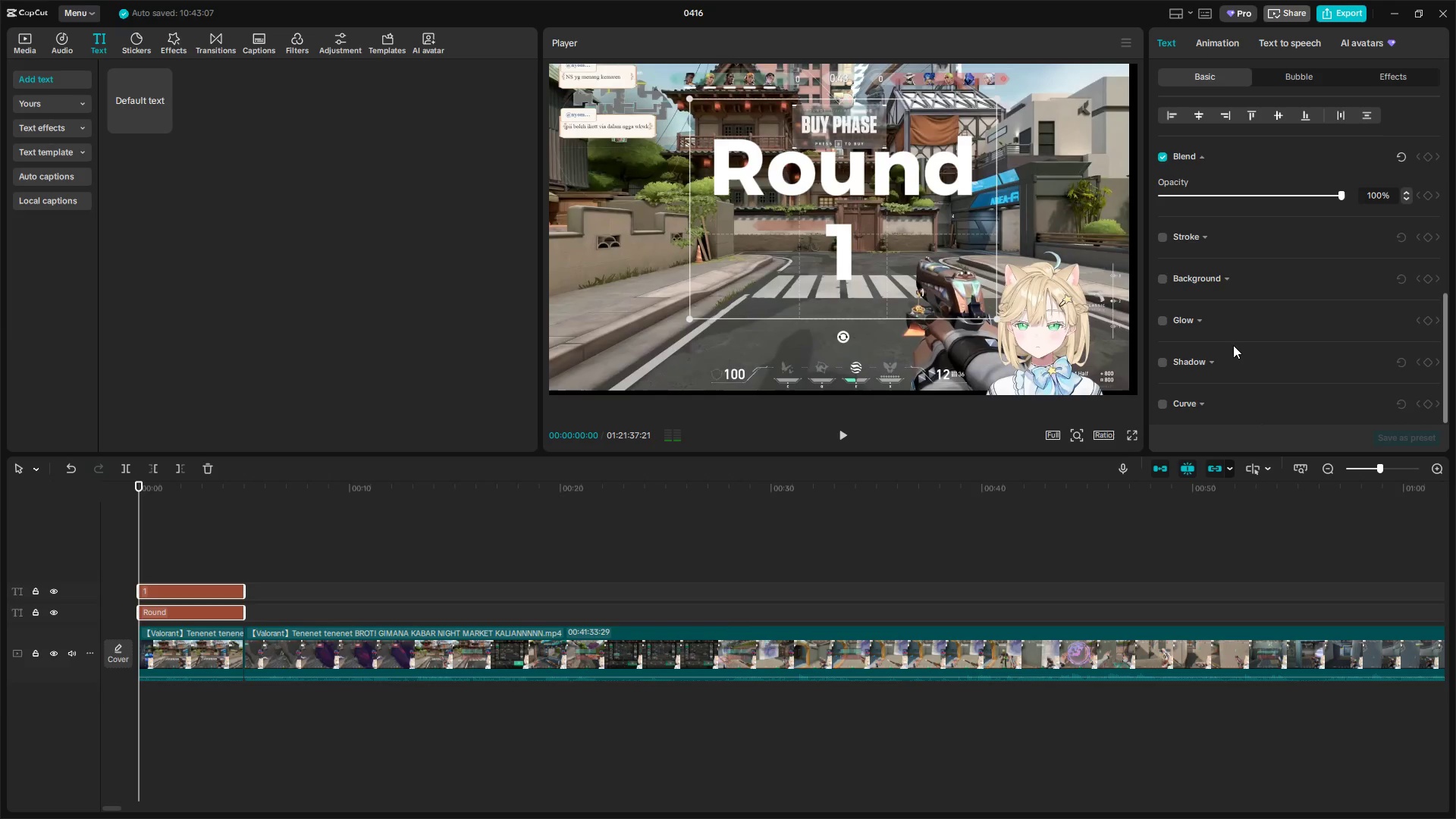 
scroll: coordinate [1213, 380], scroll_direction: up, amount: 11.0
 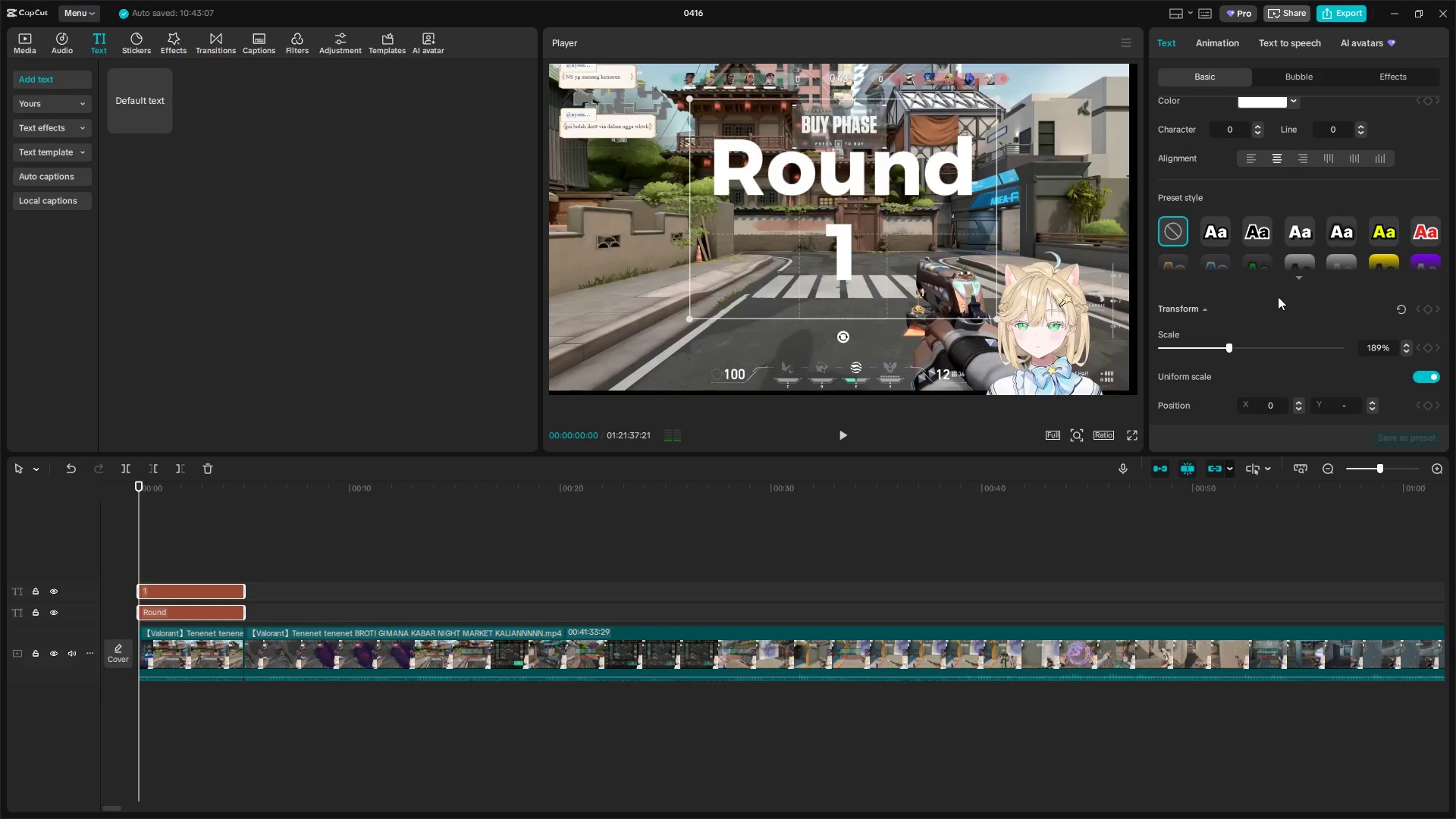 
scroll: coordinate [1225, 315], scroll_direction: down, amount: 11.0
 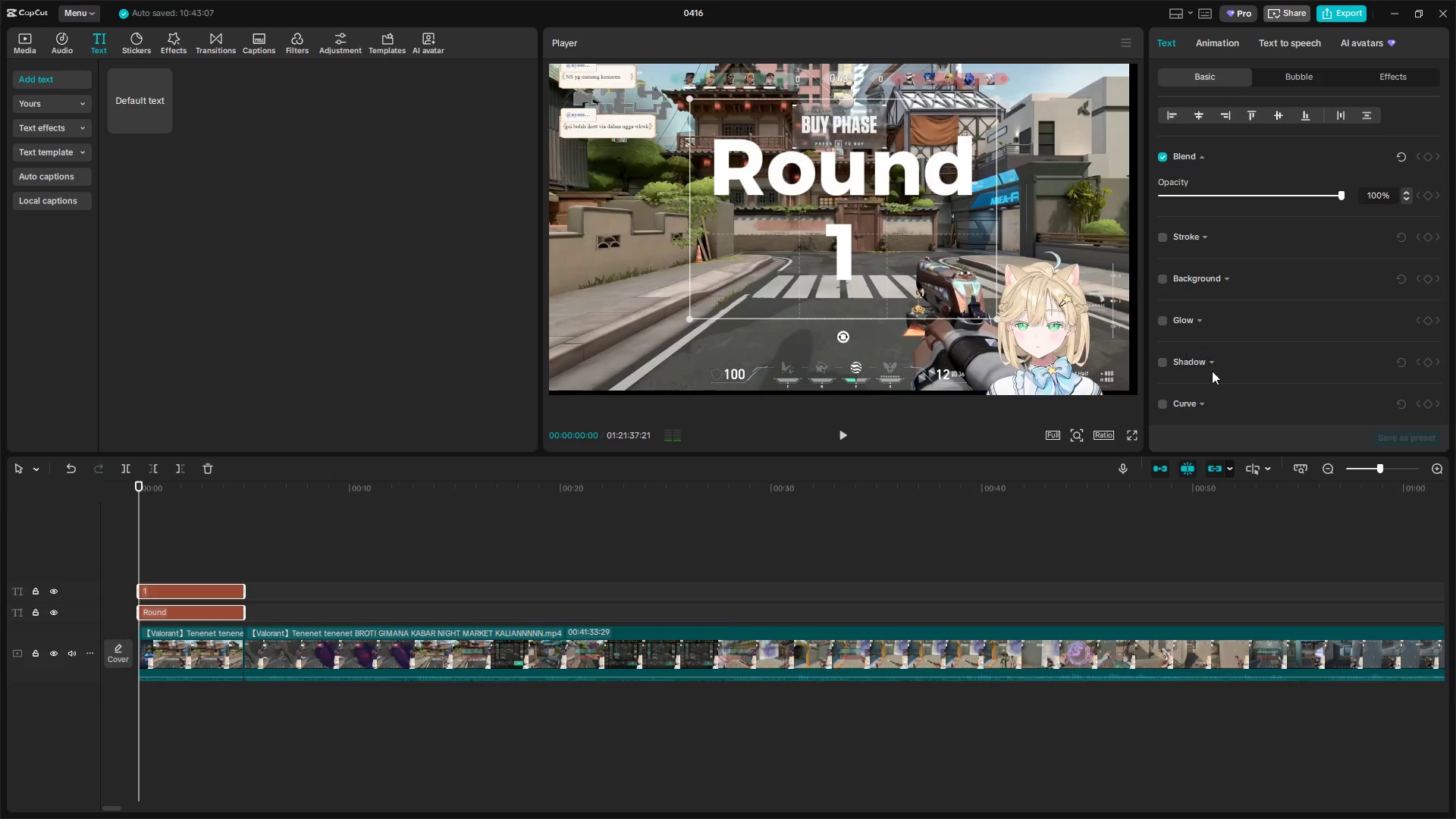 
scroll: coordinate [1224, 353], scroll_direction: up, amount: 23.0
 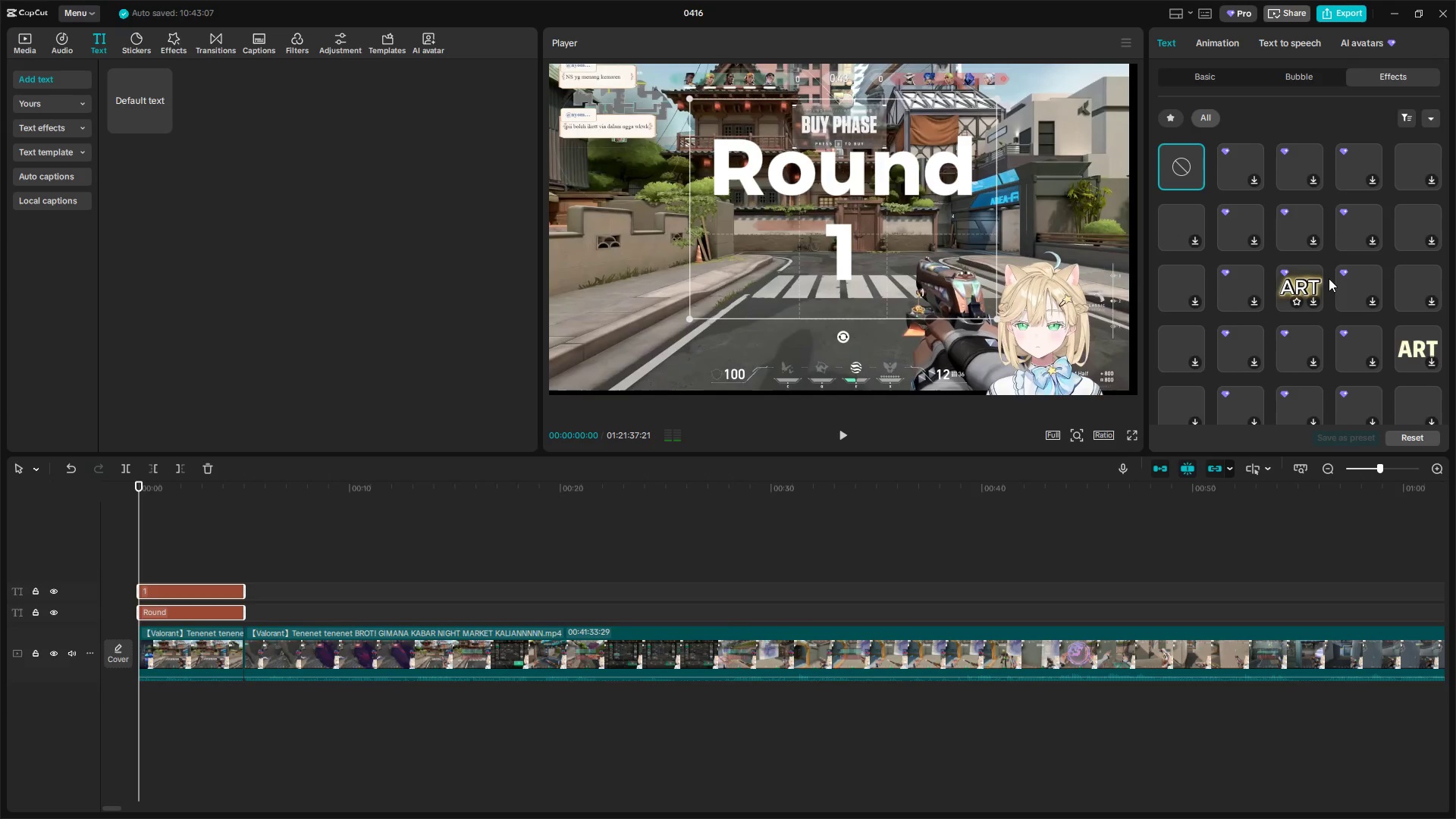 
scroll: coordinate [1354, 283], scroll_direction: down, amount: 14.0
 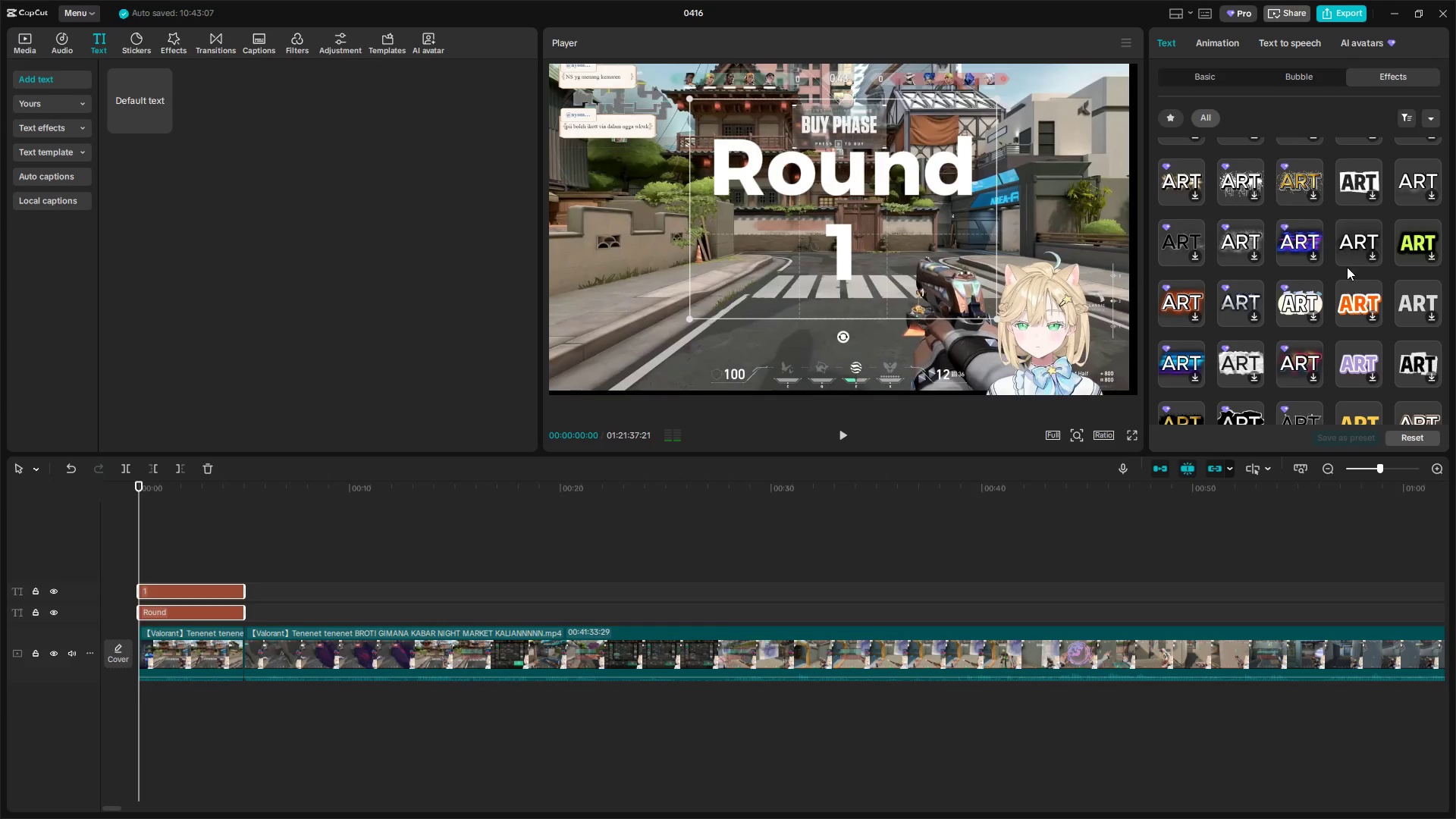 
left_click([1201, 71])
 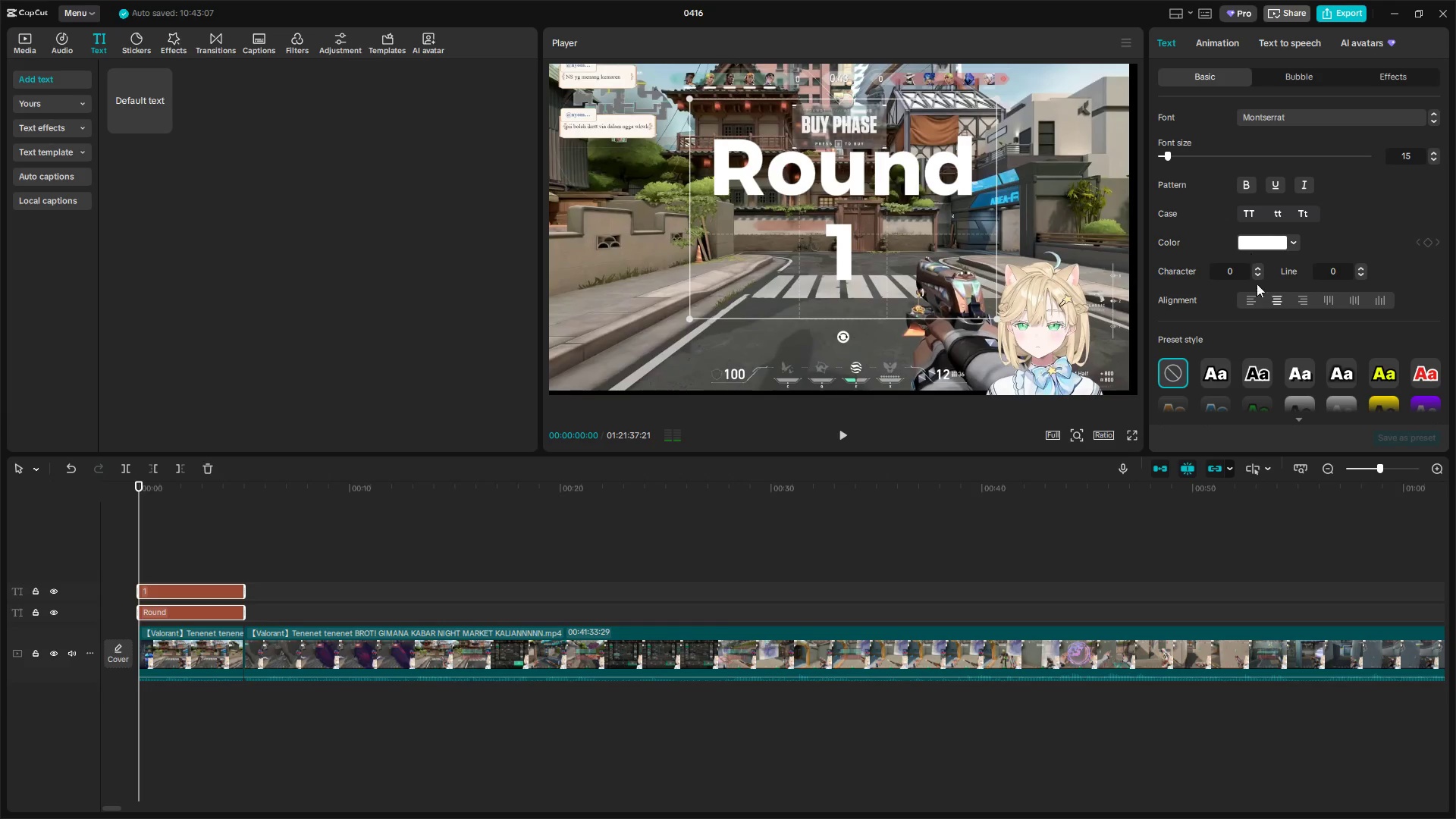 
scroll: coordinate [1272, 276], scroll_direction: down, amount: 11.0
 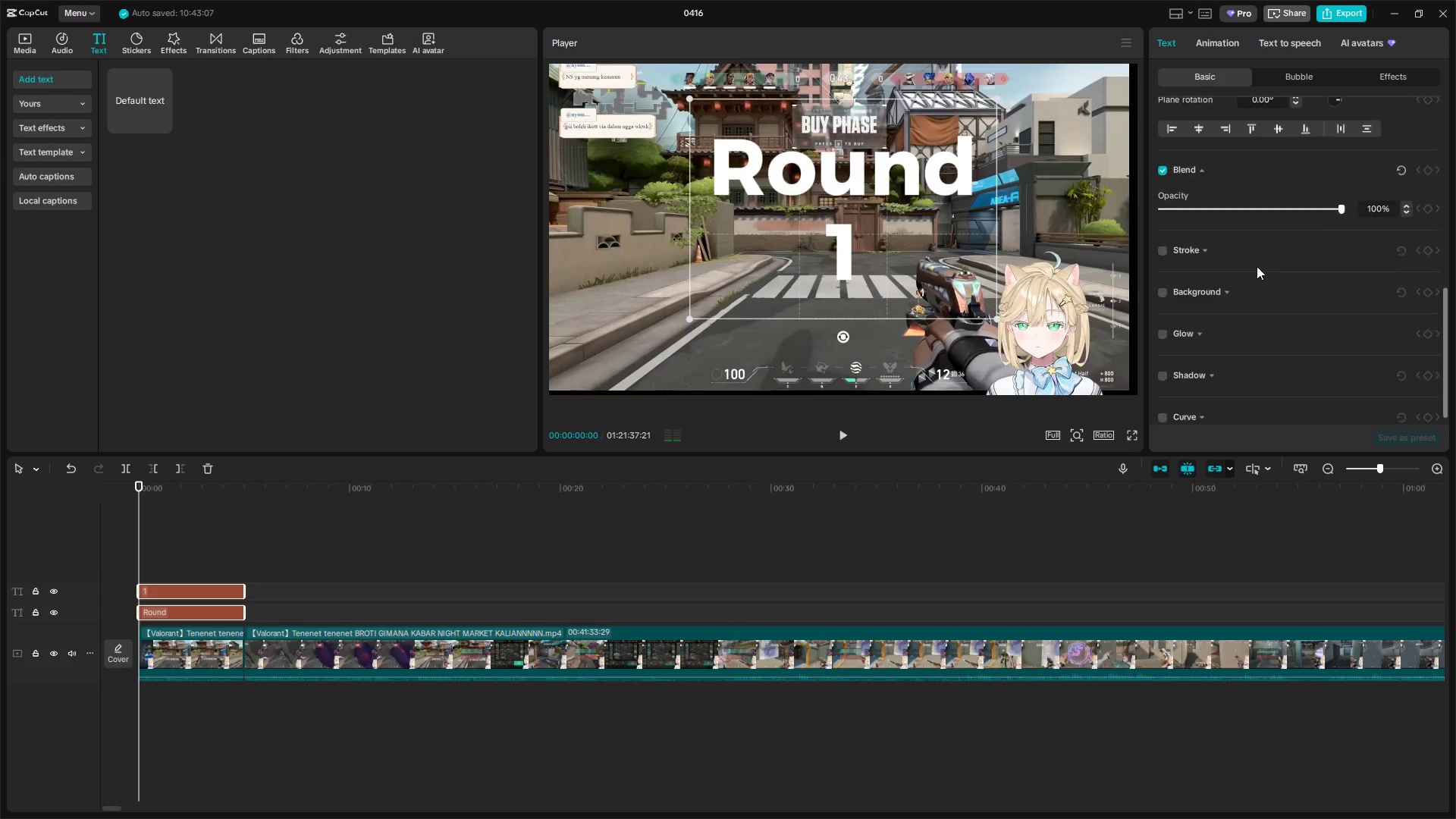 
left_click([1156, 168])
 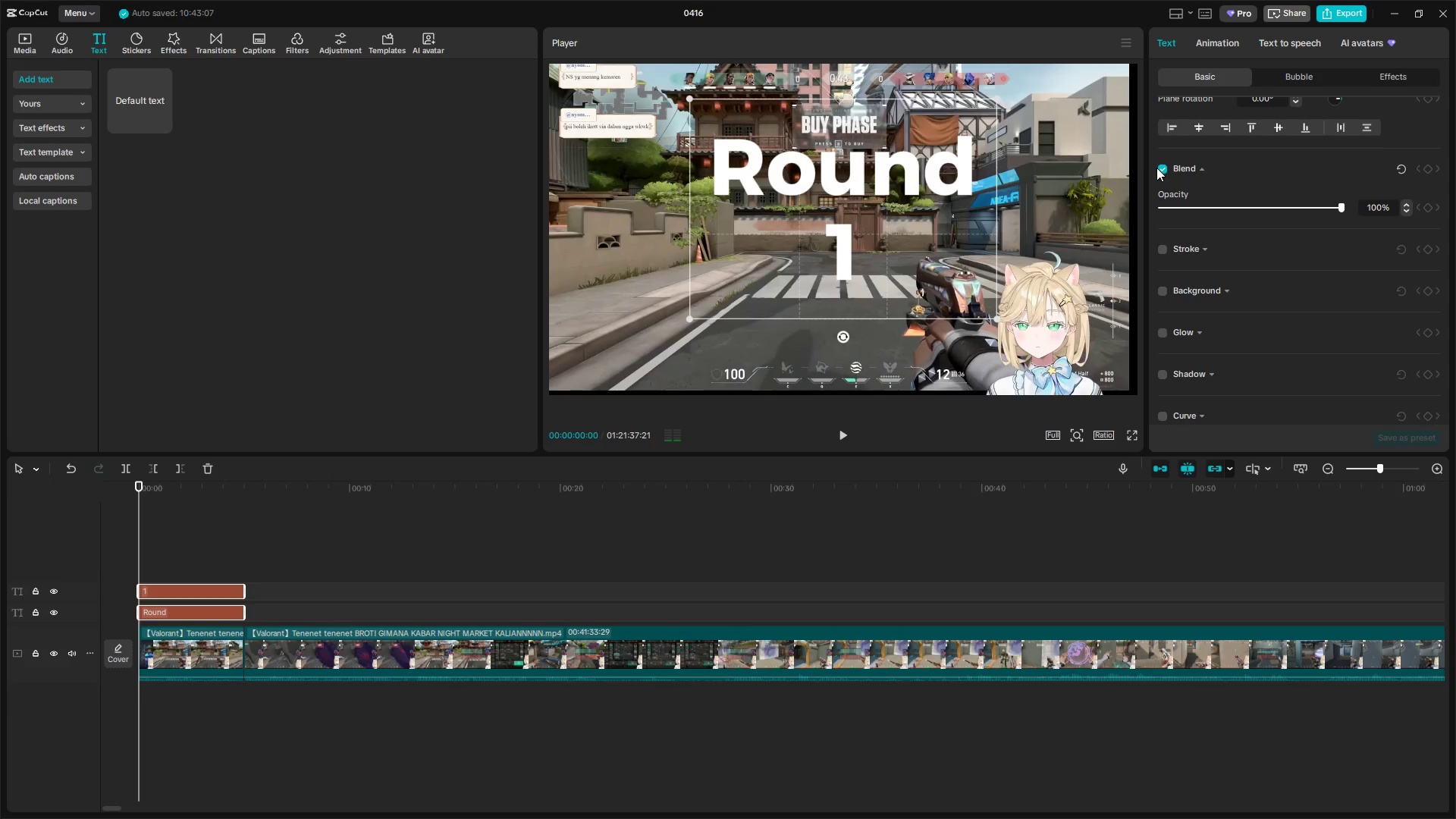 
left_click([1165, 168])
 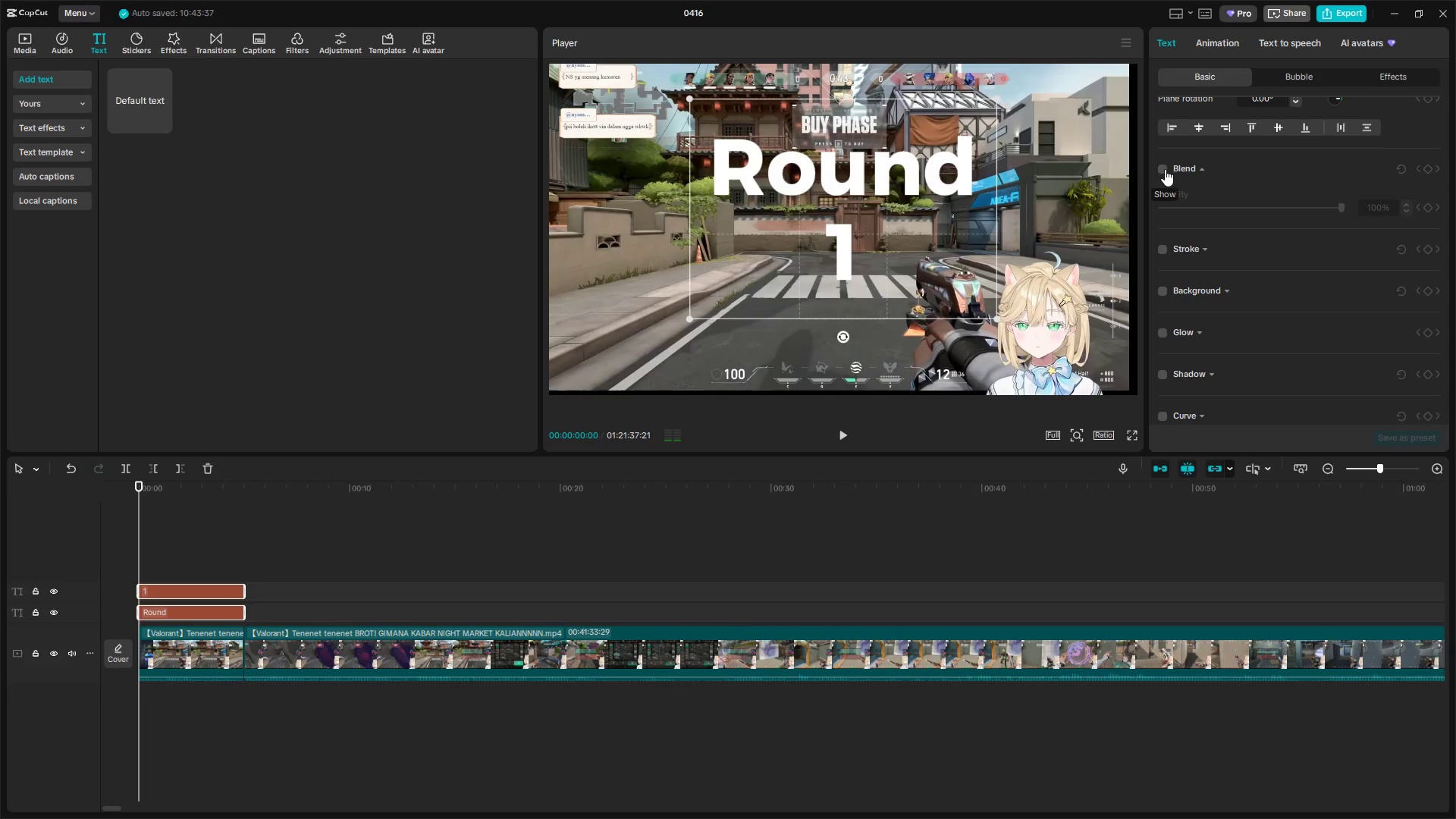 
left_click([1164, 169])
 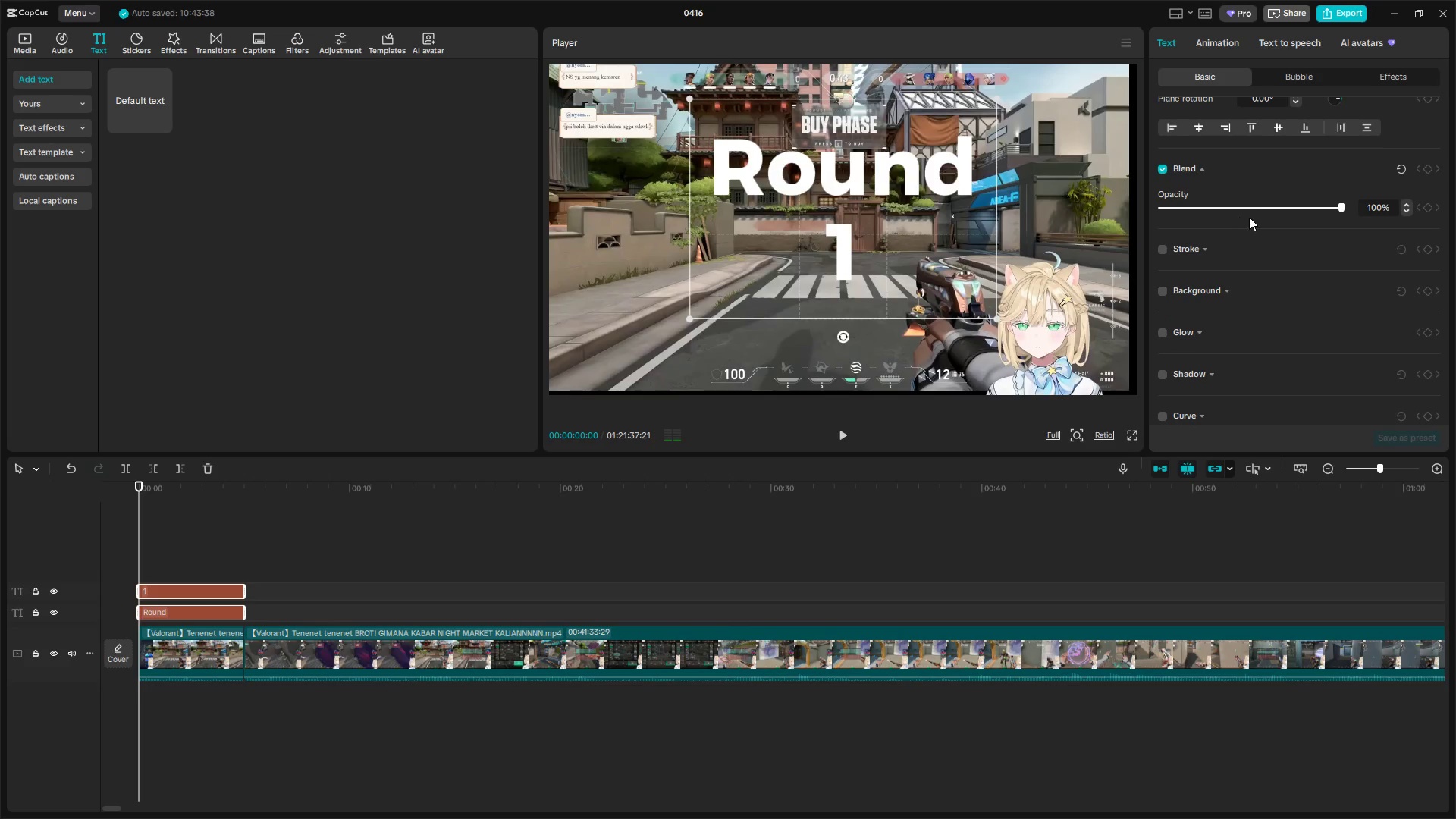 
left_click_drag(start_coordinate=[1268, 214], to_coordinate=[1404, 238])
 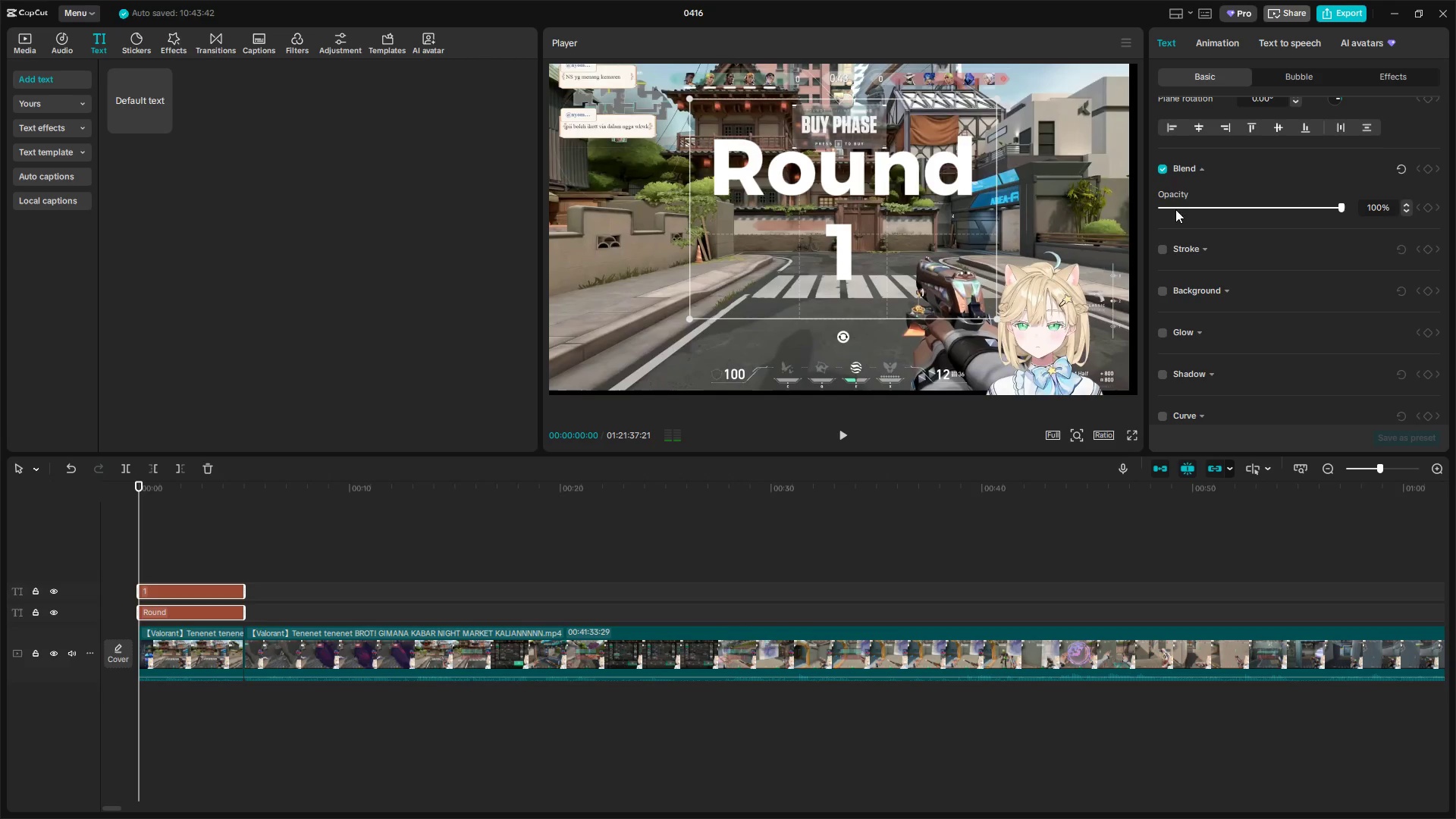 
left_click([1163, 169])
 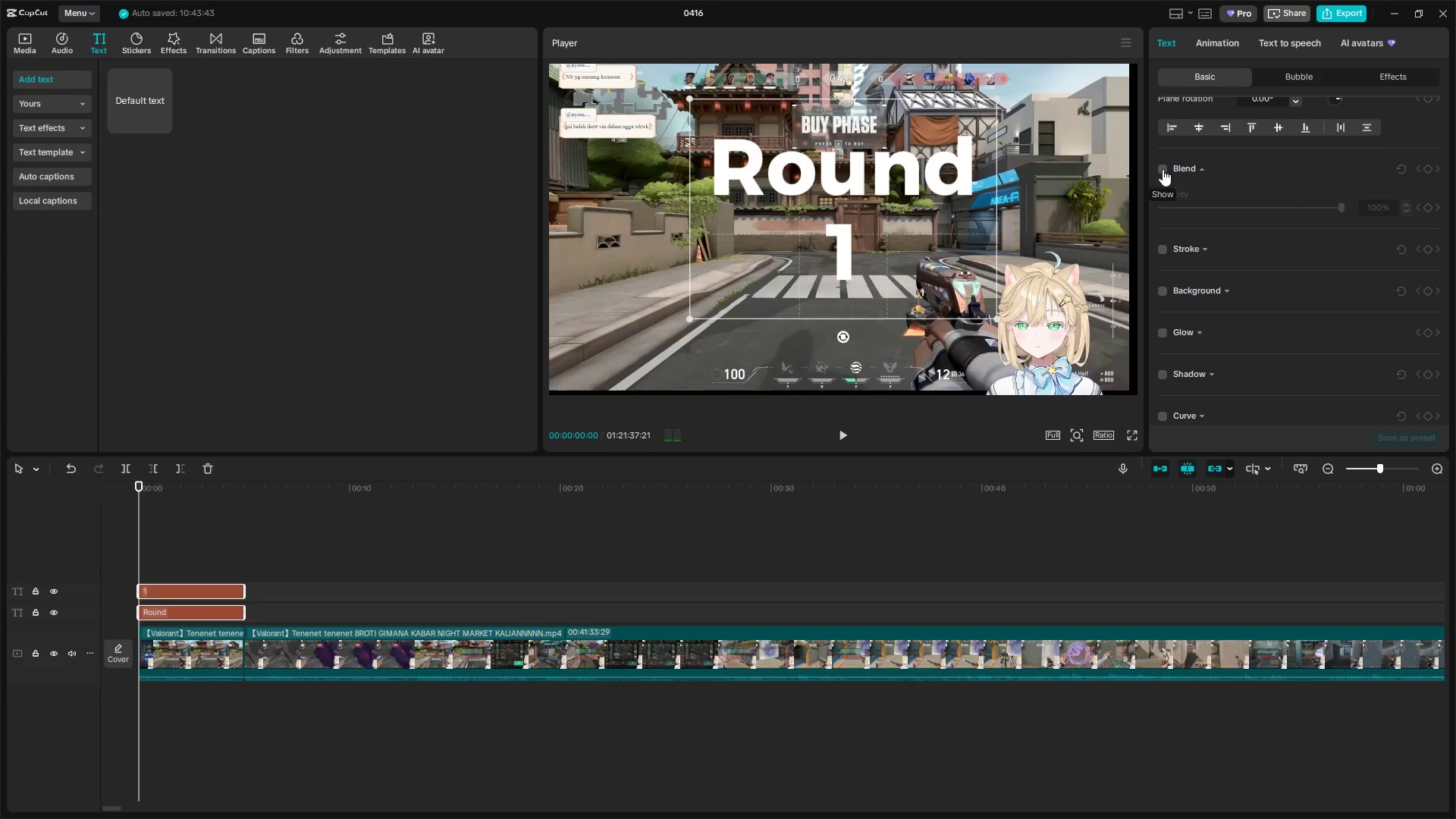 
scroll: coordinate [1221, 256], scroll_direction: up, amount: 4.0
 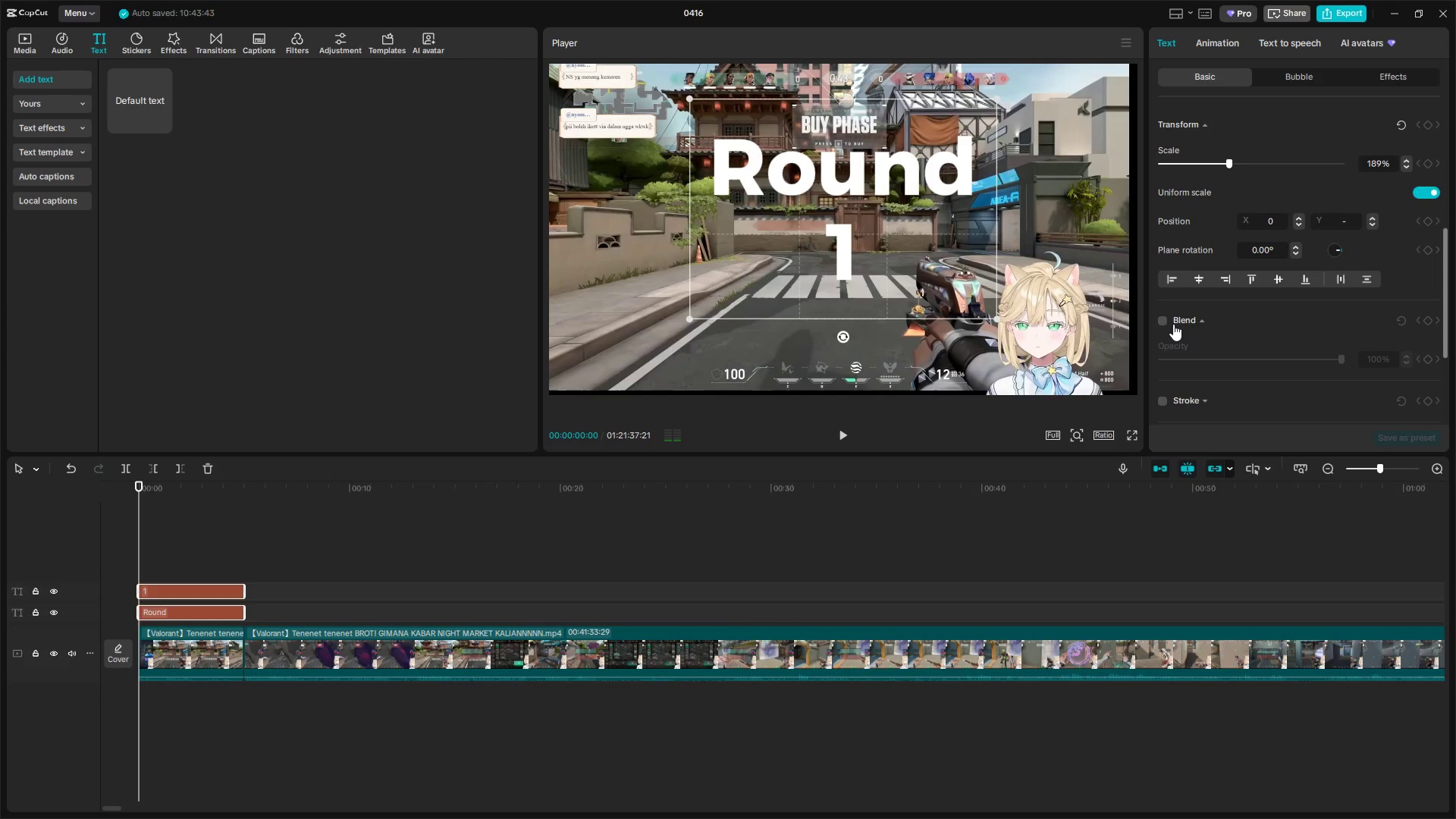 
left_click([1159, 321])
 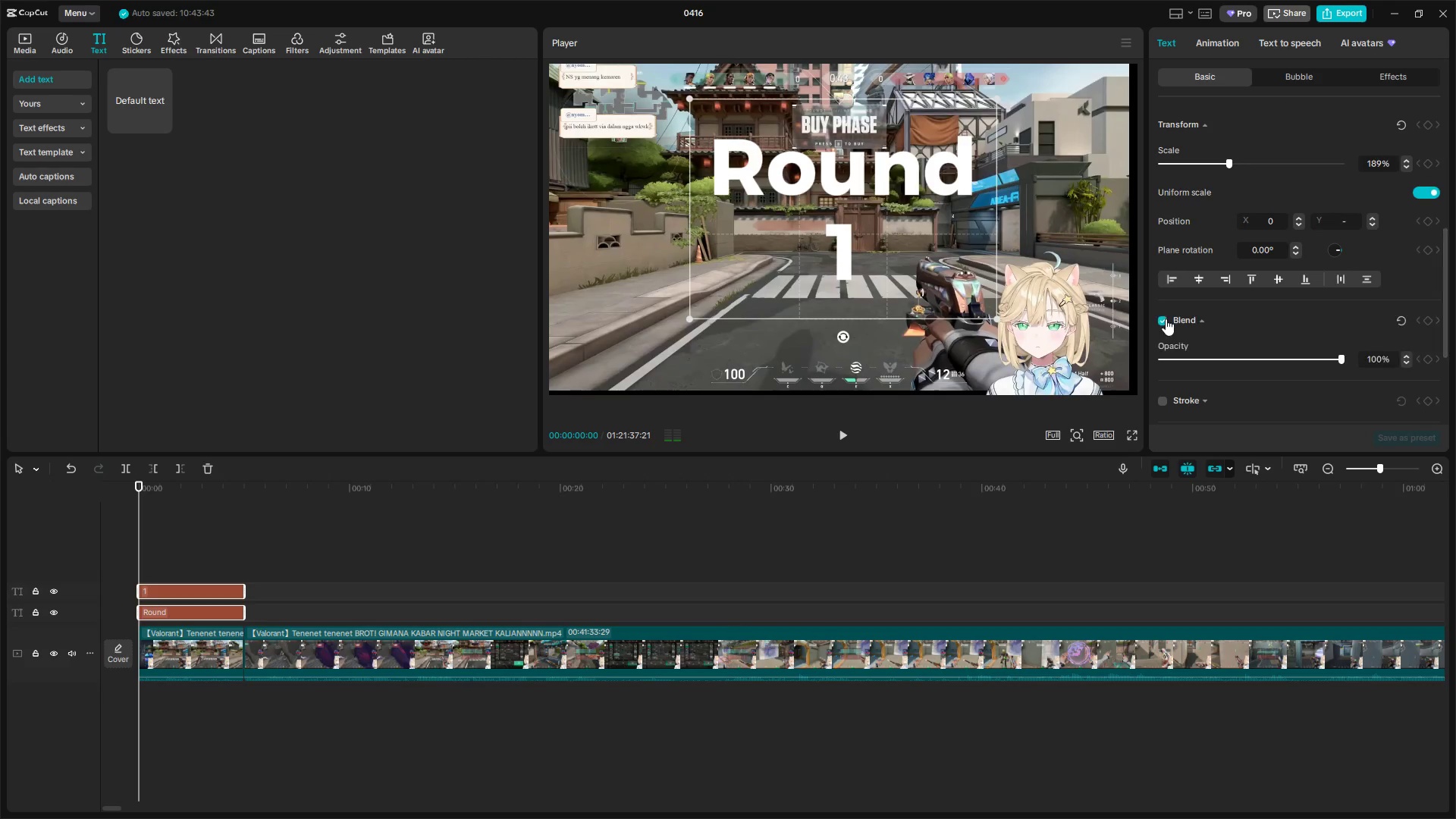 
scroll: coordinate [1204, 315], scroll_direction: up, amount: 4.0
 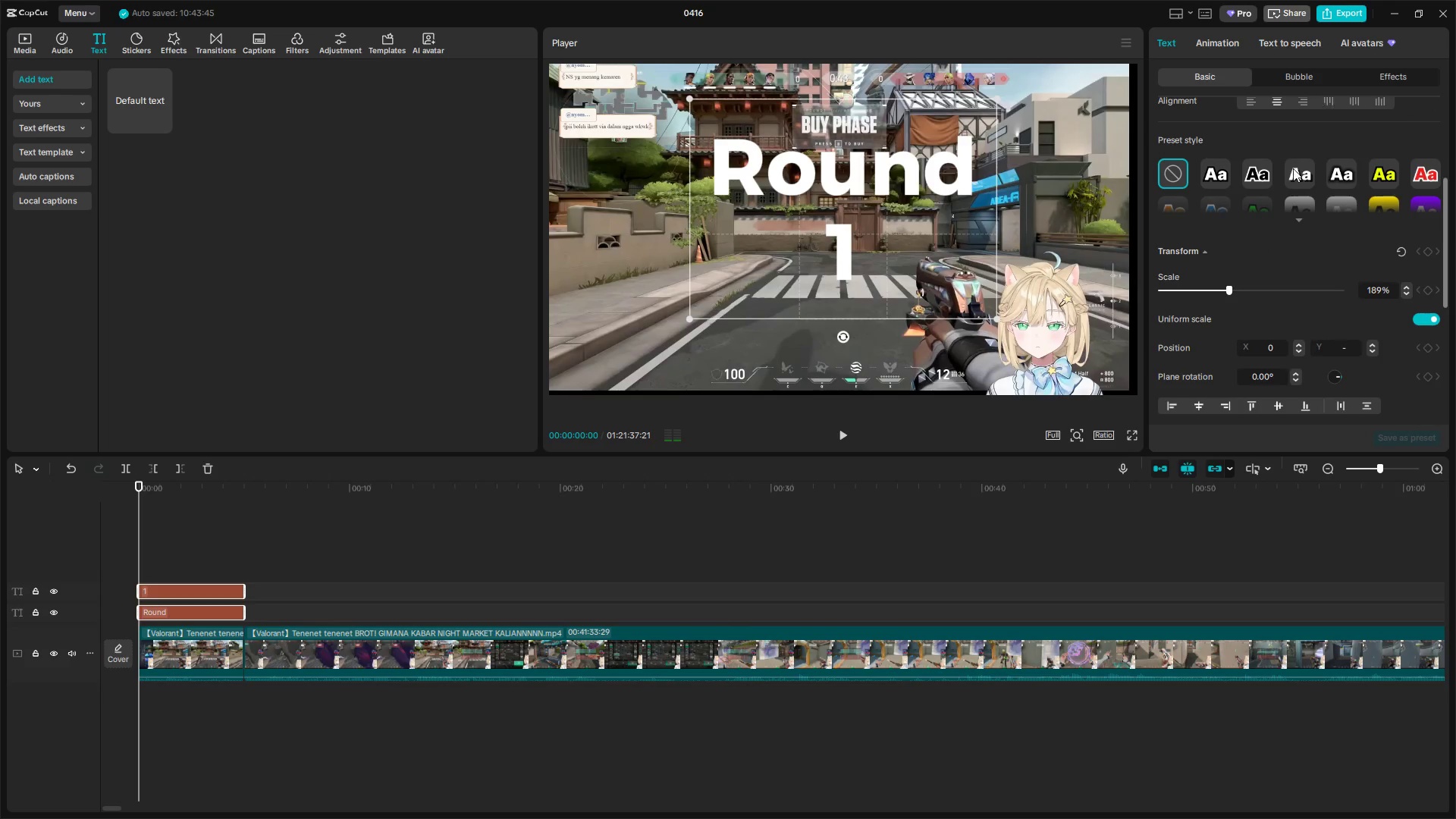 
left_click([1298, 313])
 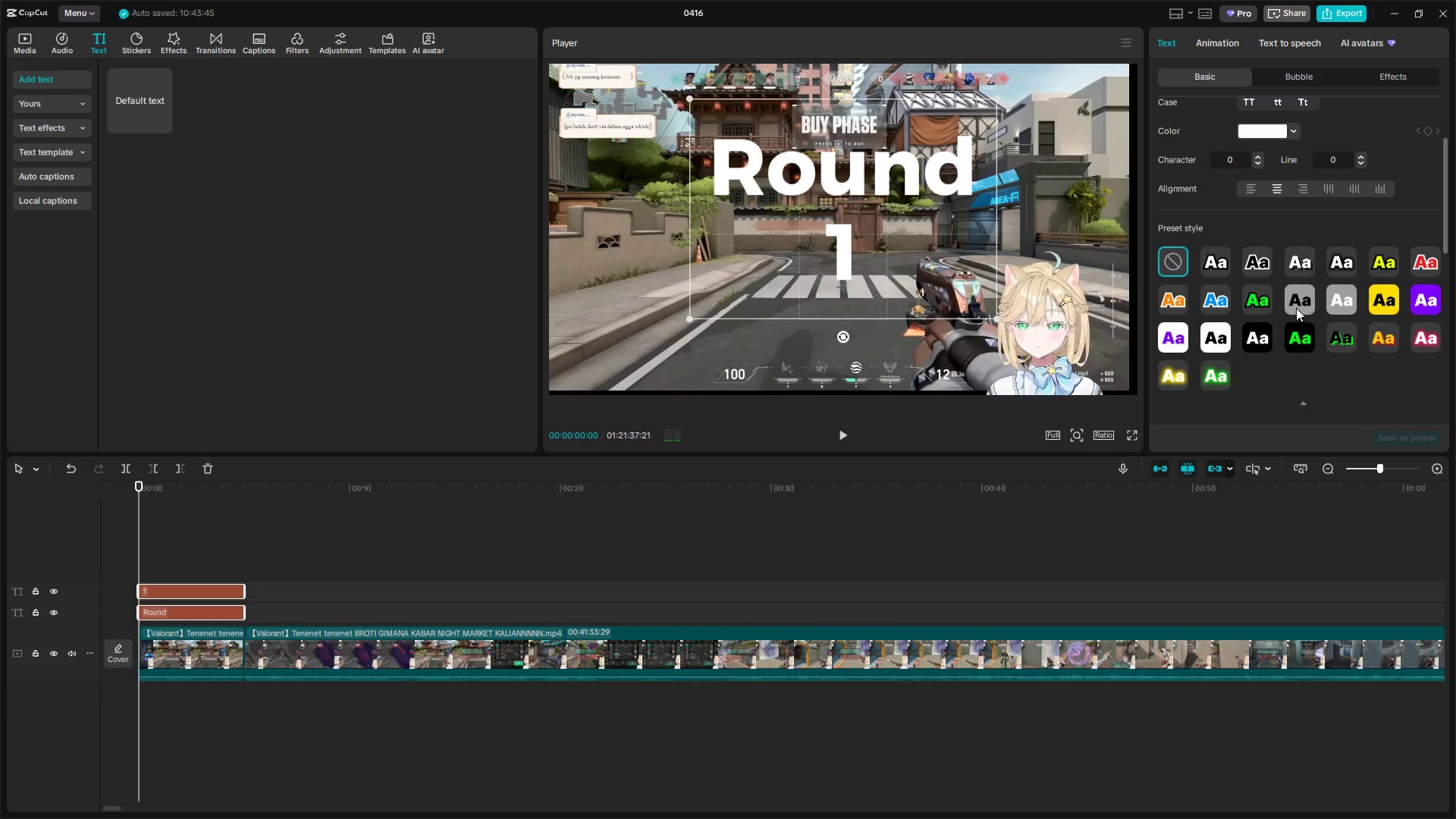 
scroll: coordinate [1282, 261], scroll_direction: up, amount: 2.0
 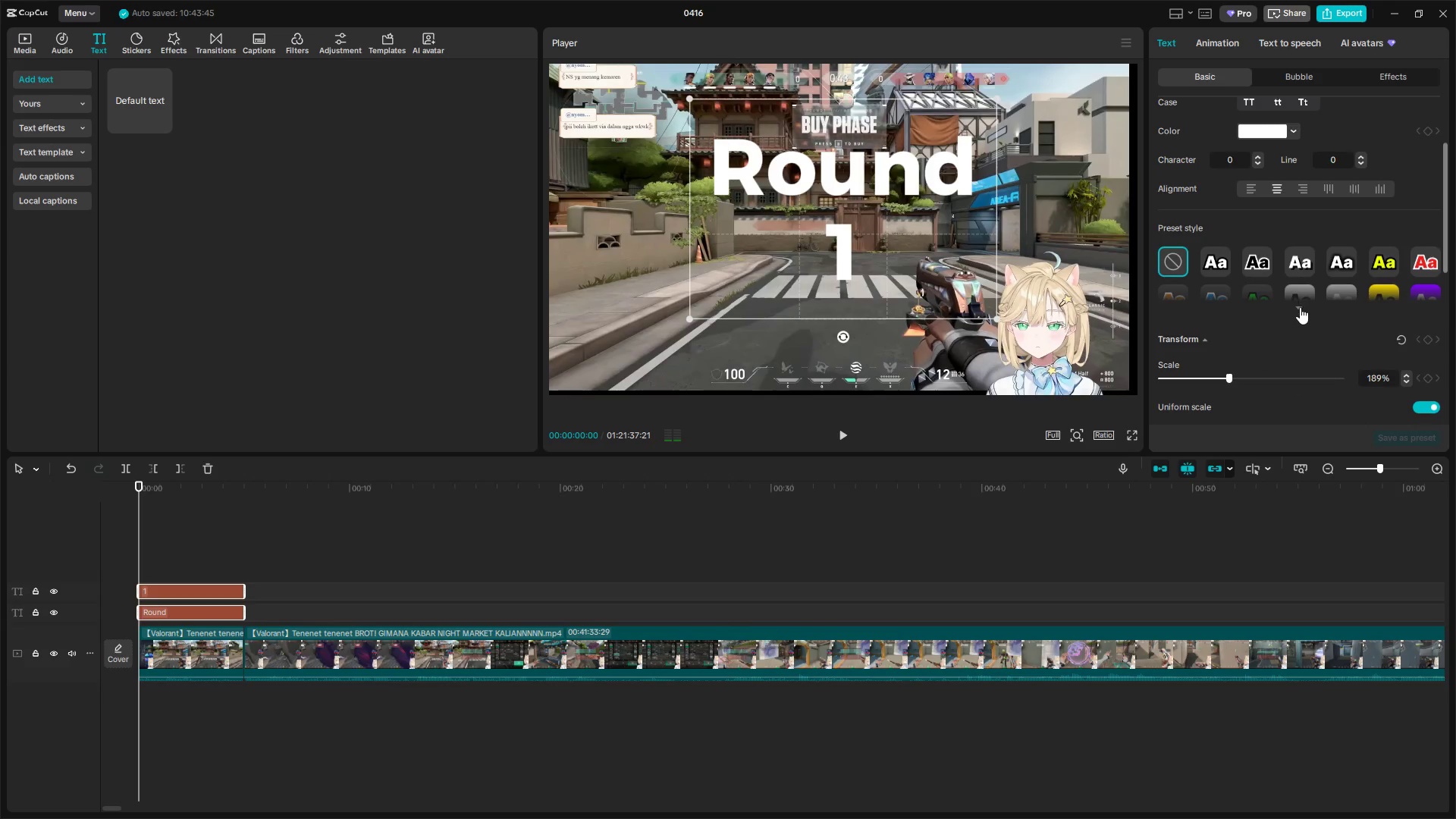 
scroll: coordinate [1297, 307], scroll_direction: down, amount: 4.0
 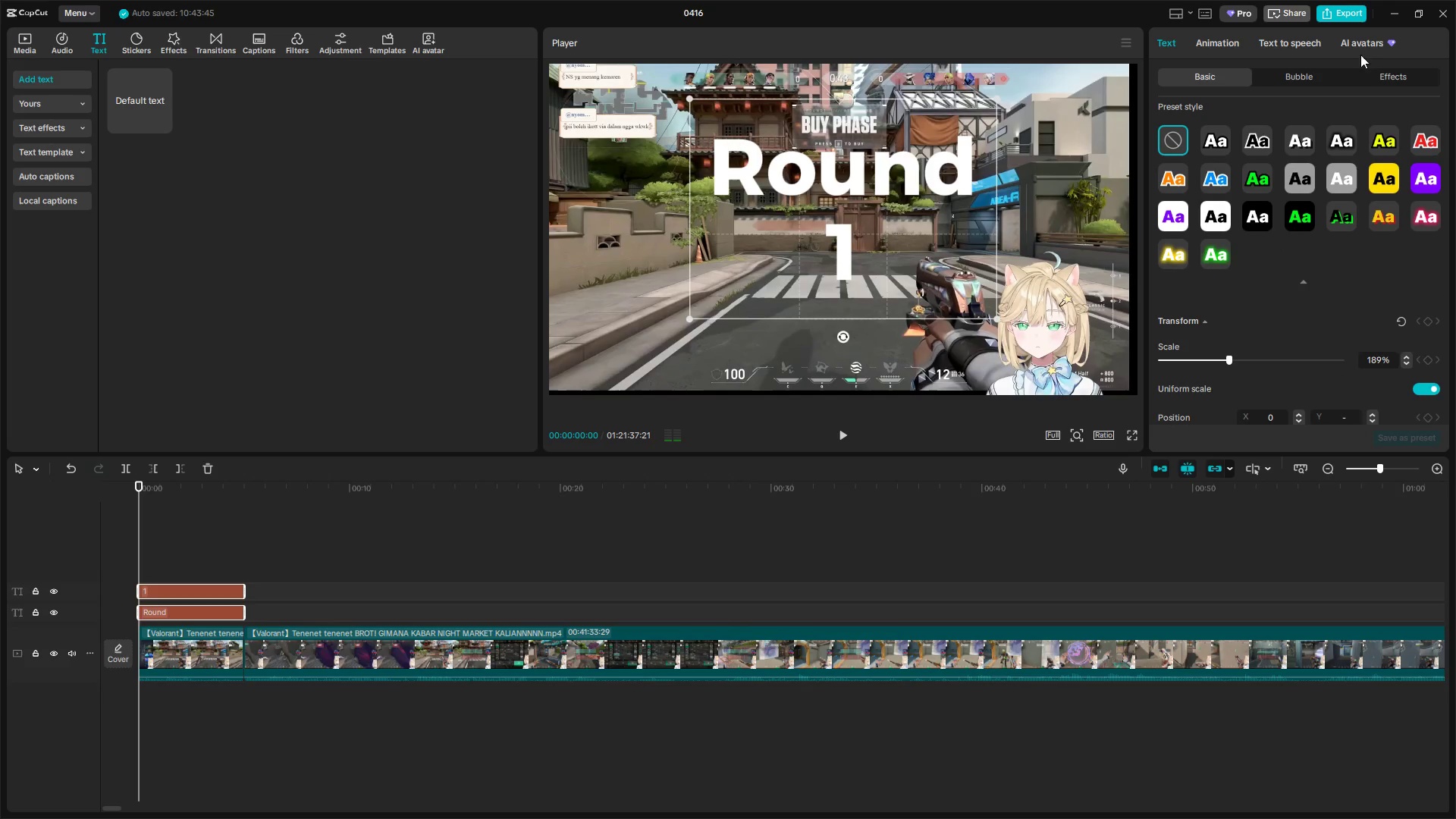 
left_click([1220, 41])
 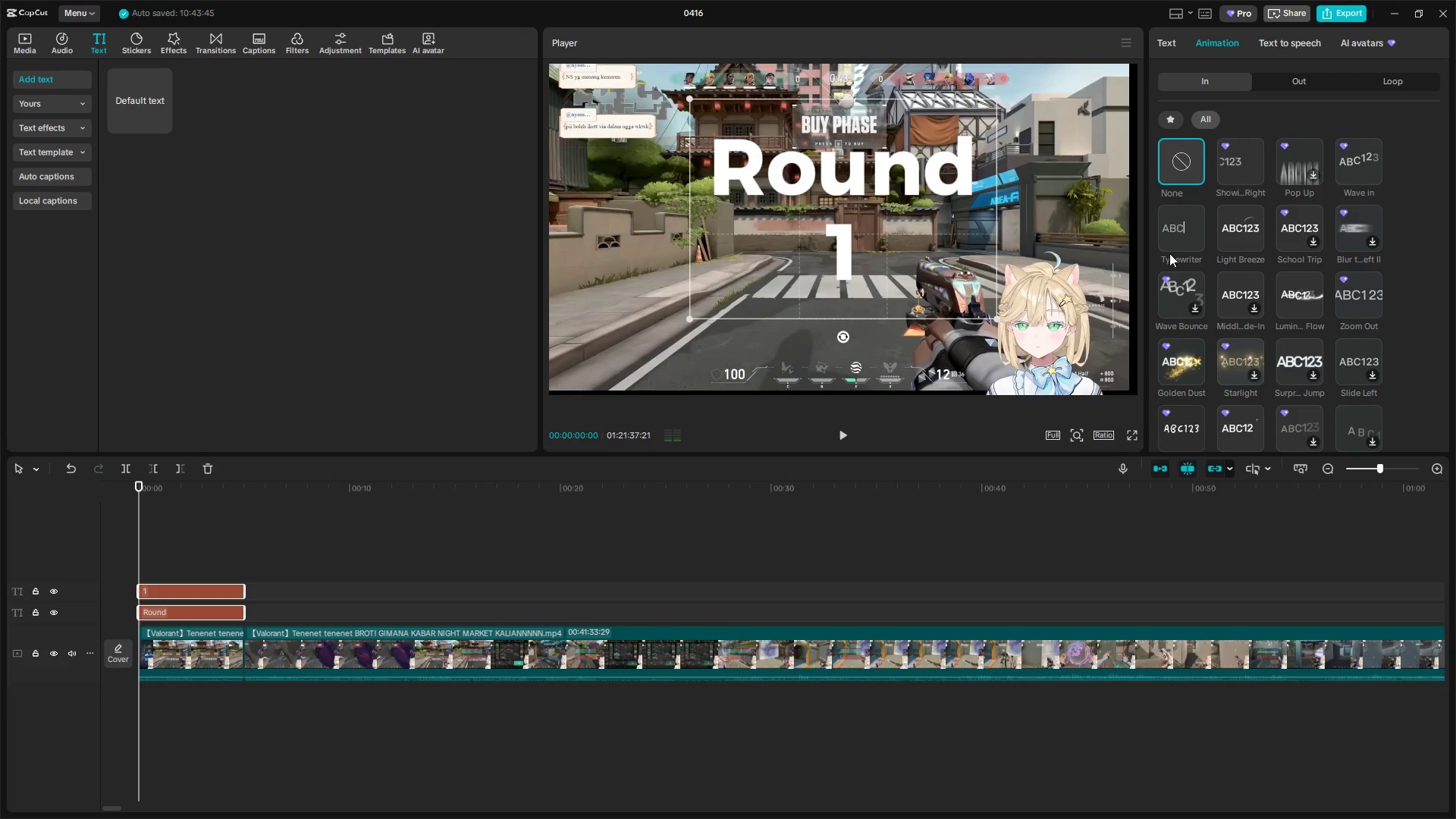 
left_click([1168, 44])
 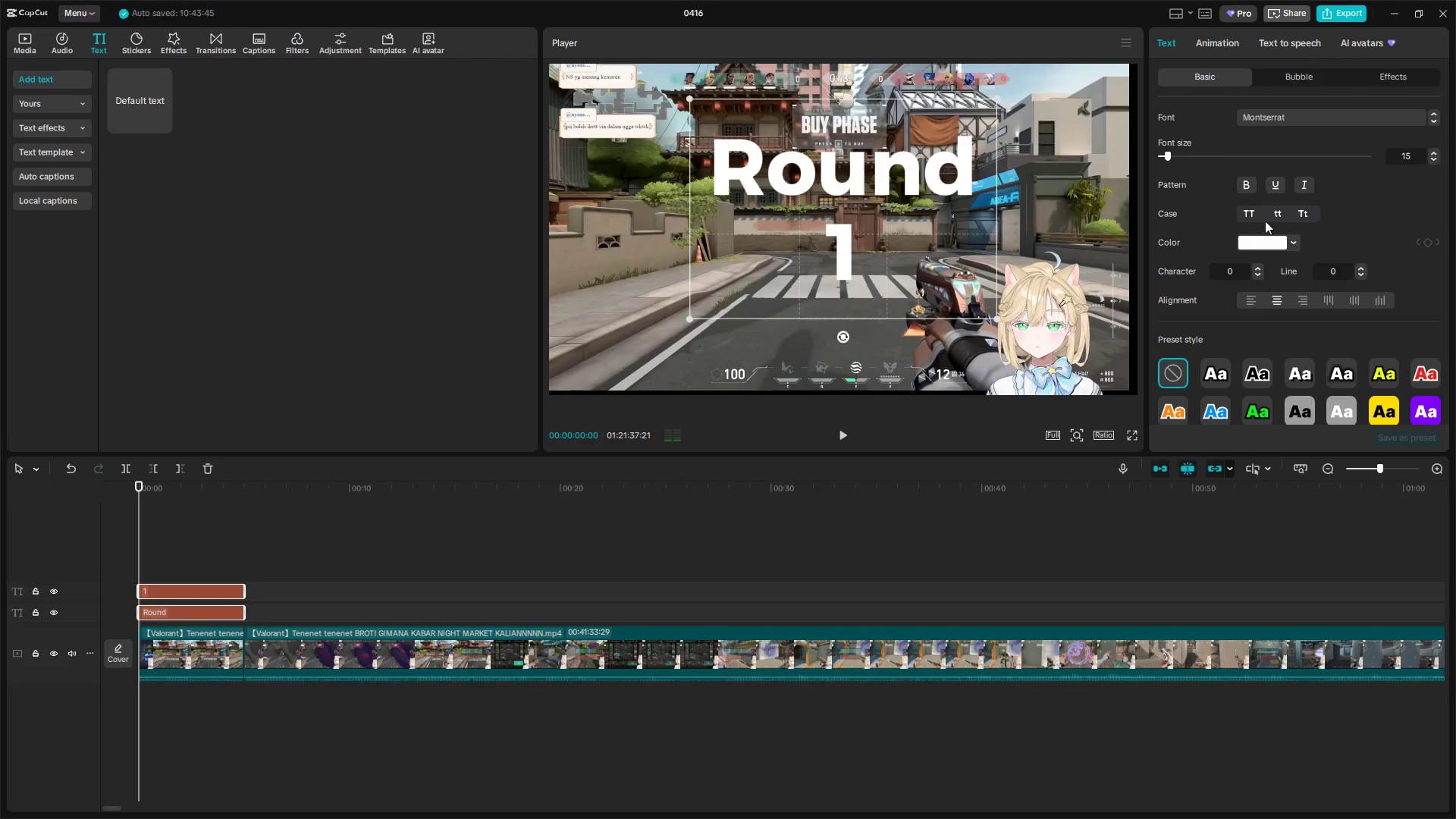 
scroll: coordinate [1270, 234], scroll_direction: down, amount: 19.0
 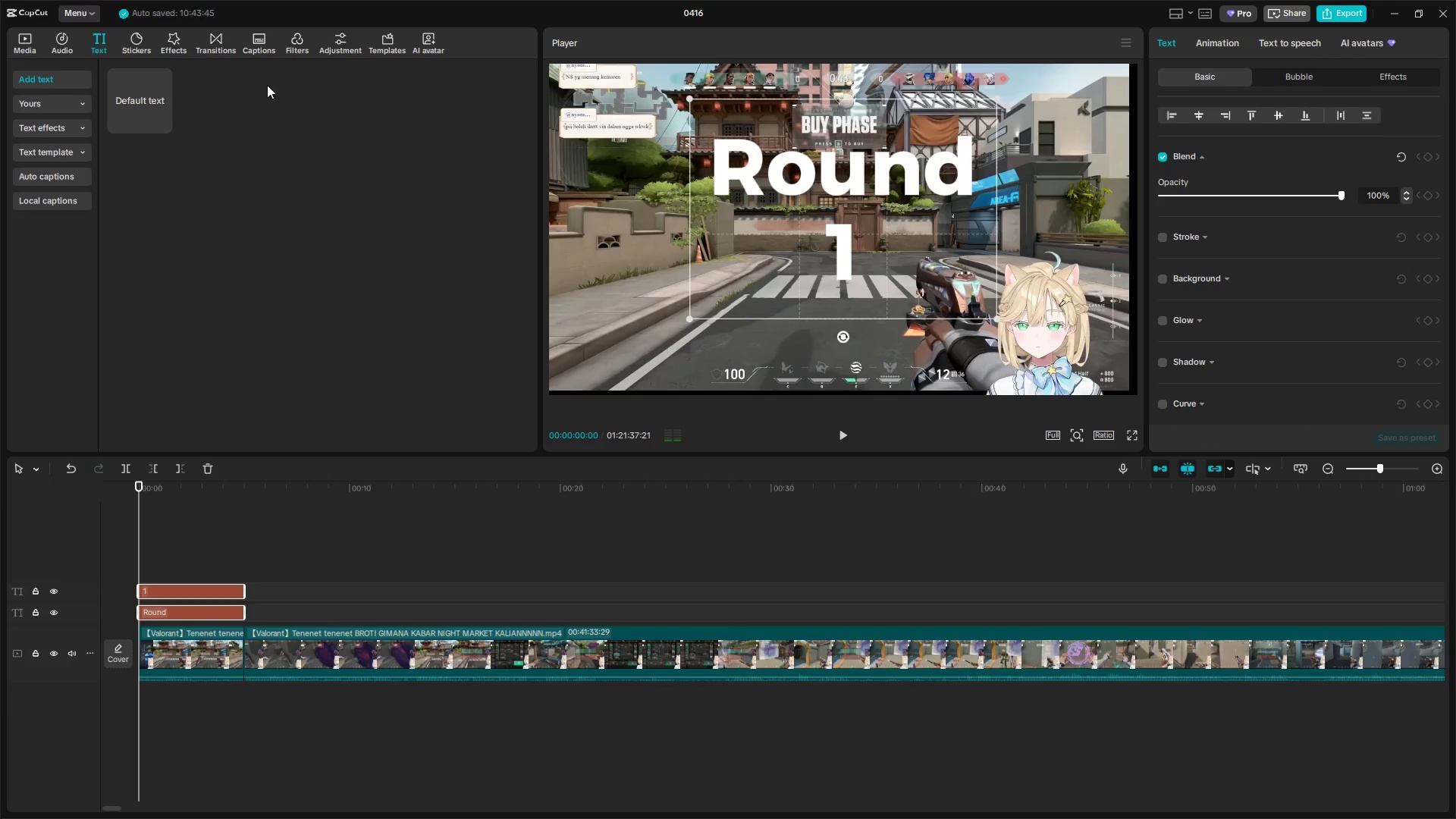 
left_click([170, 35])
 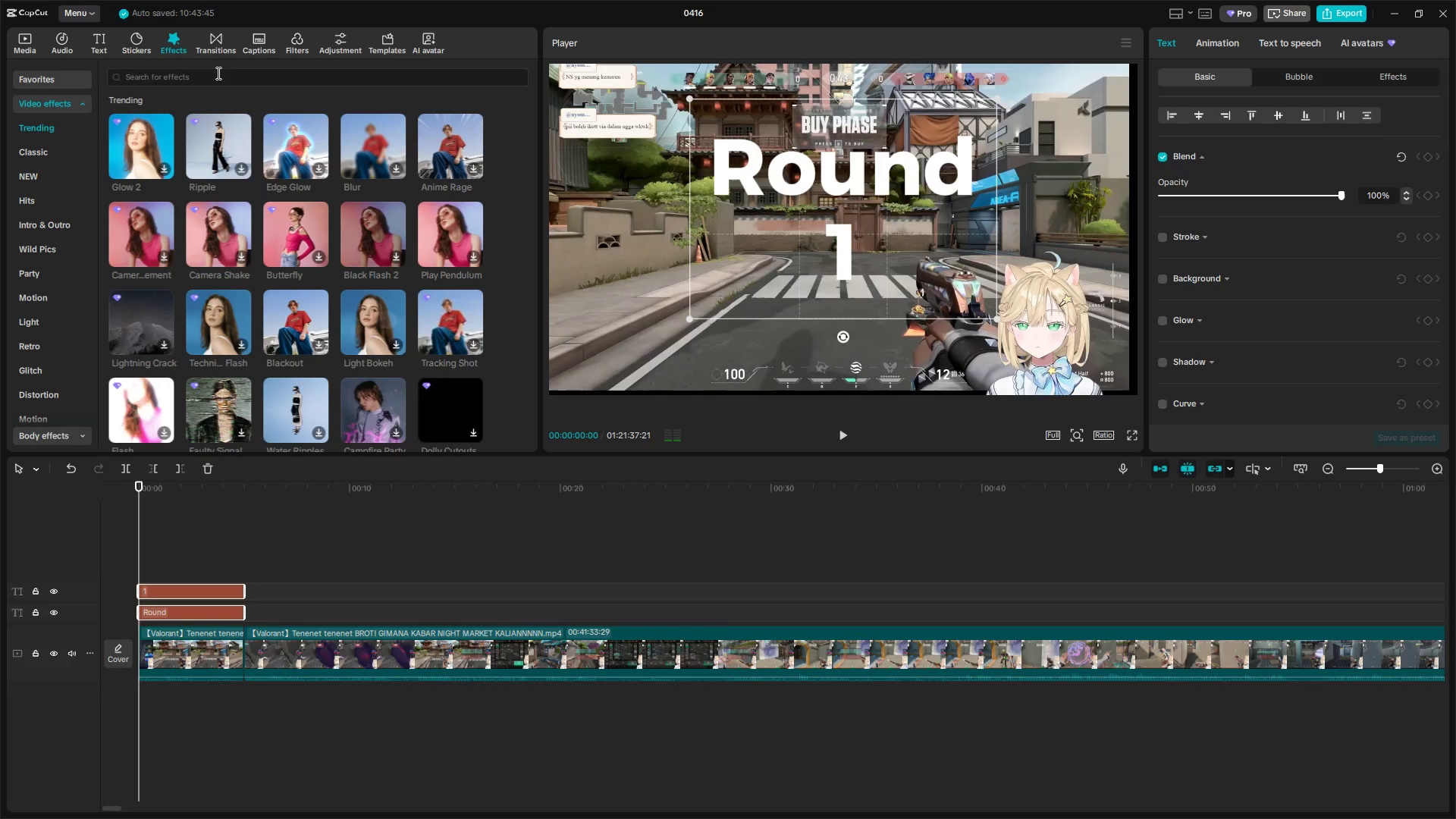 
wait(5.23)
 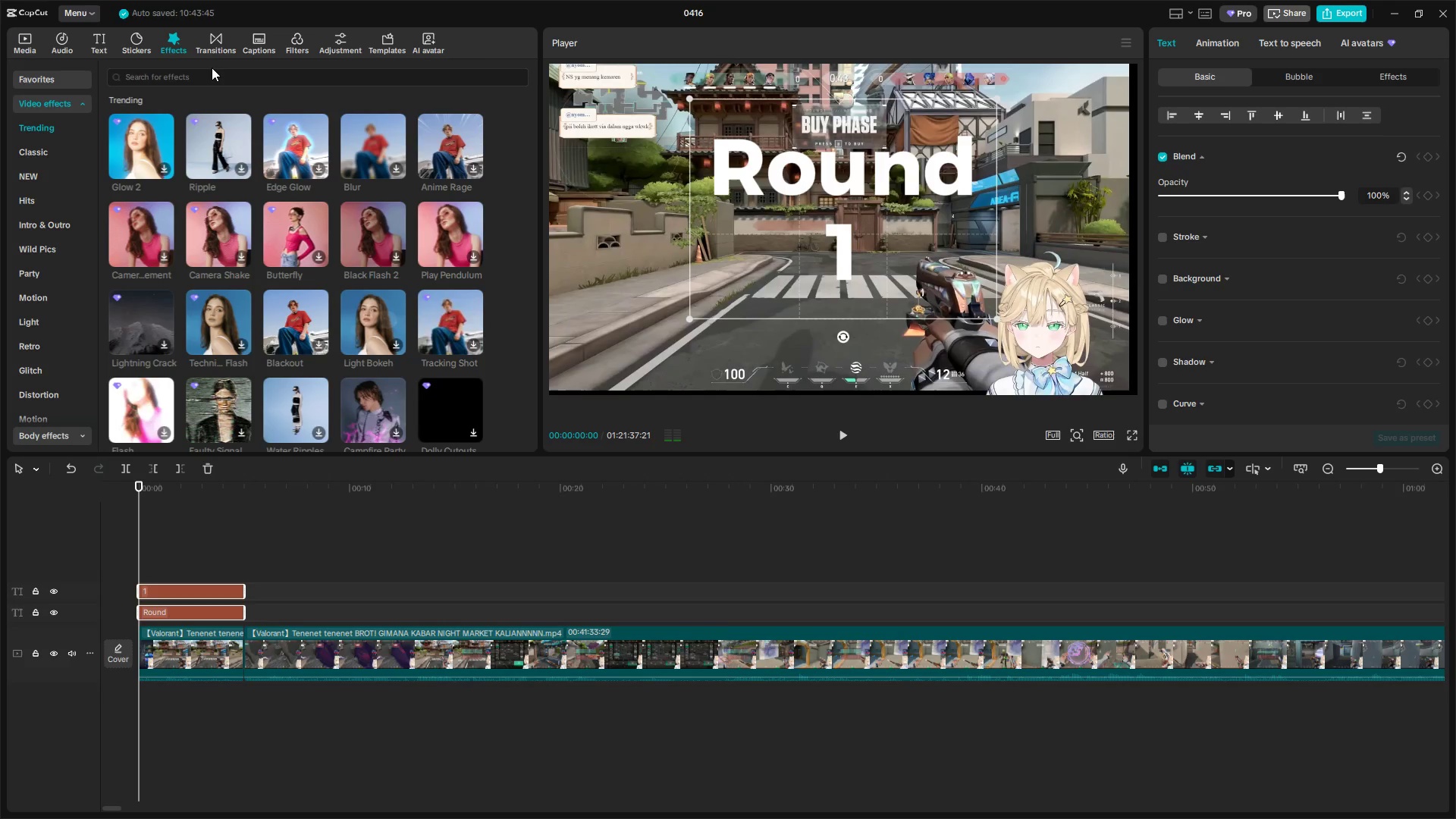 
key(Space)
 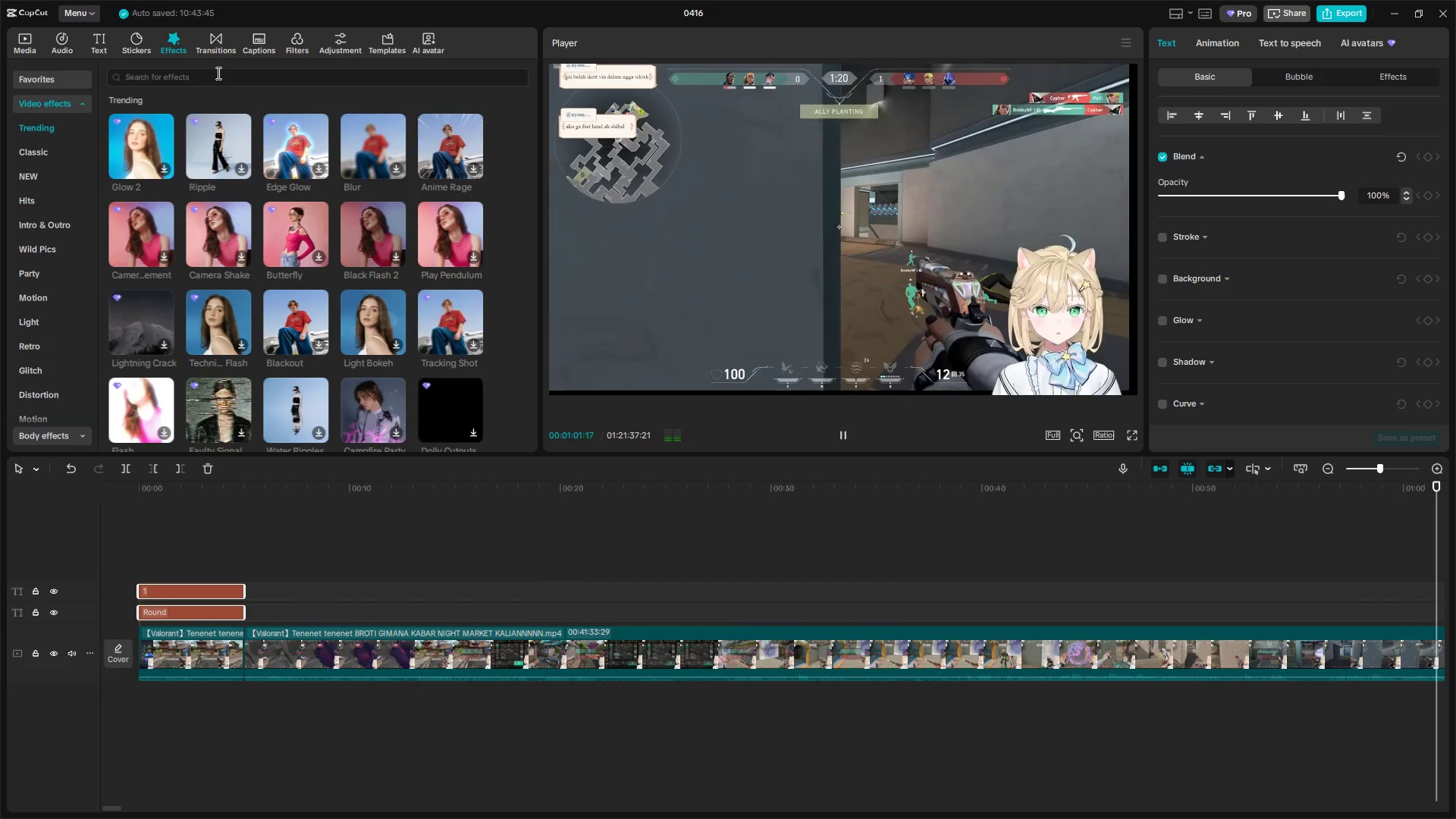 
wait(66.64)
 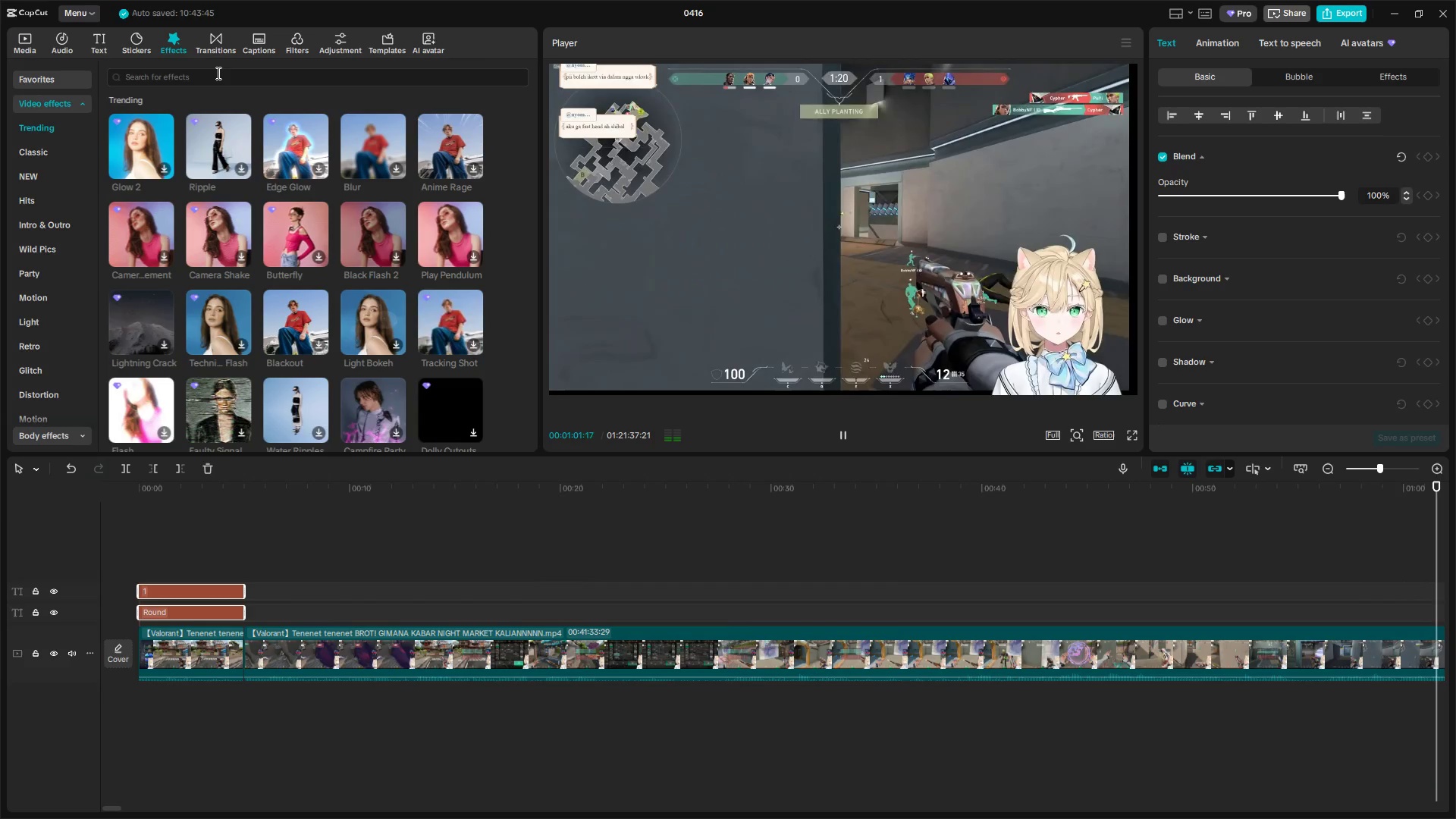 
left_click([1199, 158])
 